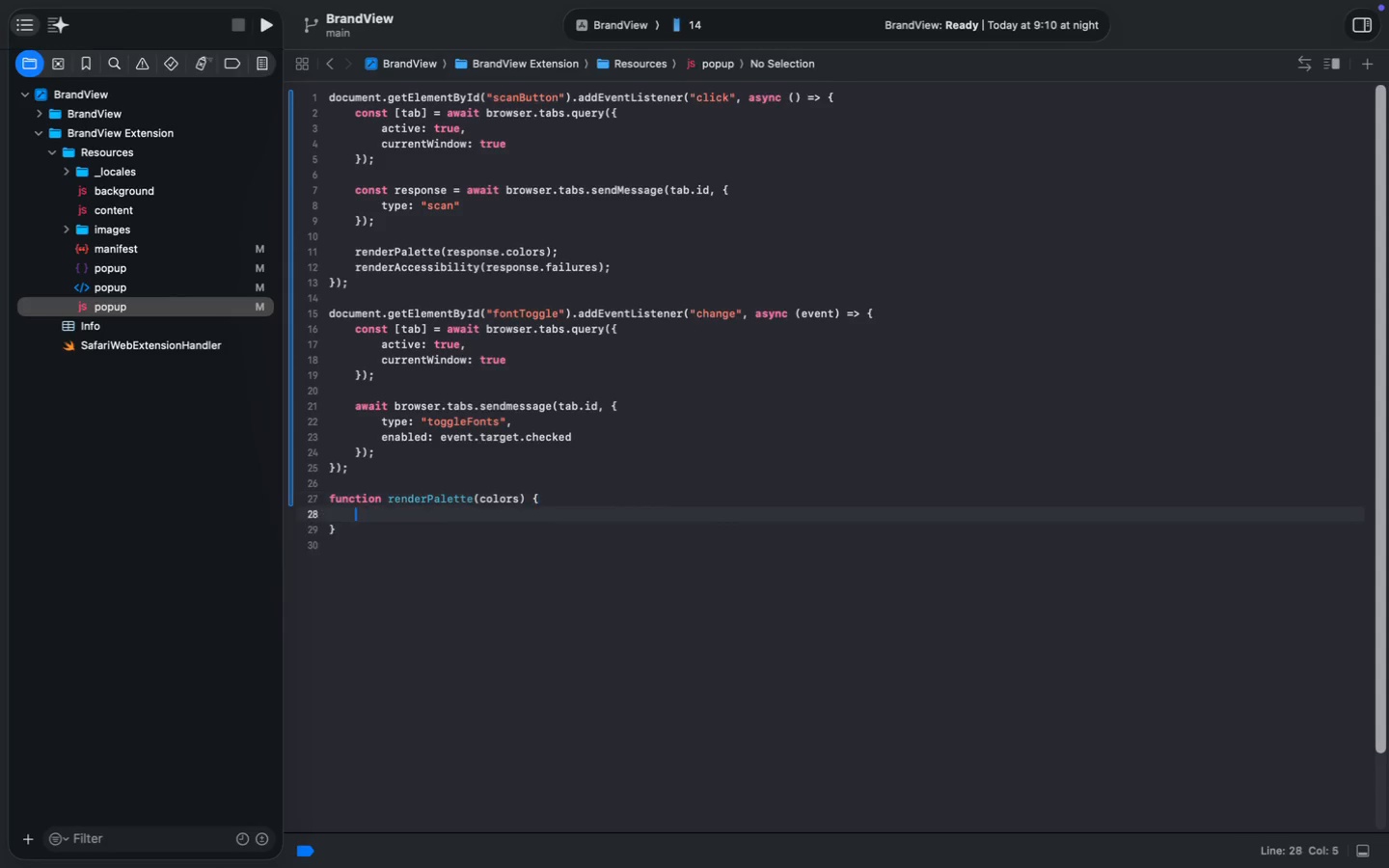 
key(Enter)
 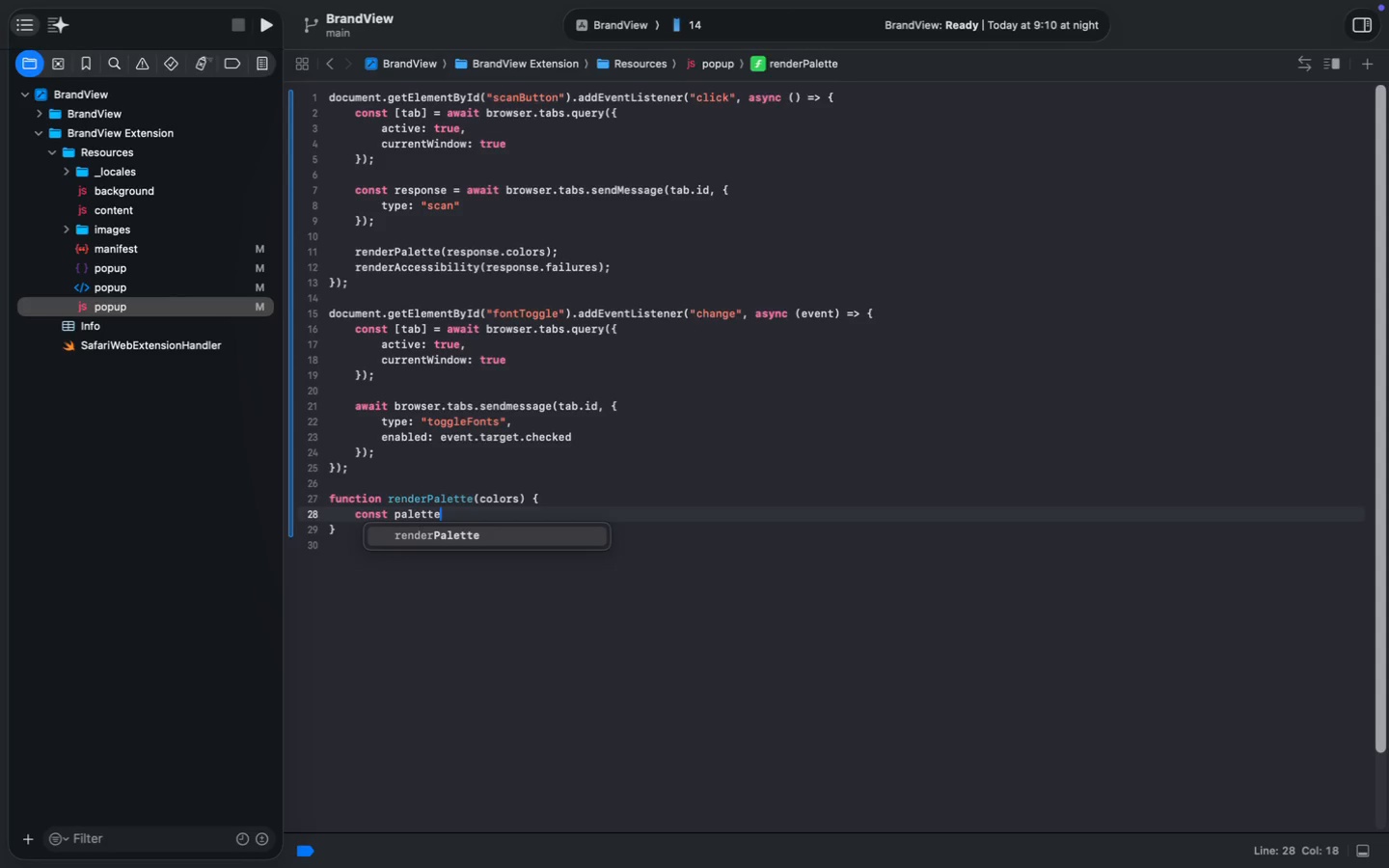 
type(const pallete)
key(Backspace)
key(Backspace)
key(Backspace)
key(Backspace)
type(ette = document.get)
 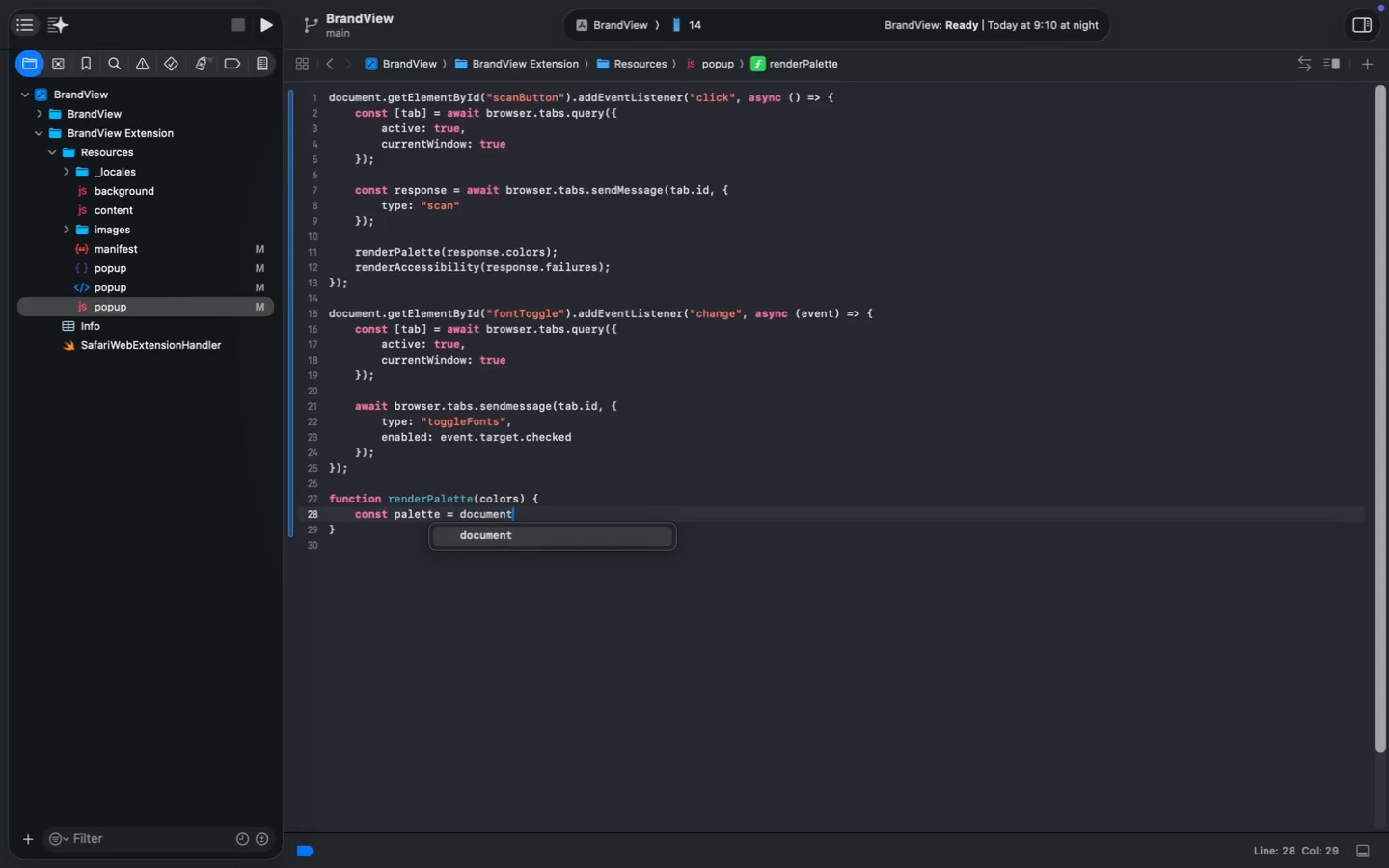 
key(ArrowDown)
 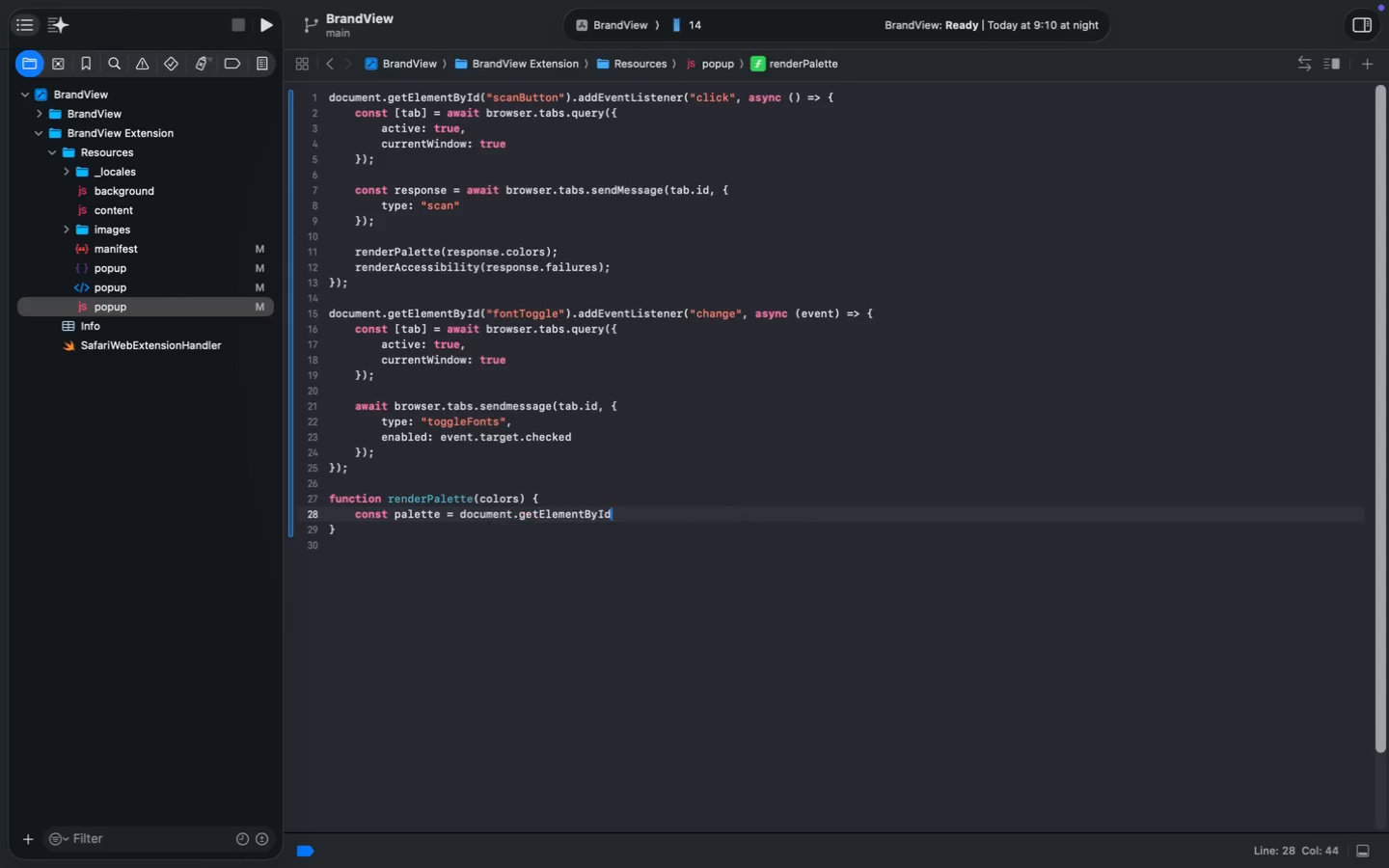 
key(Enter)
 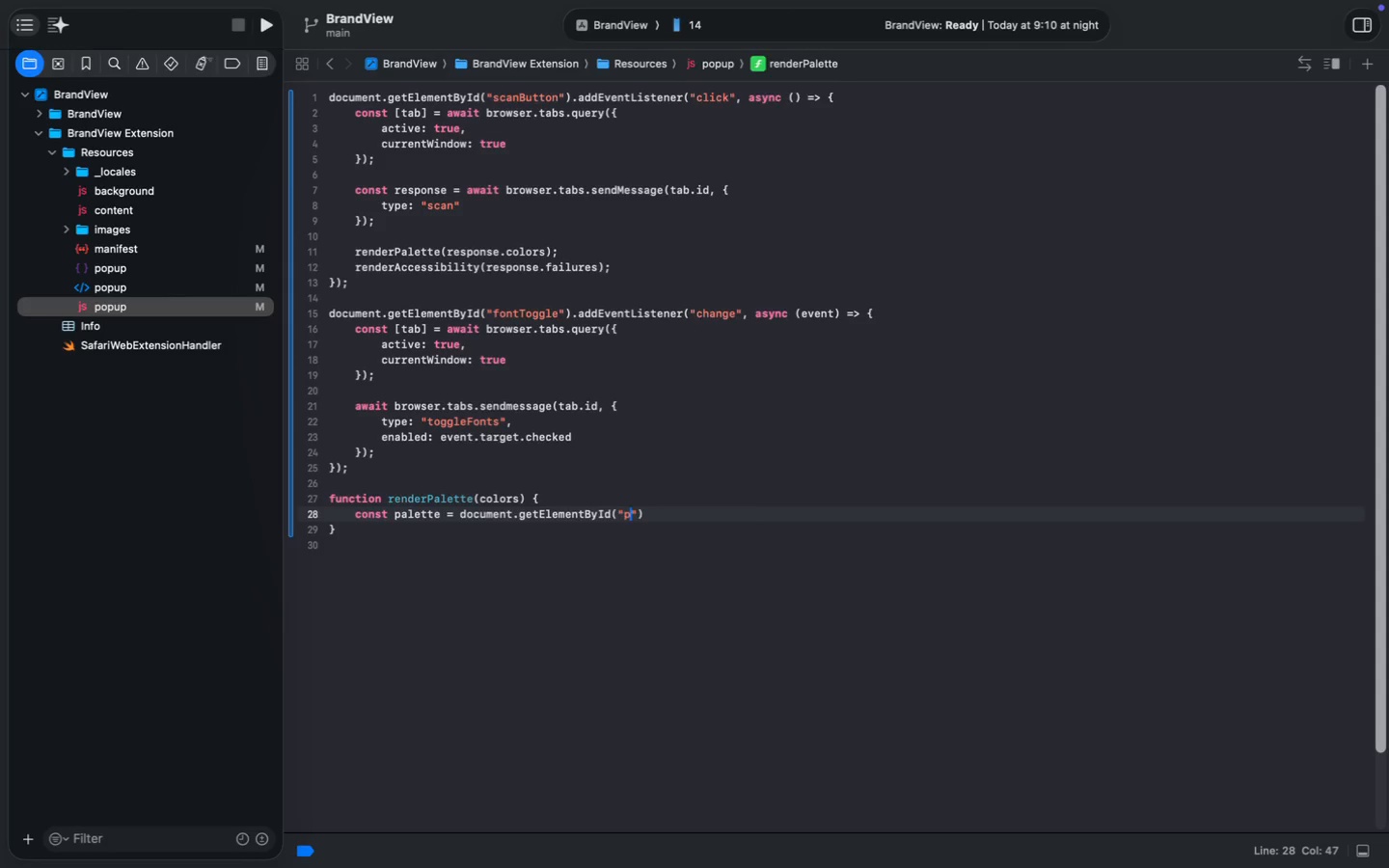 
type(("palette)
 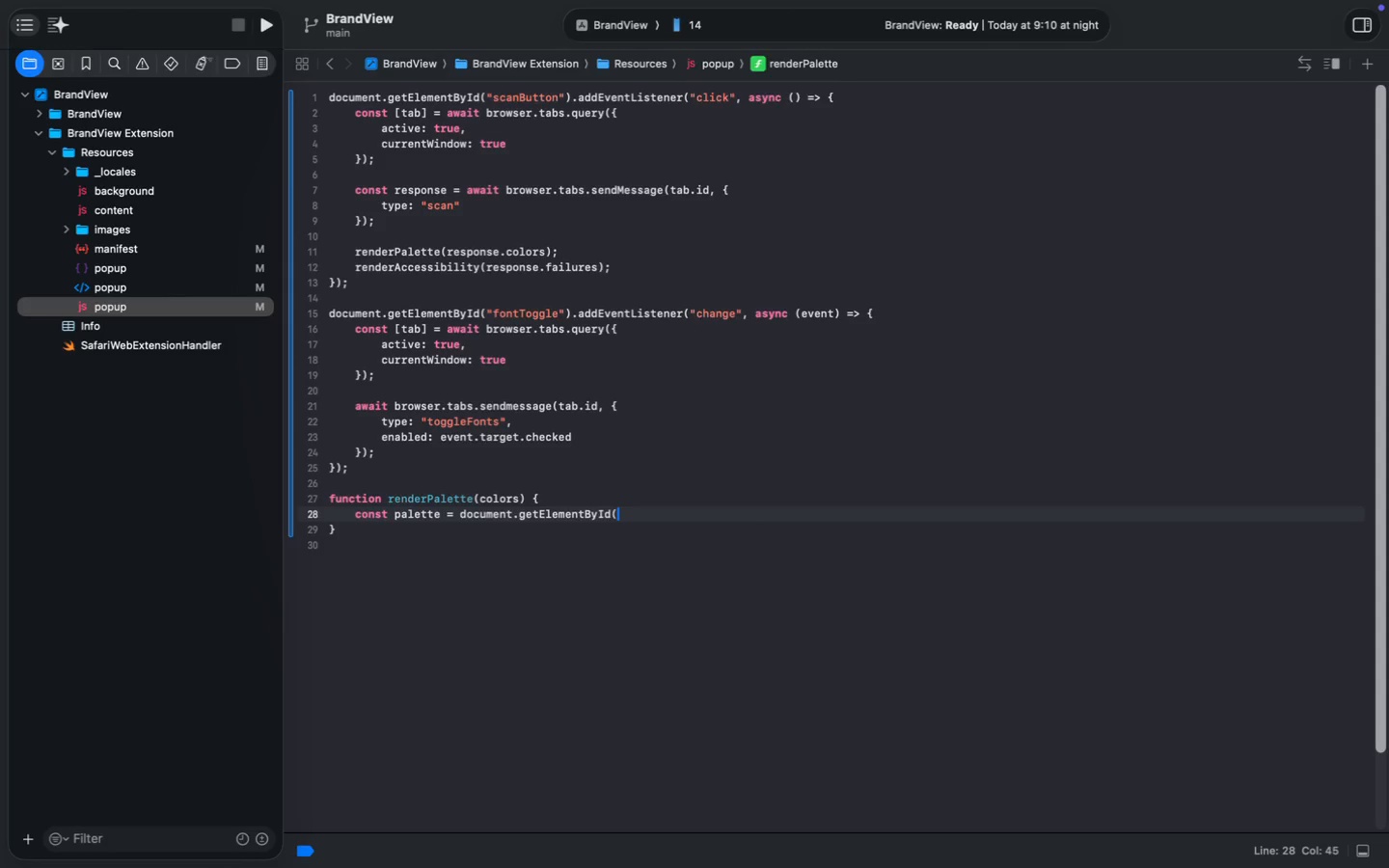 
key(ArrowRight)
 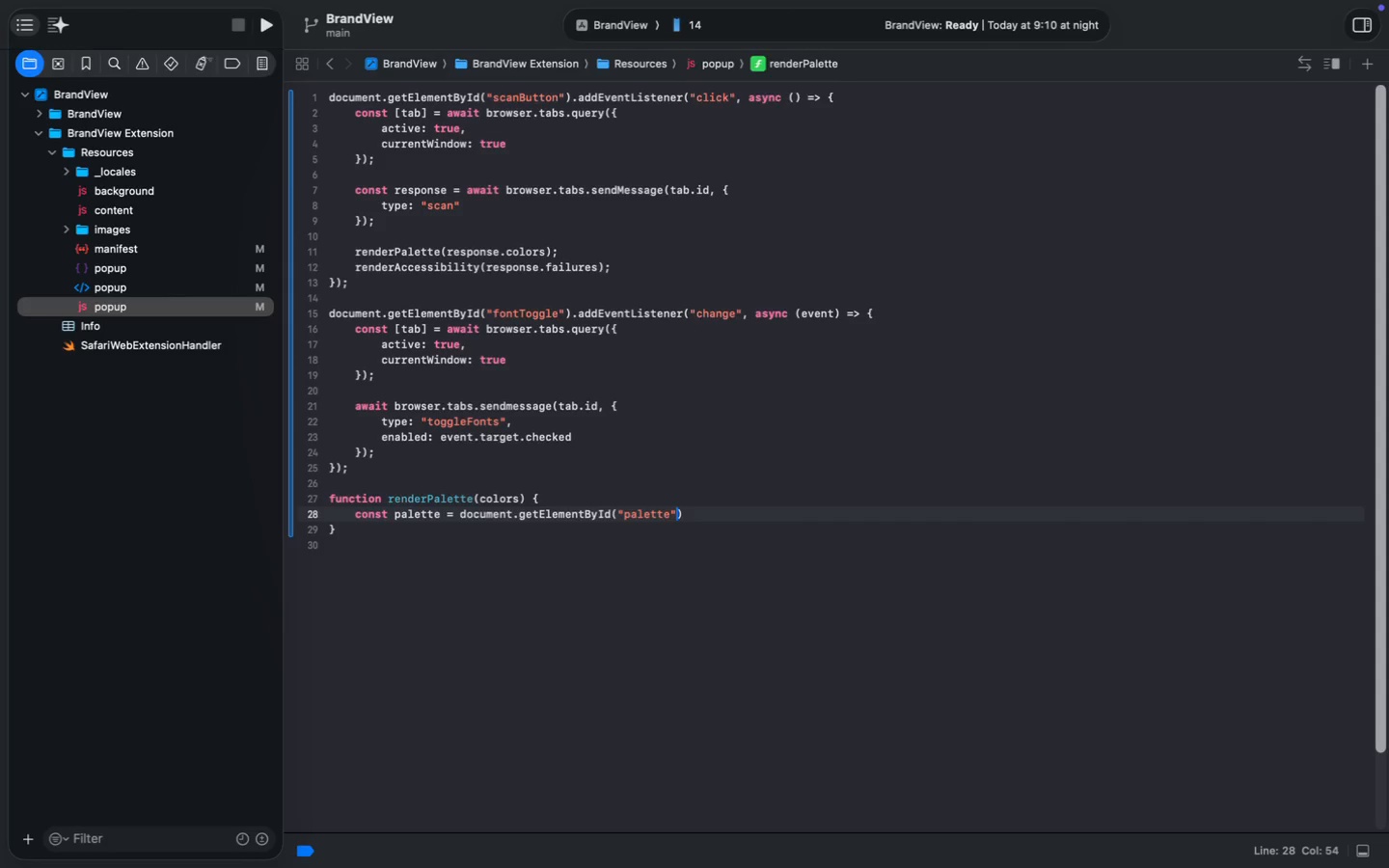 
key(Meta+ArrowRight)
 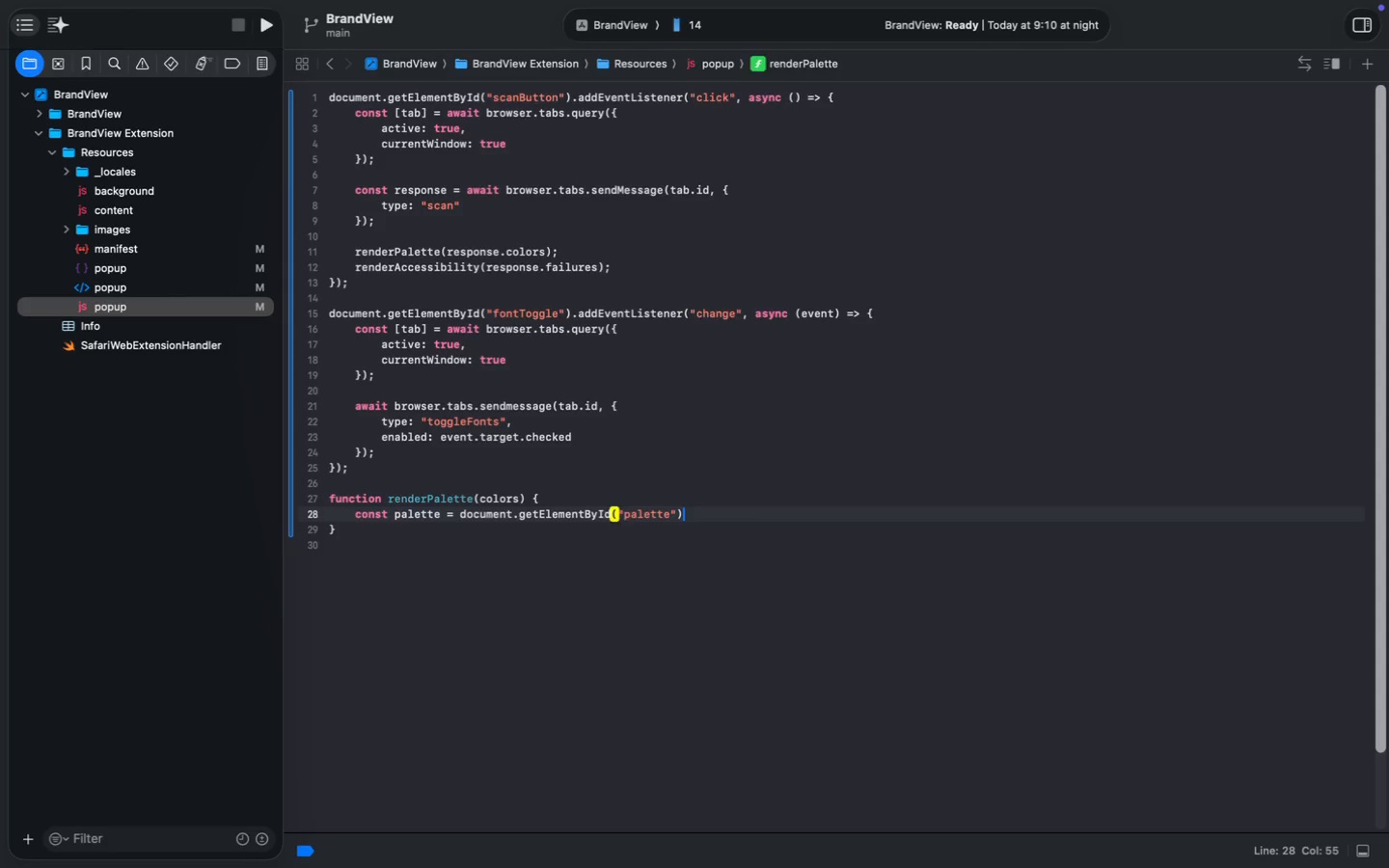 
key(Enter)
 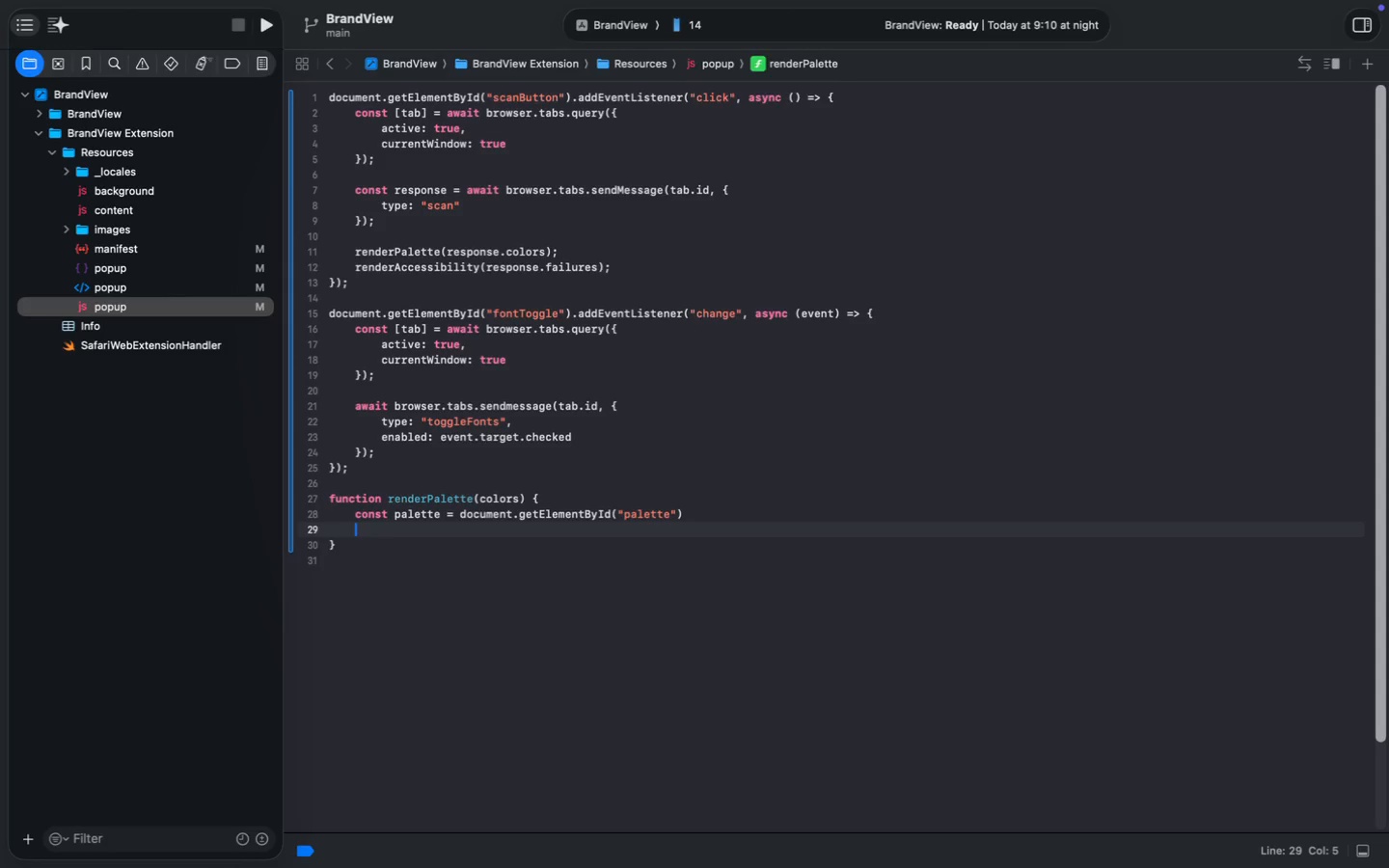 
key(Enter)
 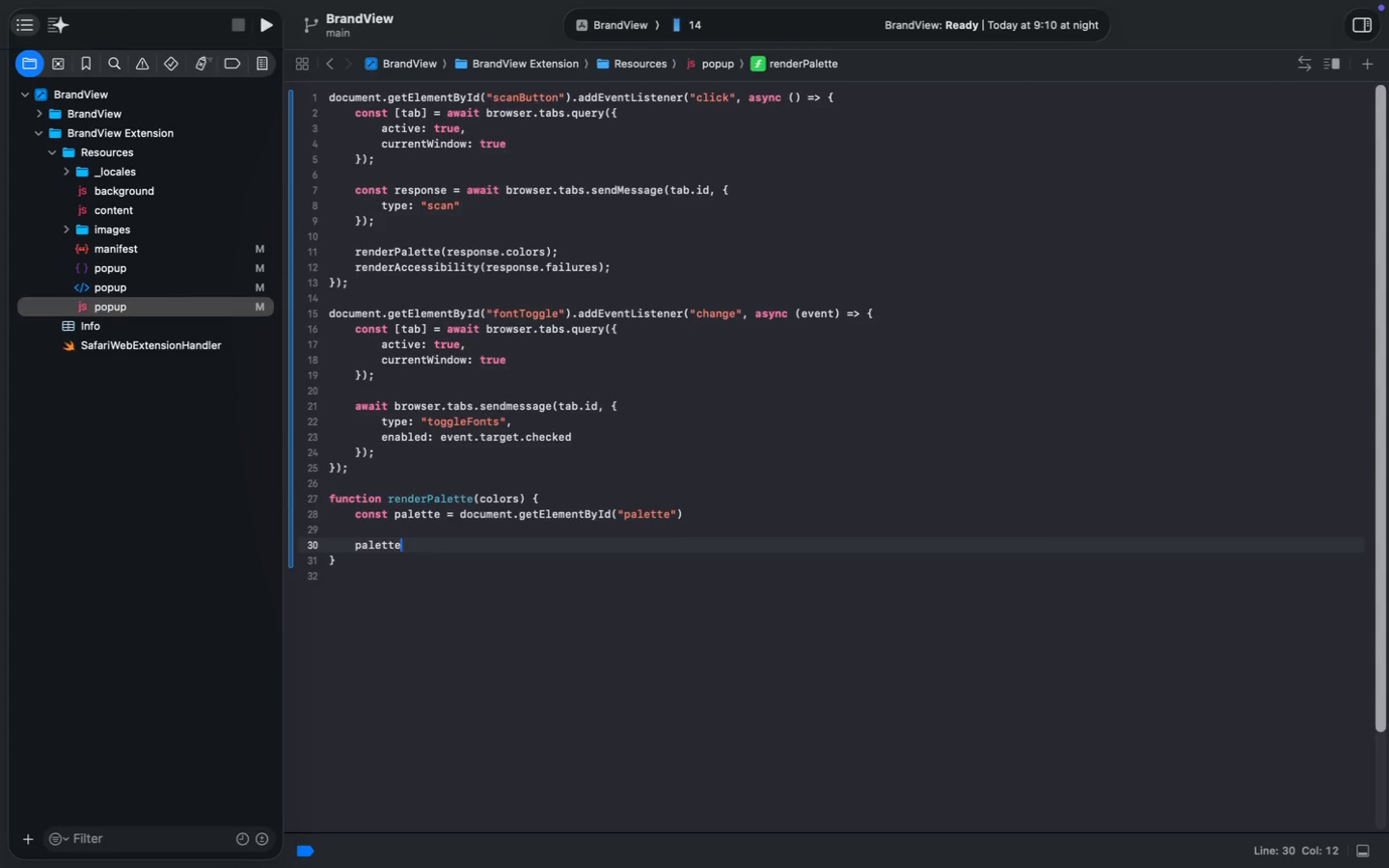 
type(pal)
key(Tab)
type(.innerHTML = "";)
 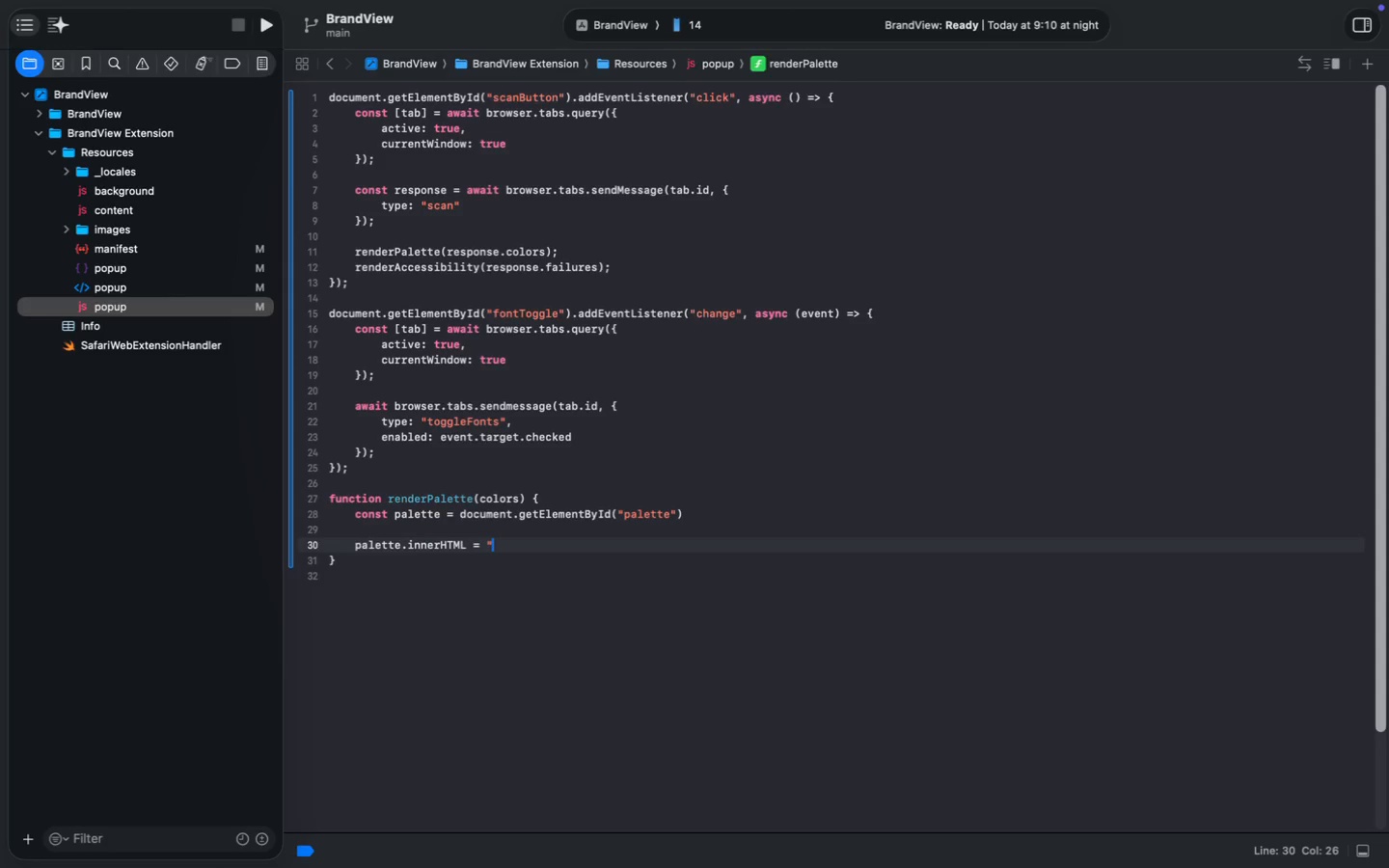 
 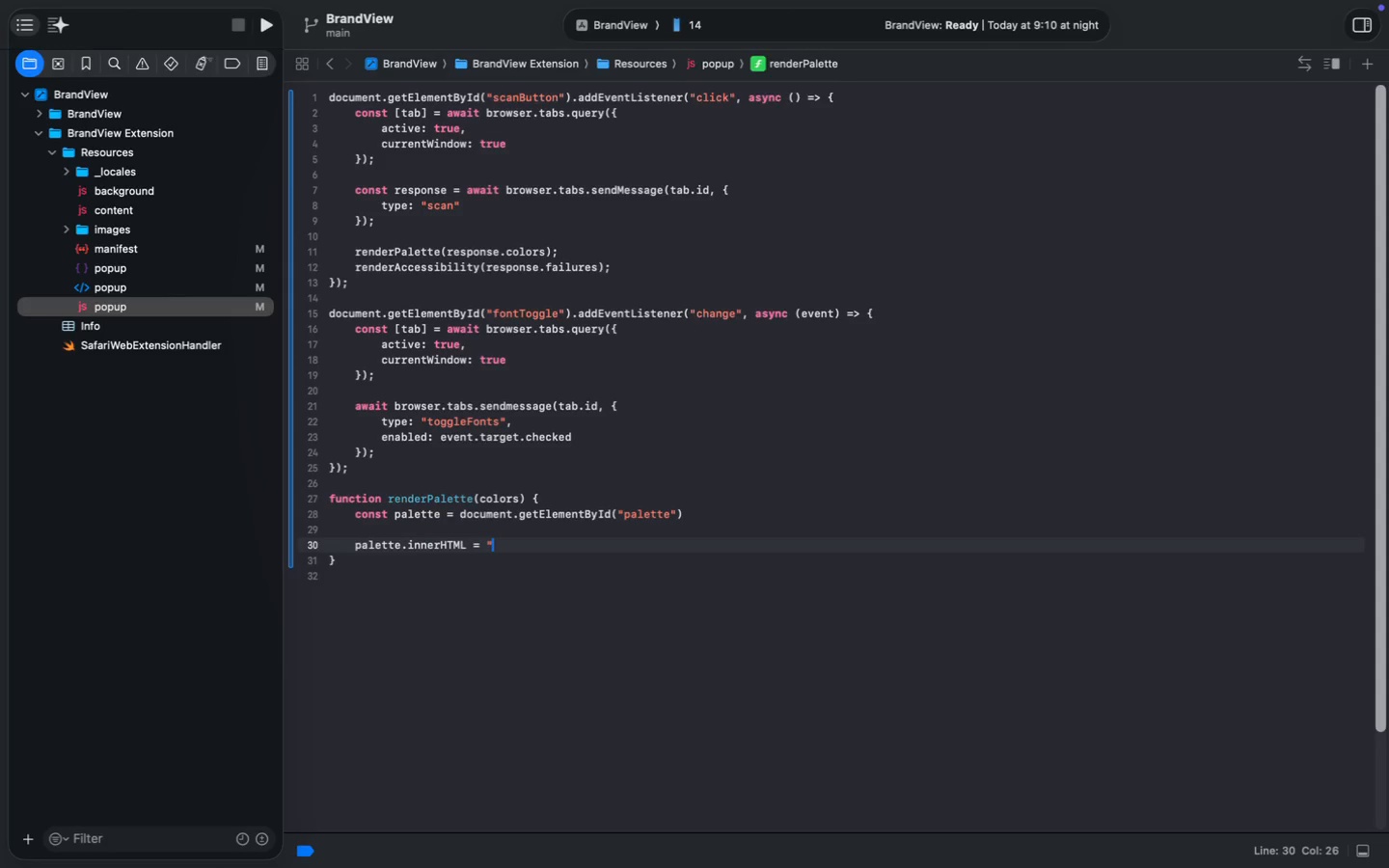 
key(Enter)
 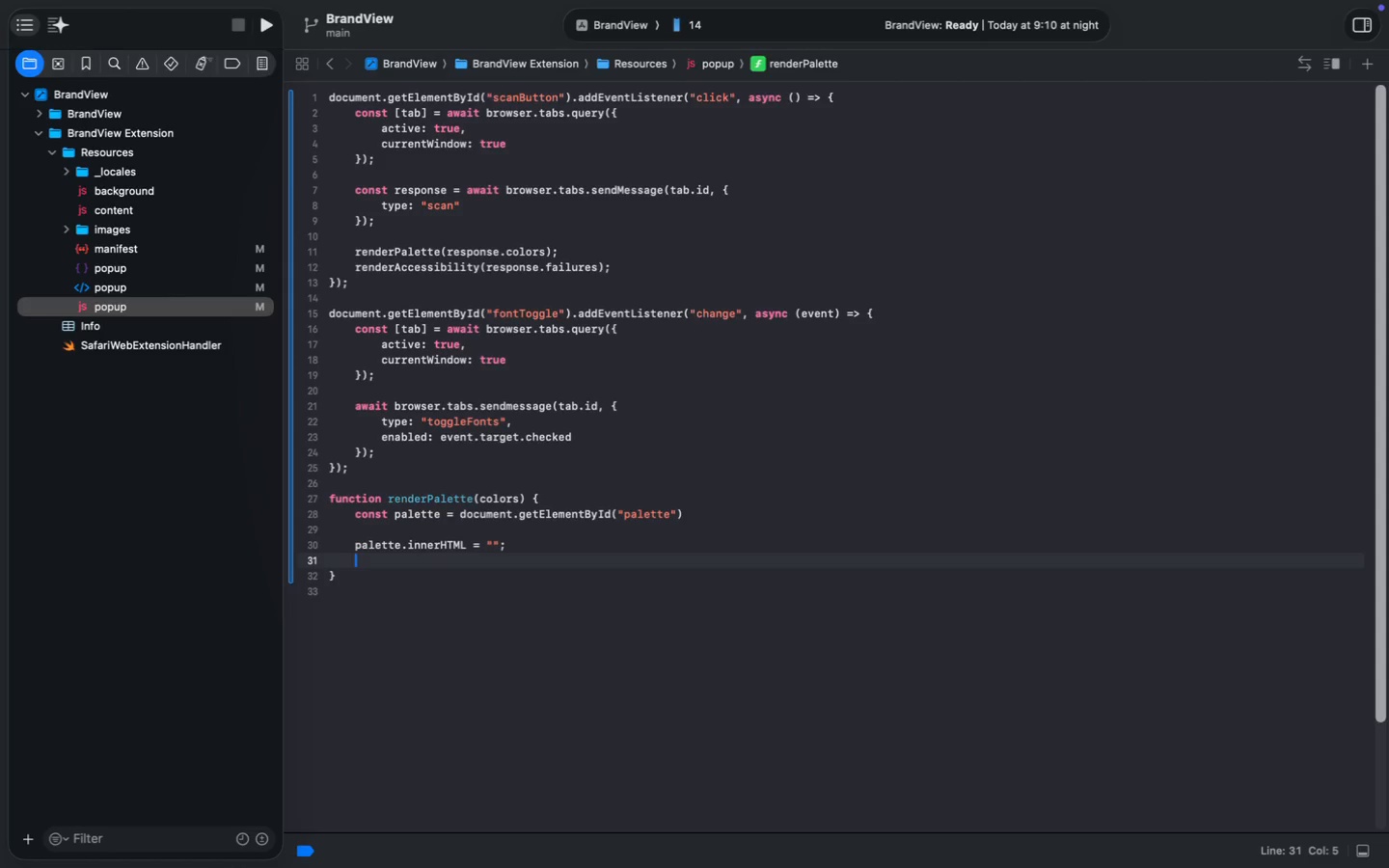 
key(Enter)
 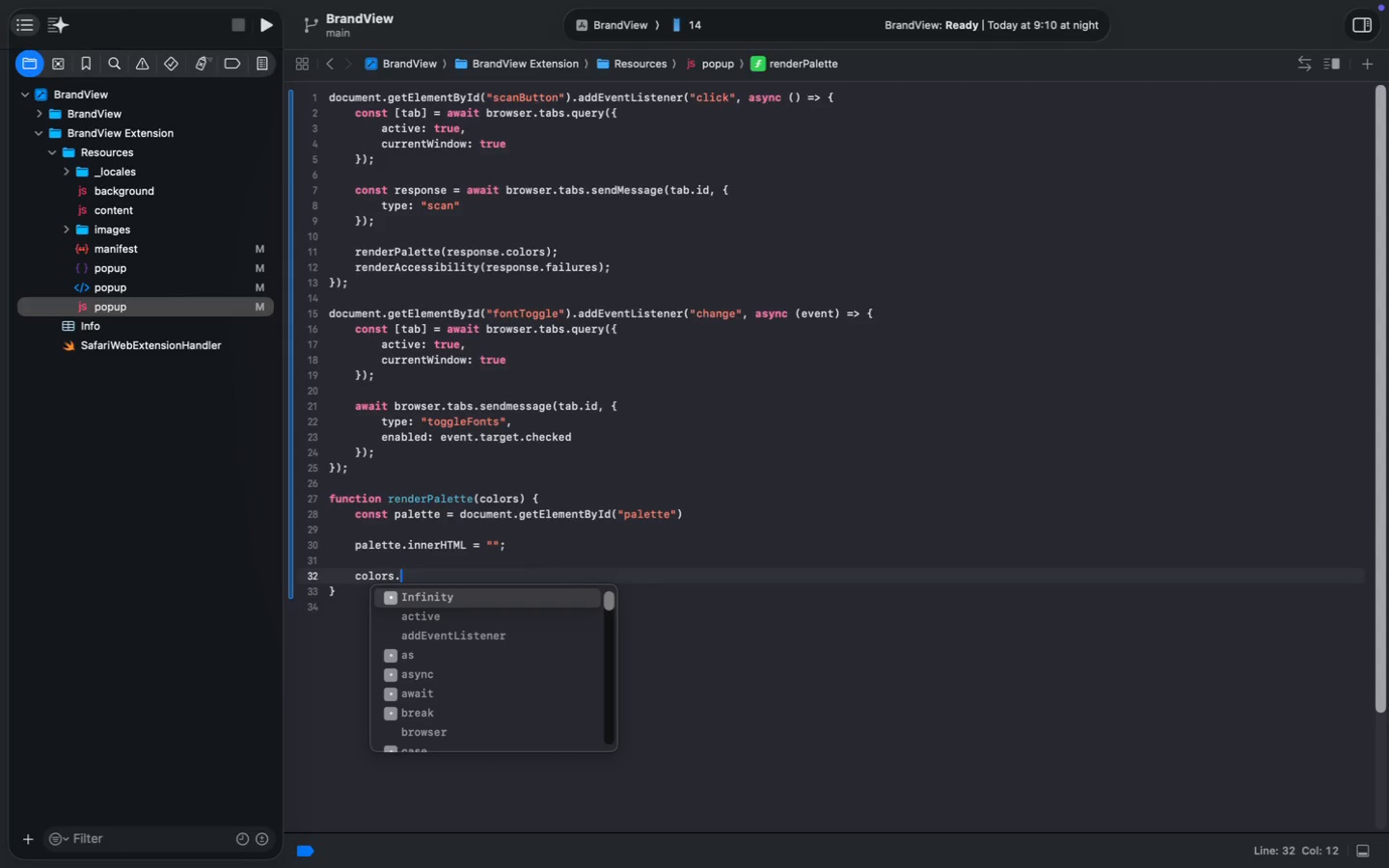 
type(colr)
key(Backspace)
type(ors.forEach(color -?)
key(Backspace)
key(Backspace)
type(=> {)
 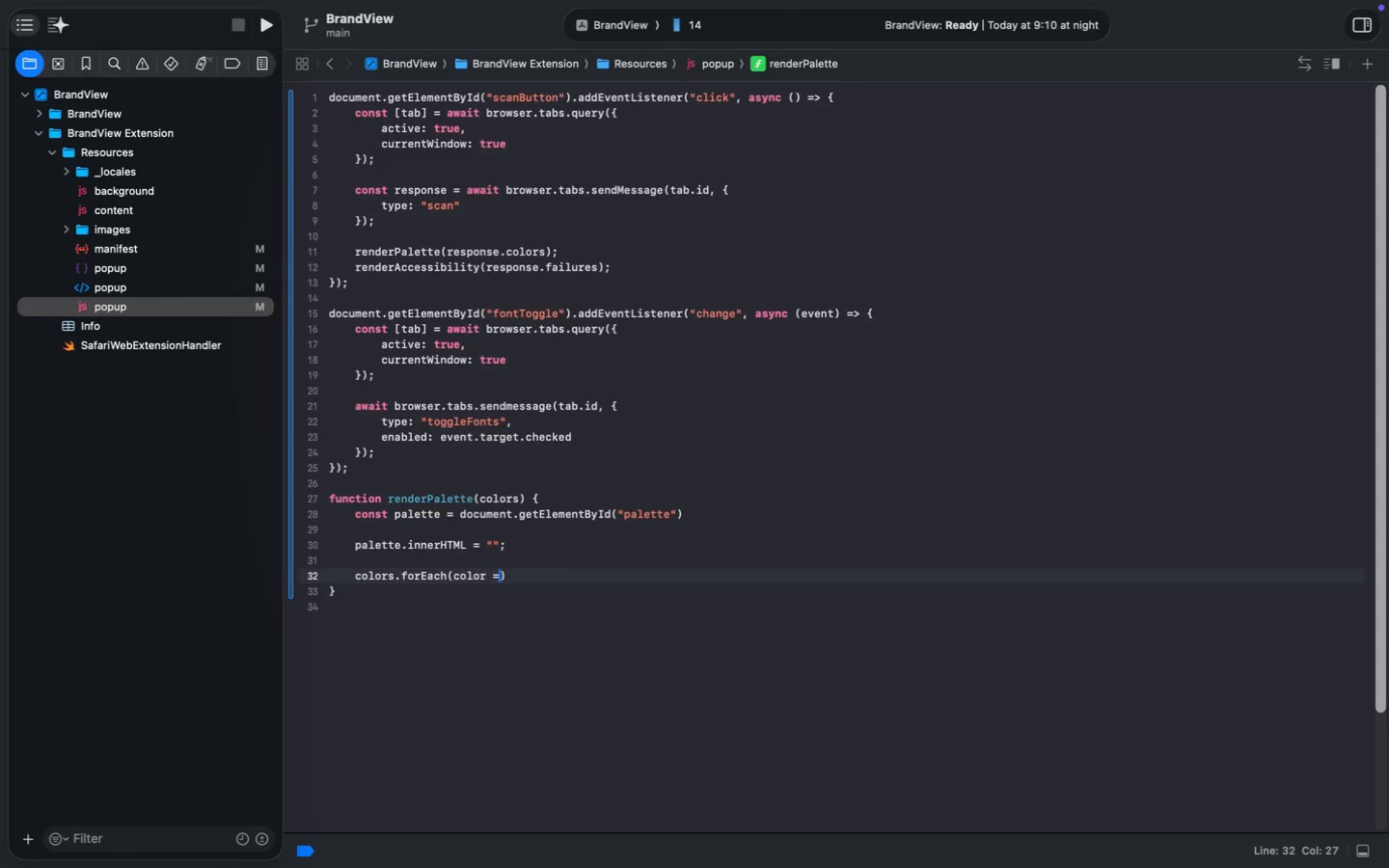 
 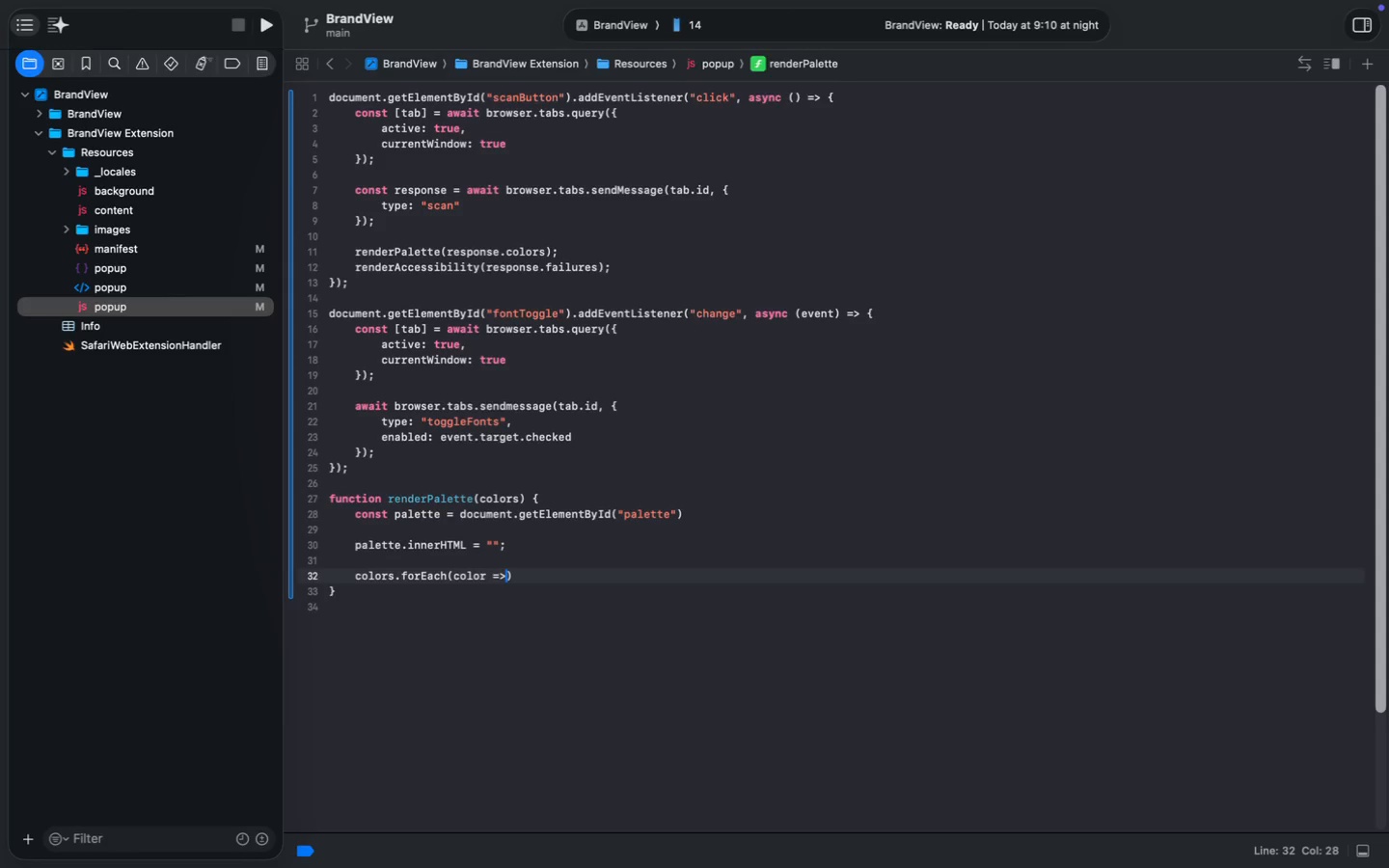 
key(Enter)
 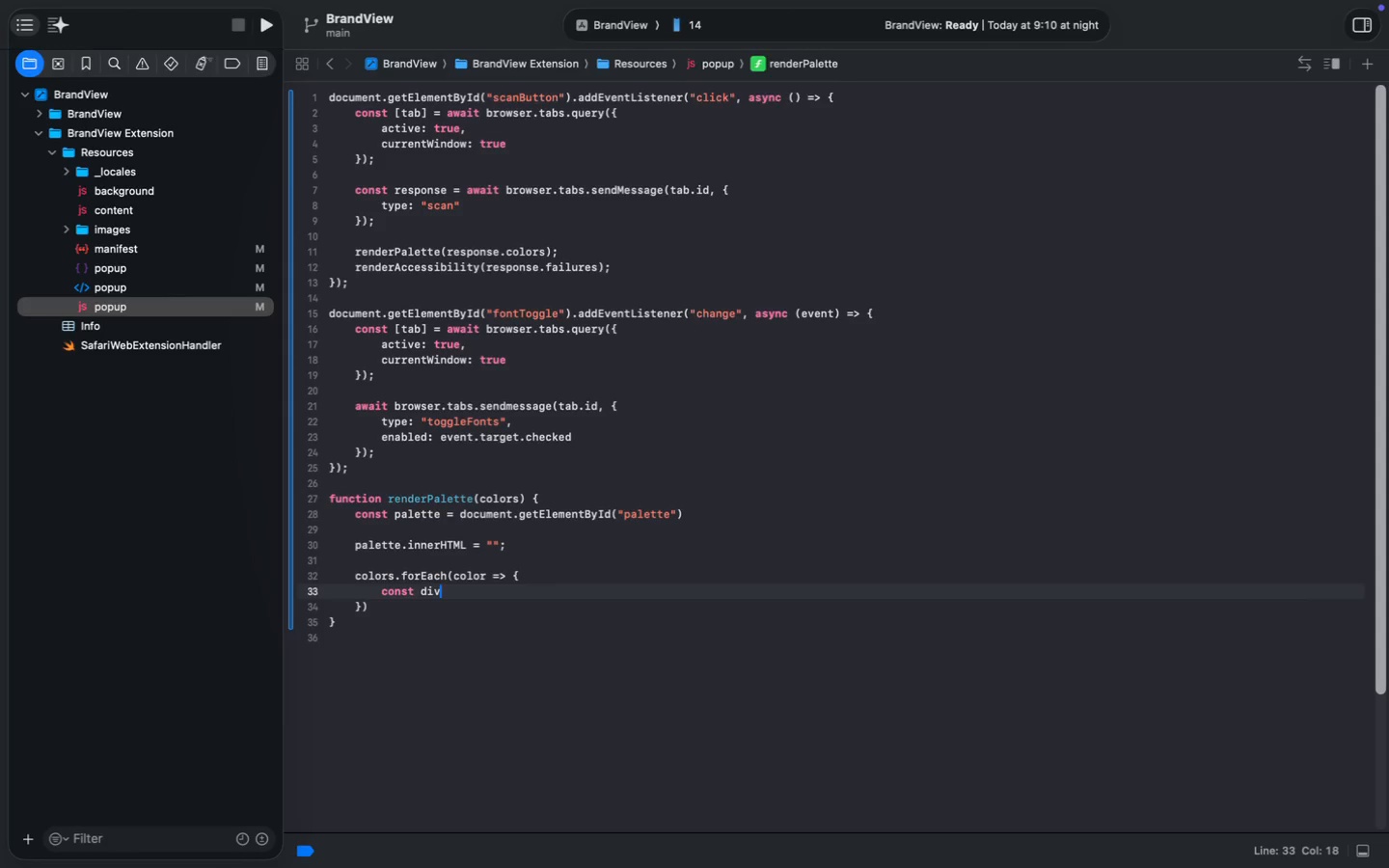 
type(const div = document.createElement("div)
 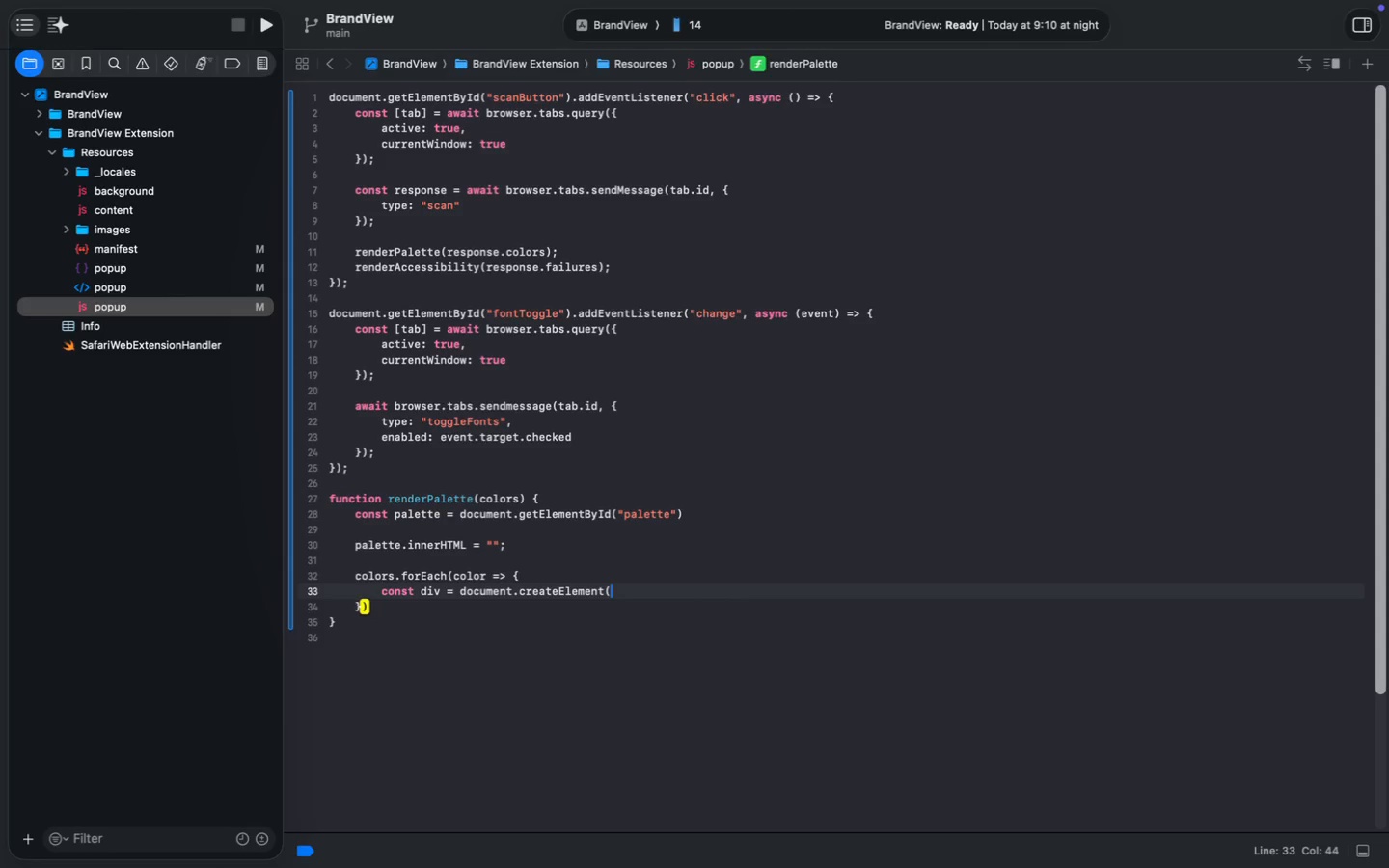 
key(ArrowRight)
 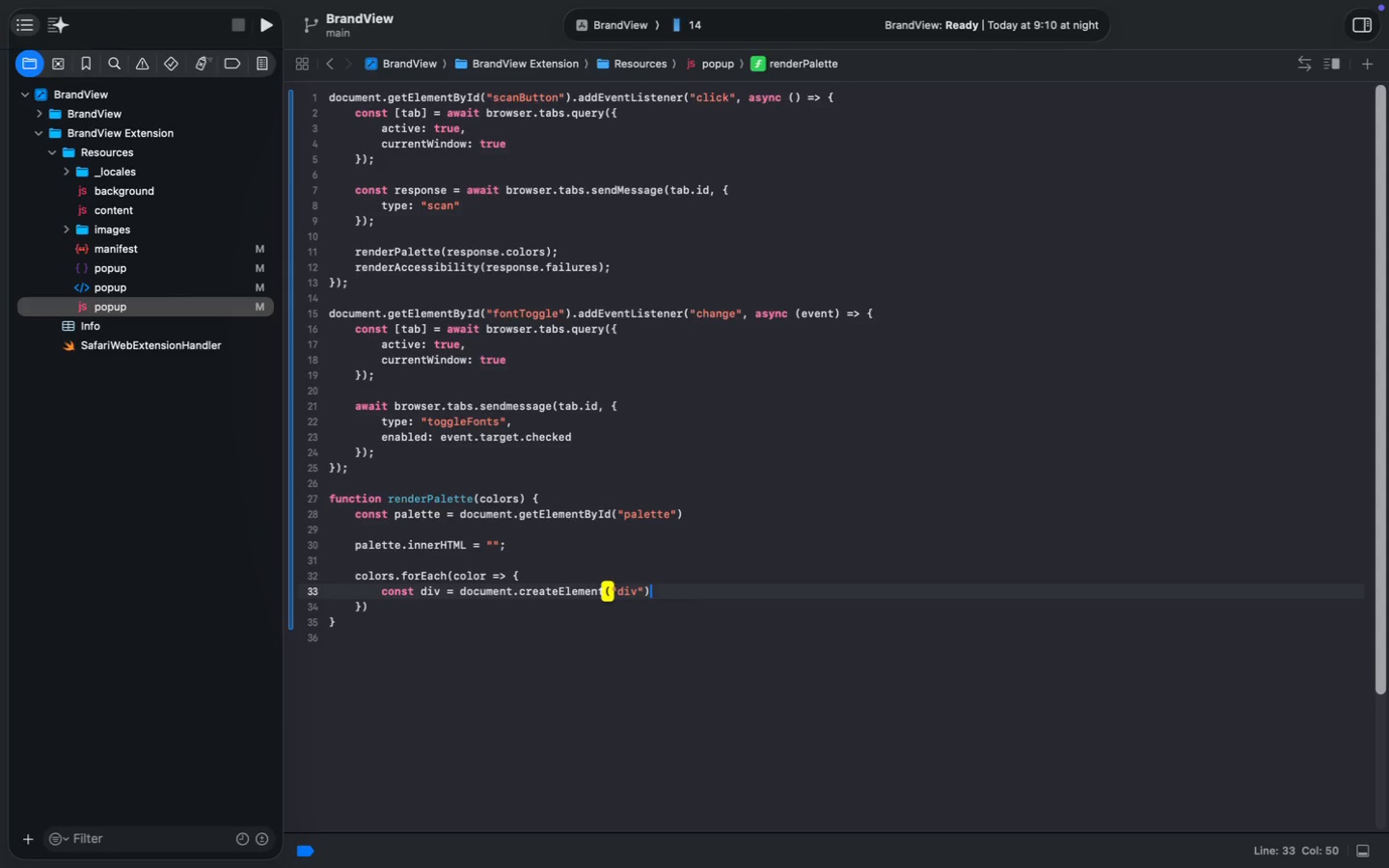 
key(ArrowRight)
 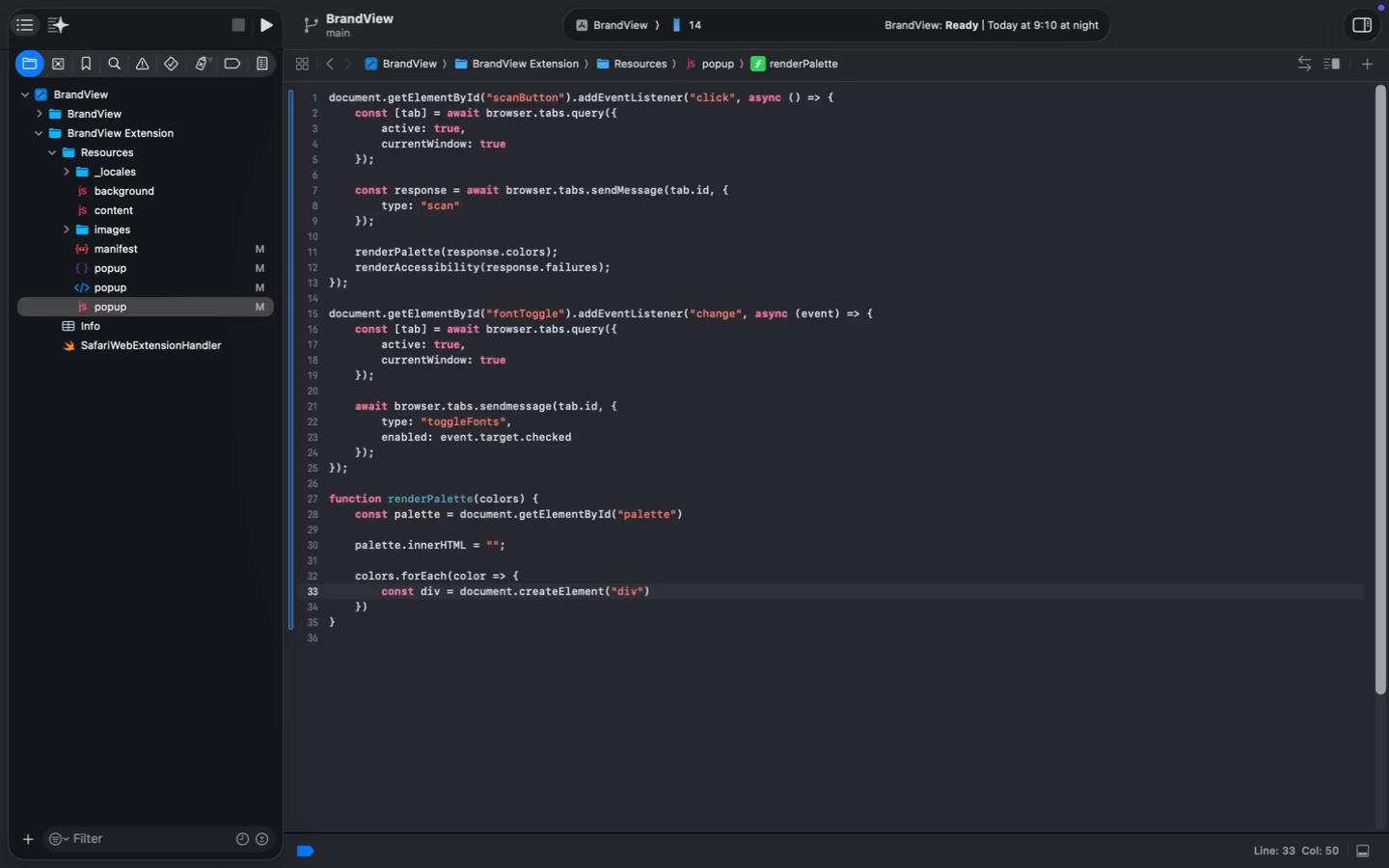 
key(Semicolon)
 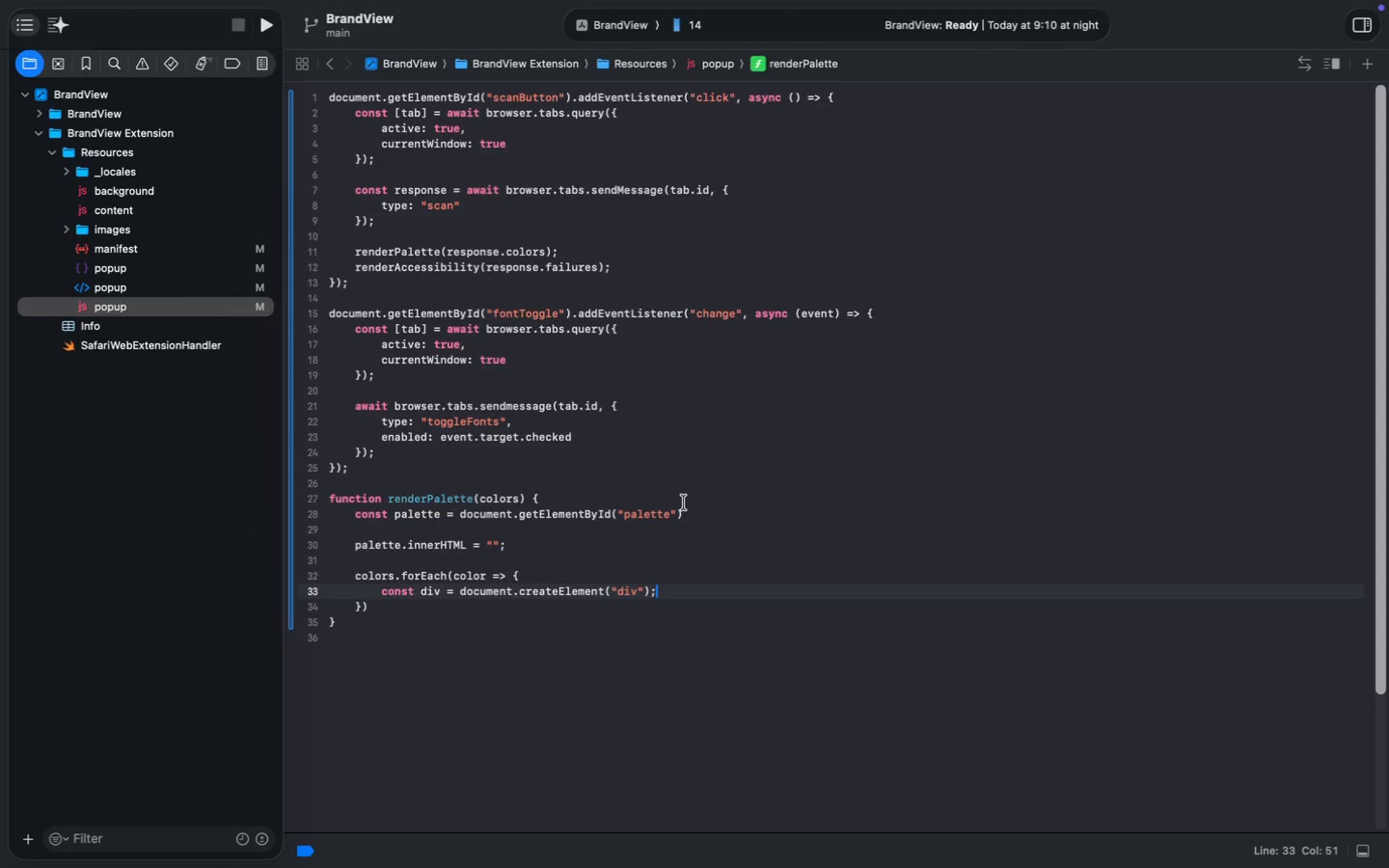 
left_click([695, 519])
 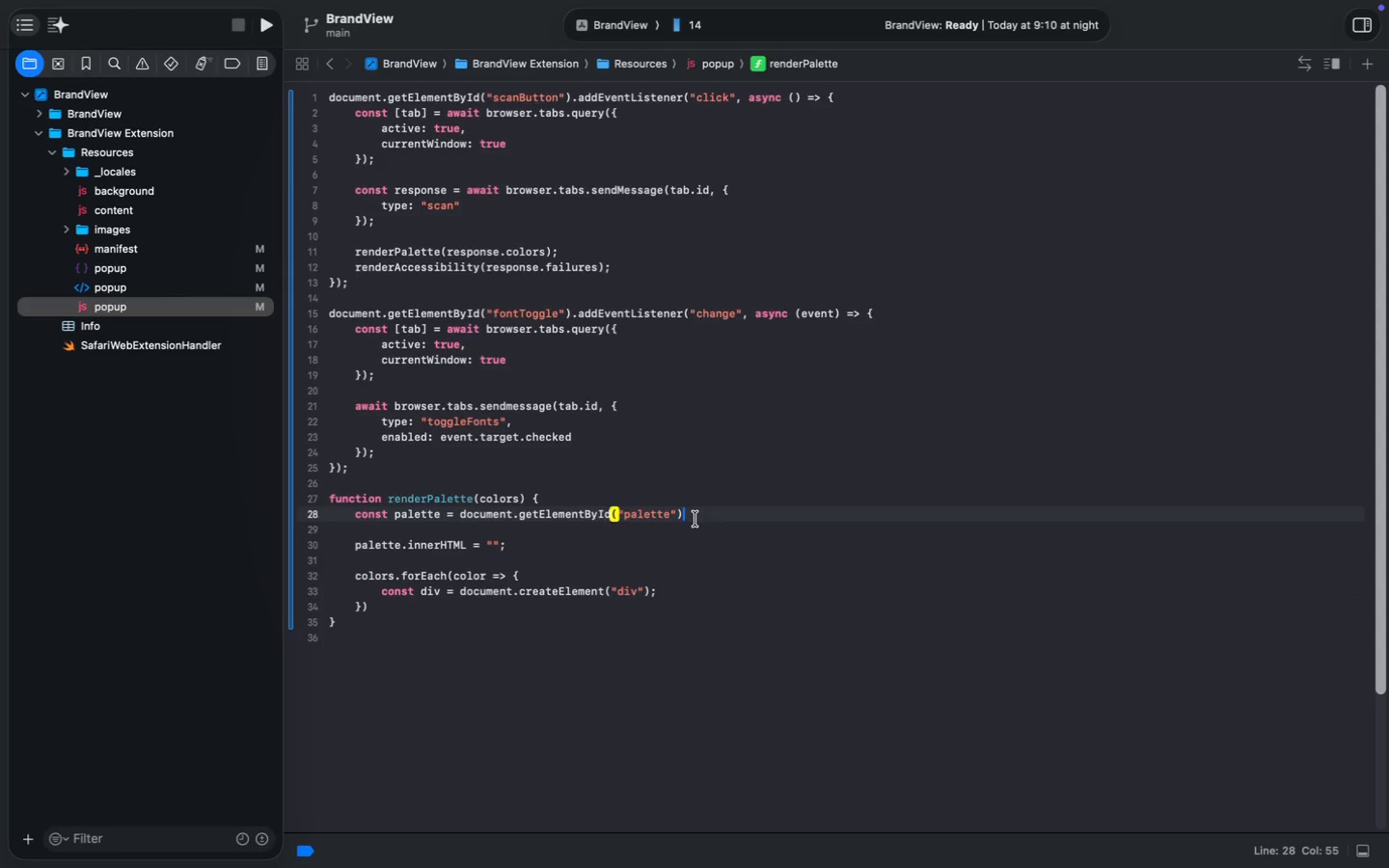 
key(Semicolon)
 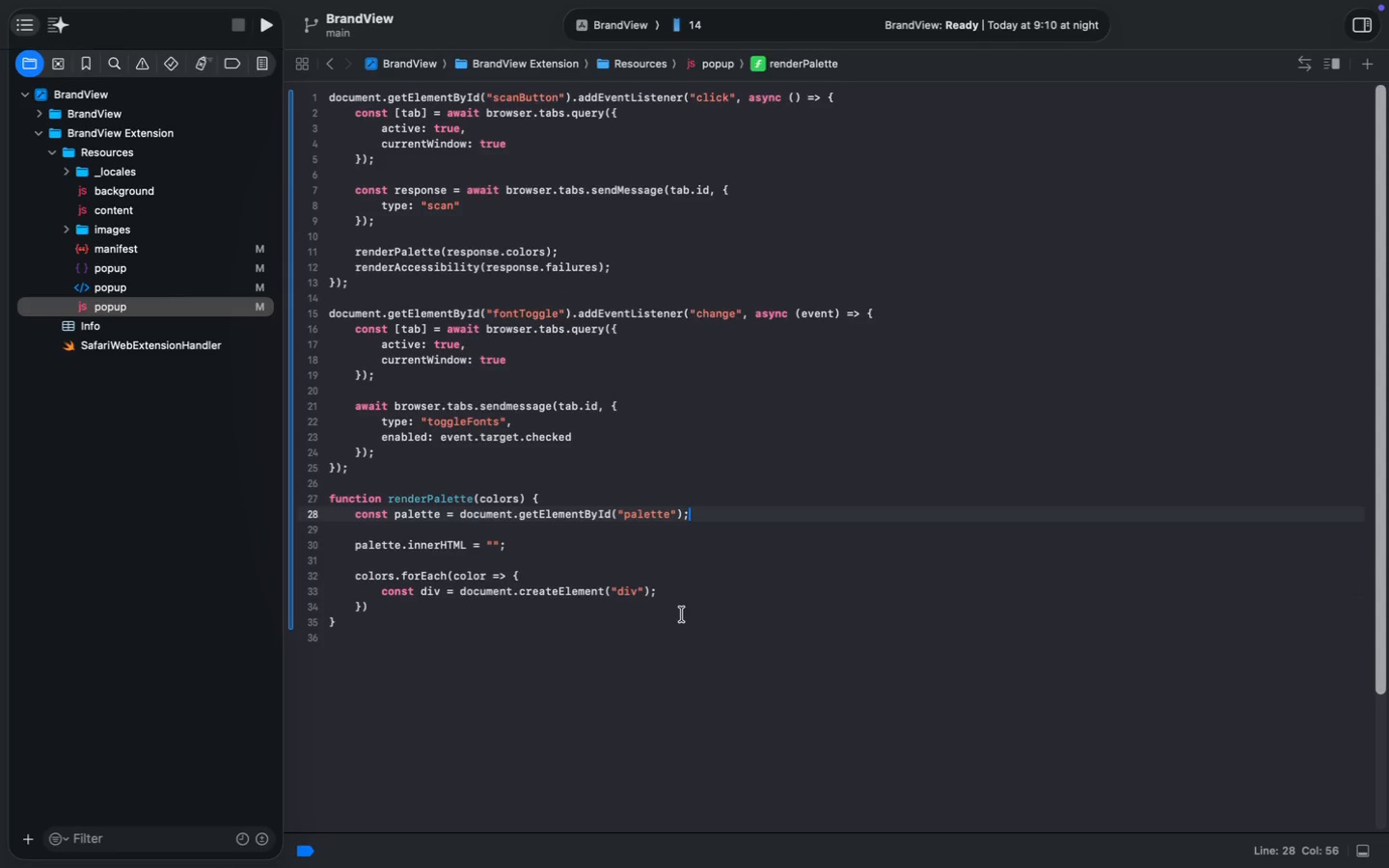 
key(Enter)
 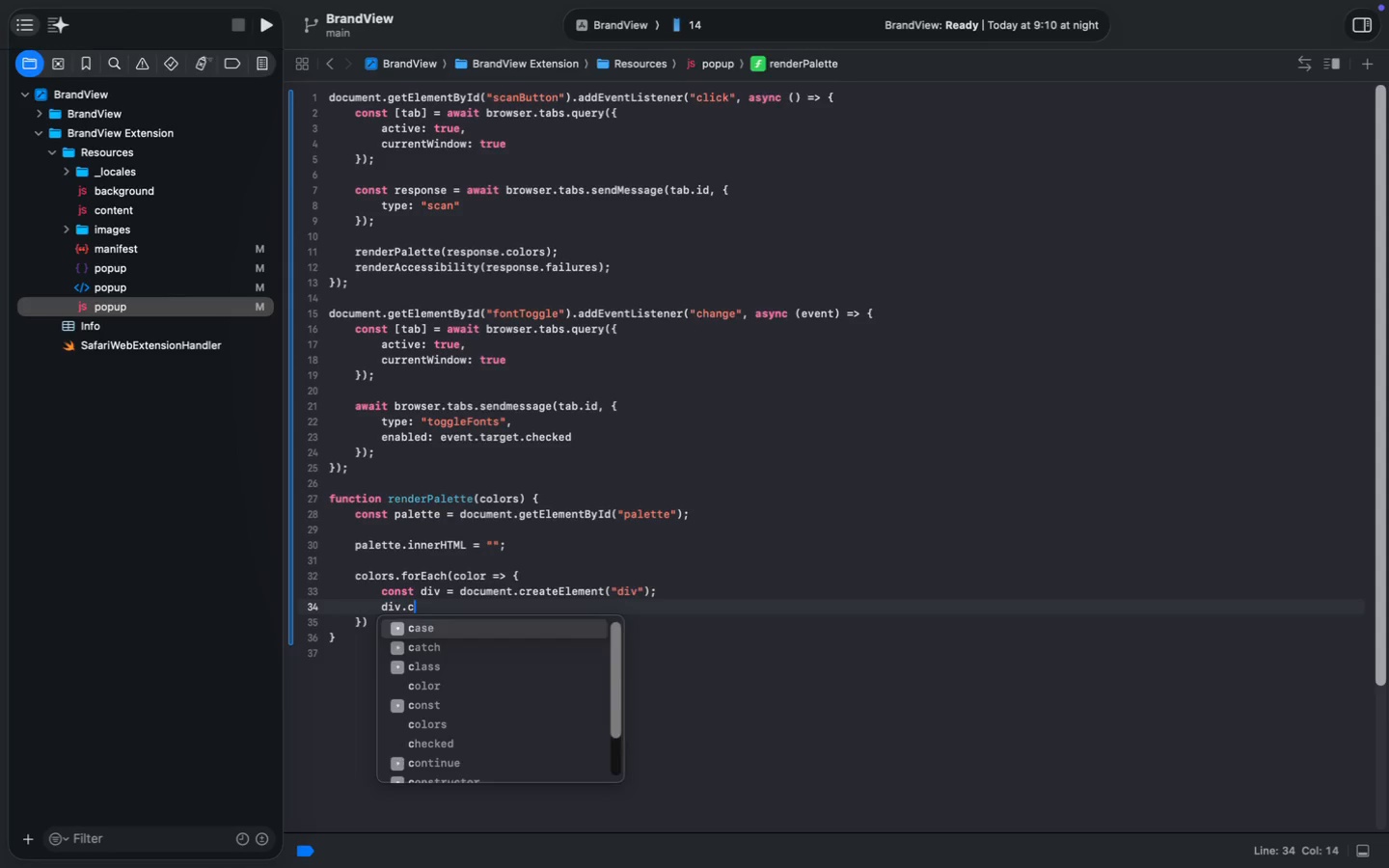 
type(div.c;a)
key(Backspace)
key(Backspace)
type(lassName = "Swa)
key(Backspace)
key(Backspace)
key(Backspace)
type(swatch)
 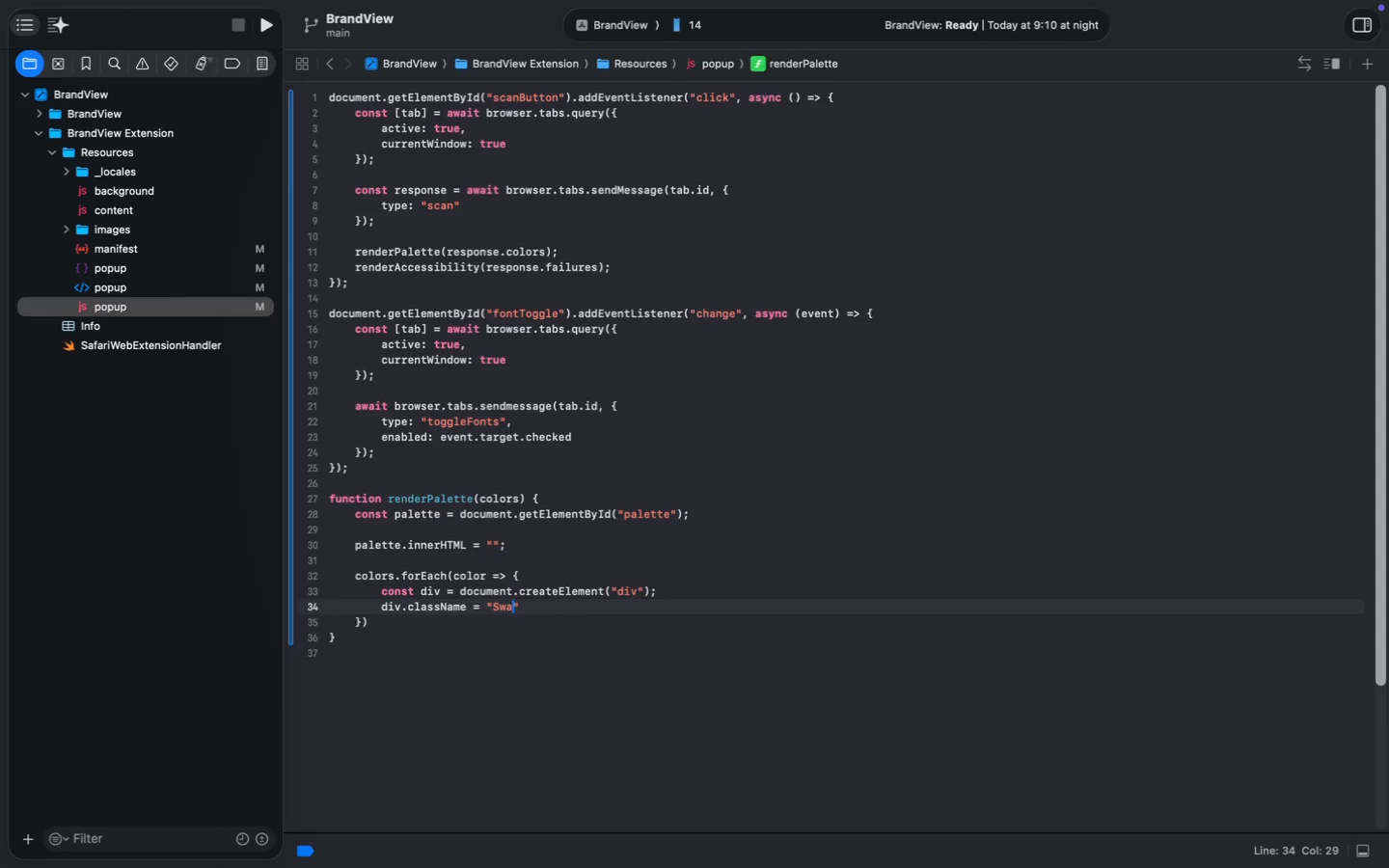 
key(Meta+MetaRight)
 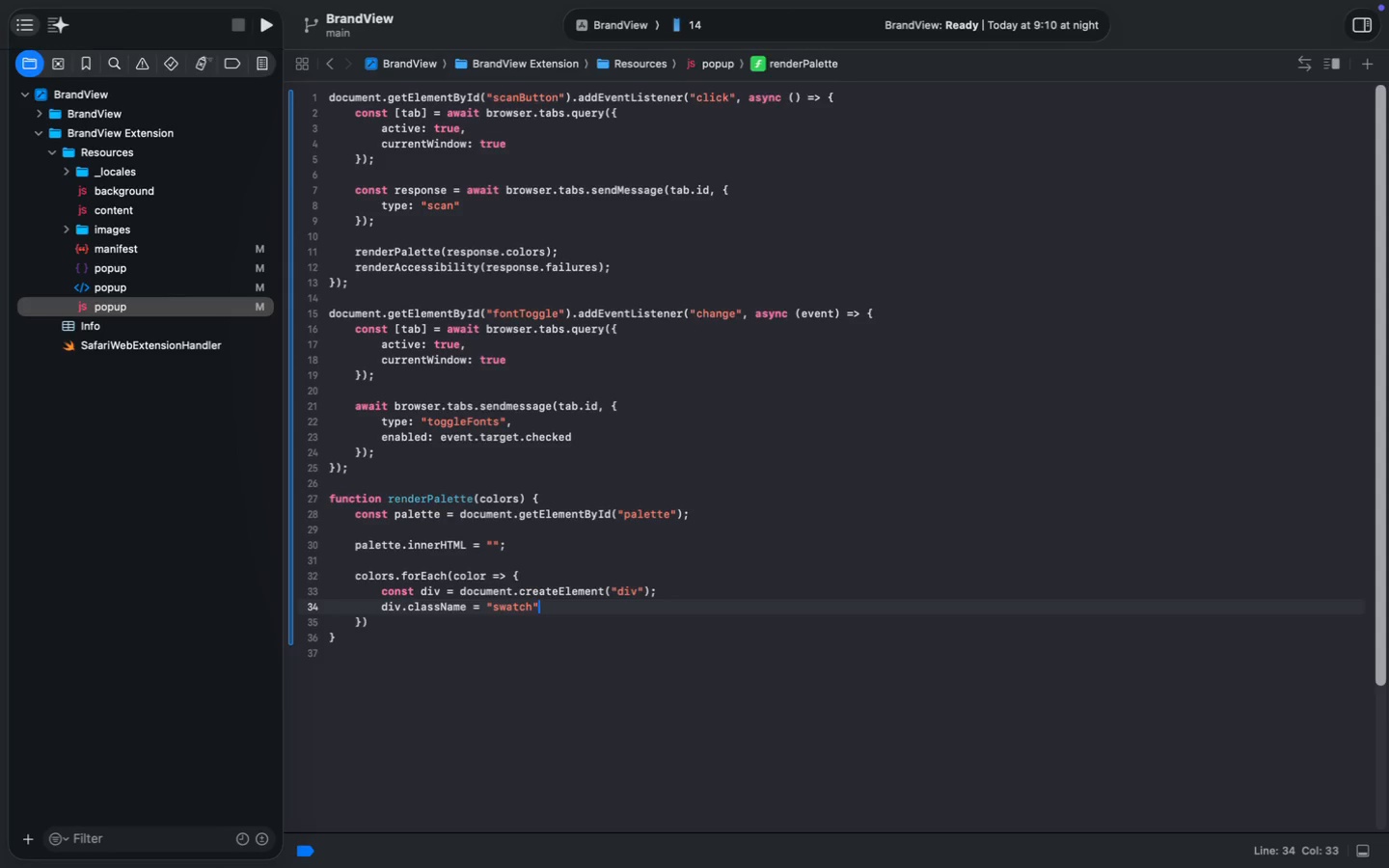 
key(Meta+ArrowRight)
 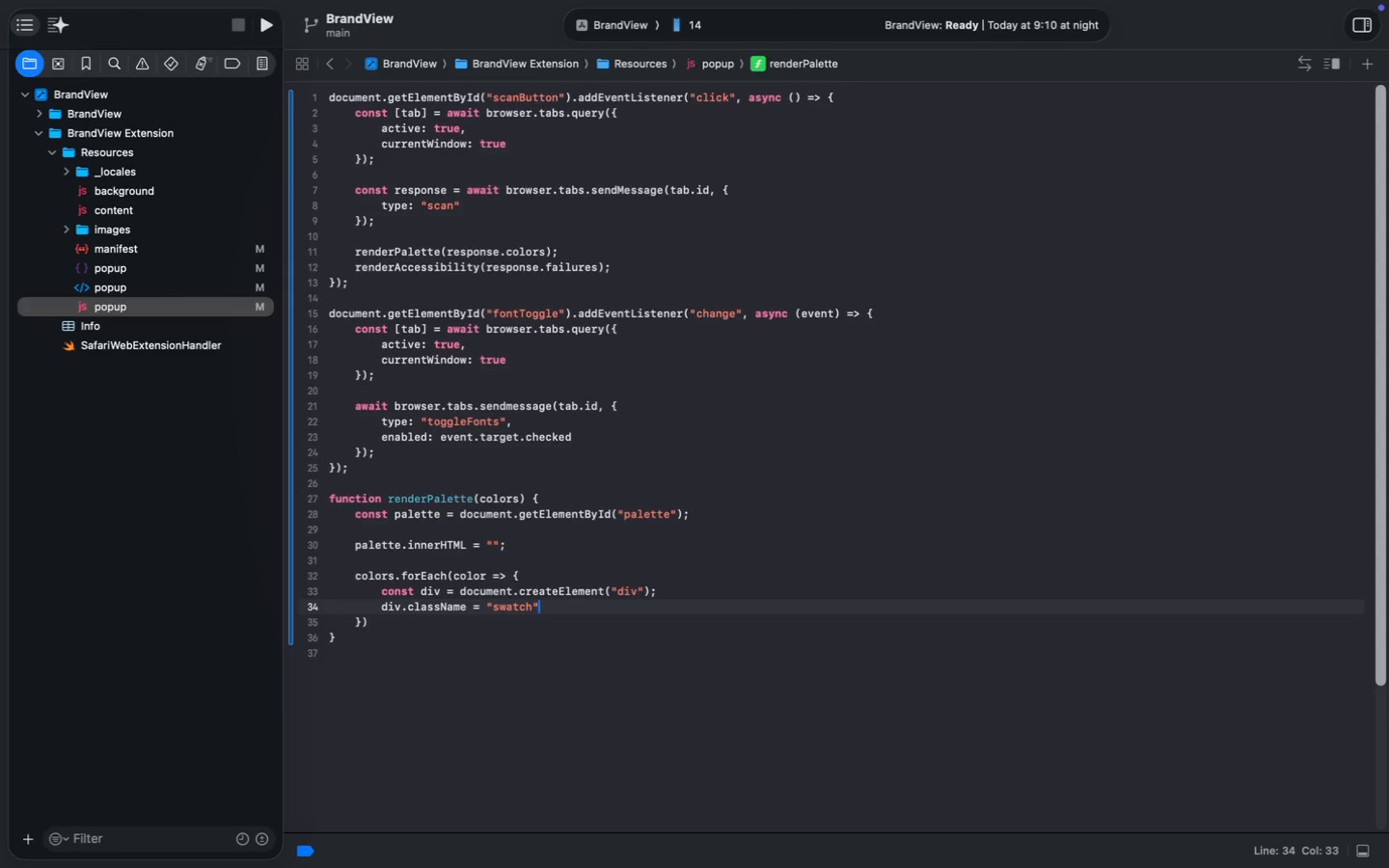 
key(Semicolon)
 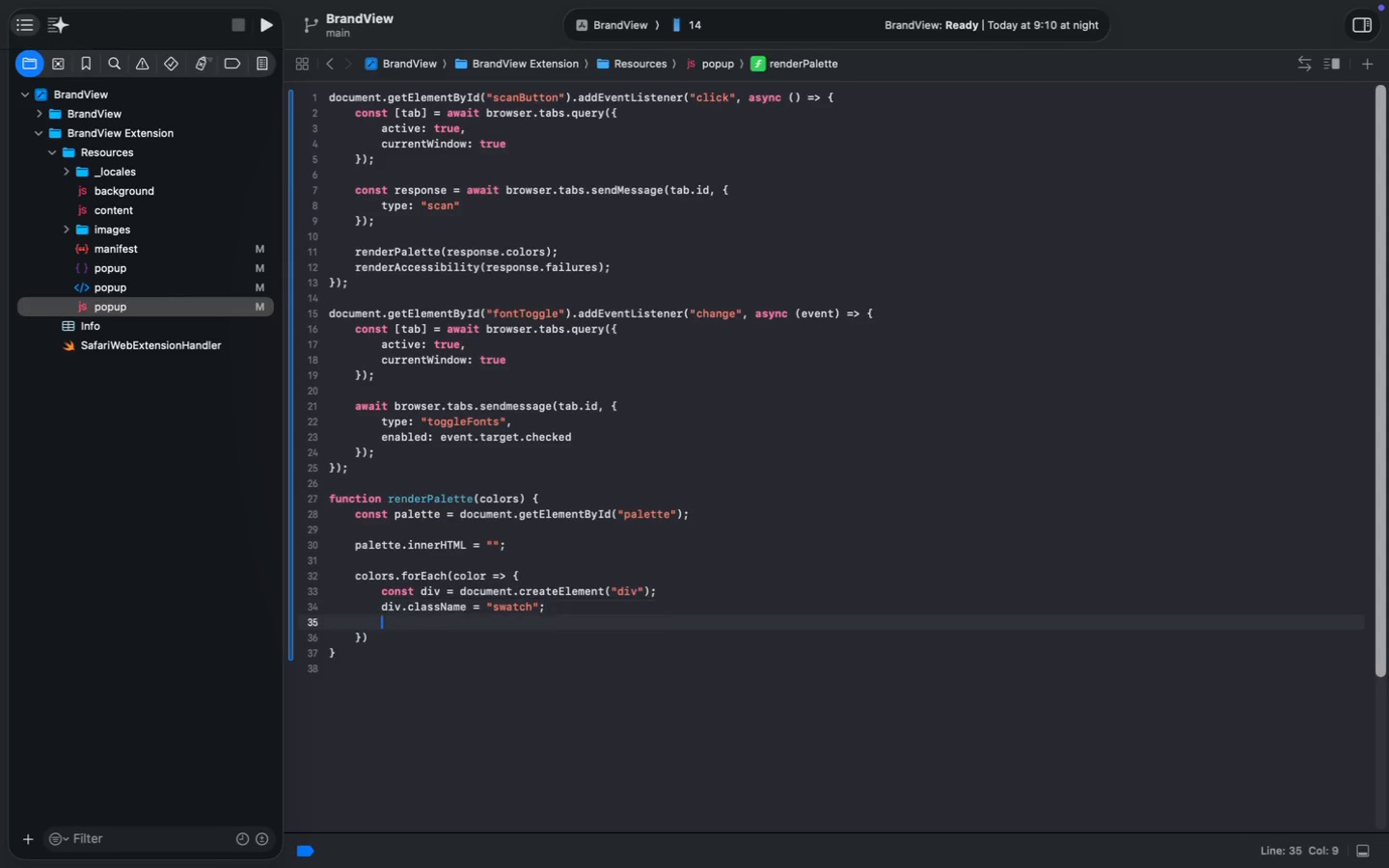 
key(Enter)
 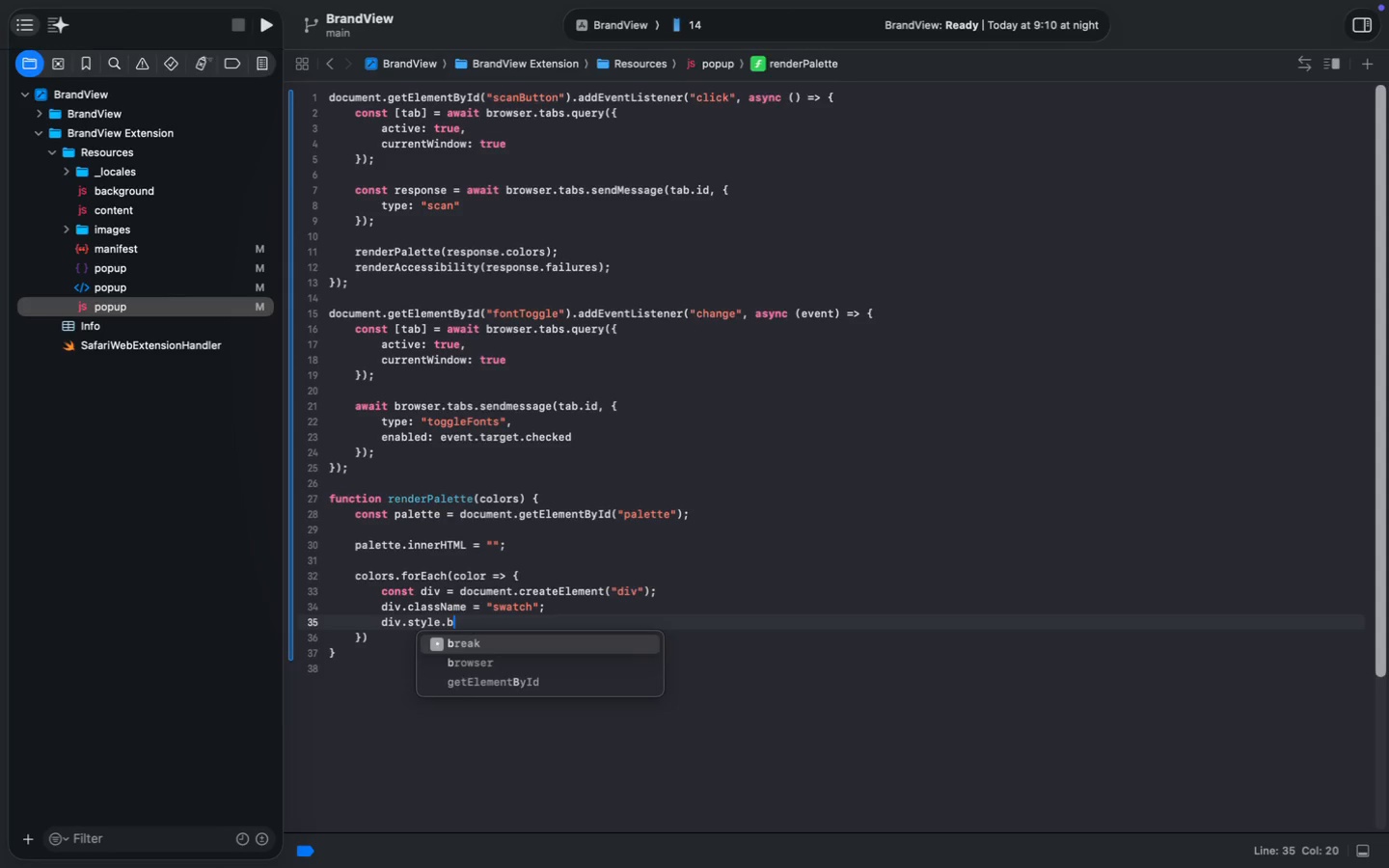 
type(div.style.background = color;)
 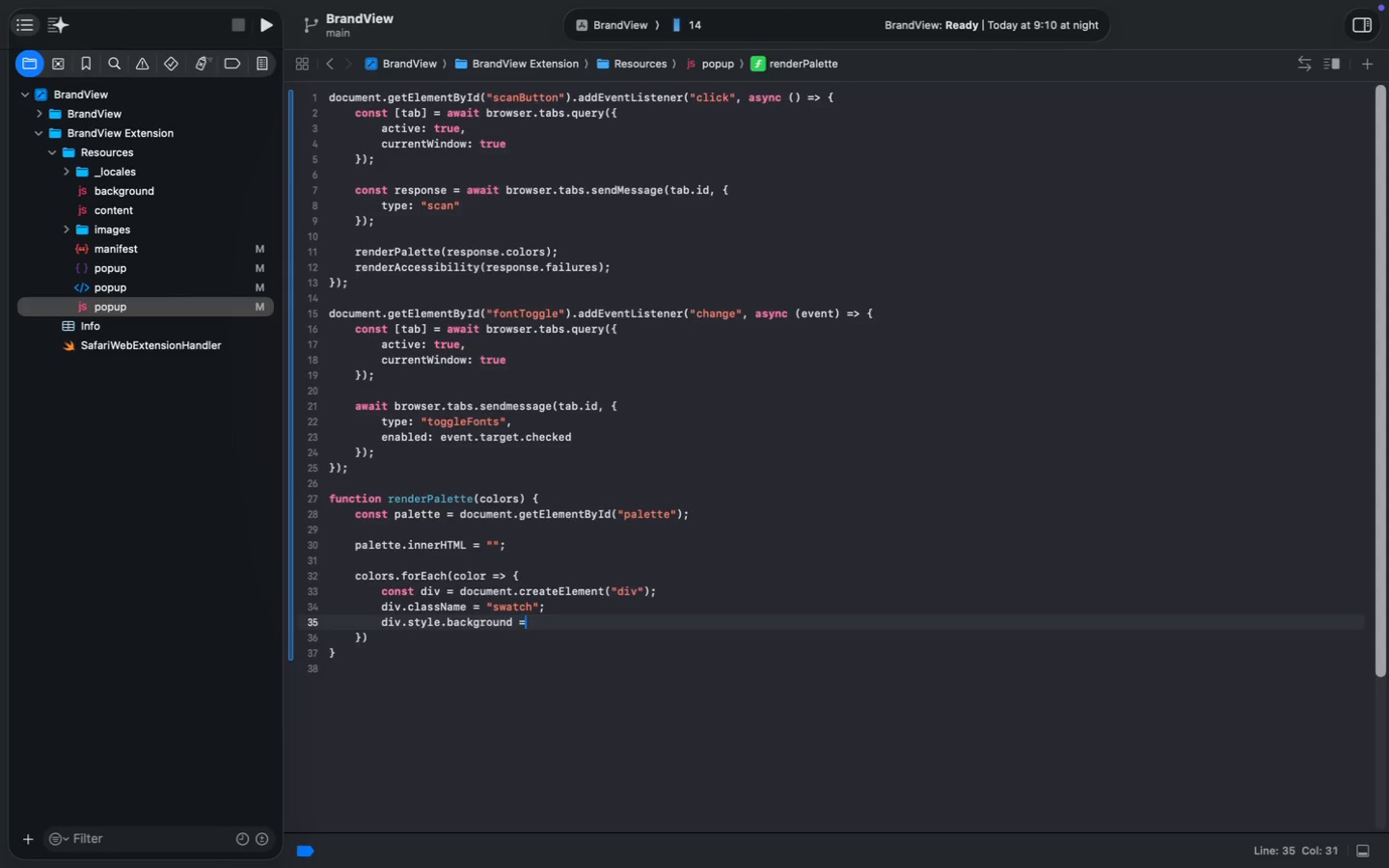 
key(Enter)
 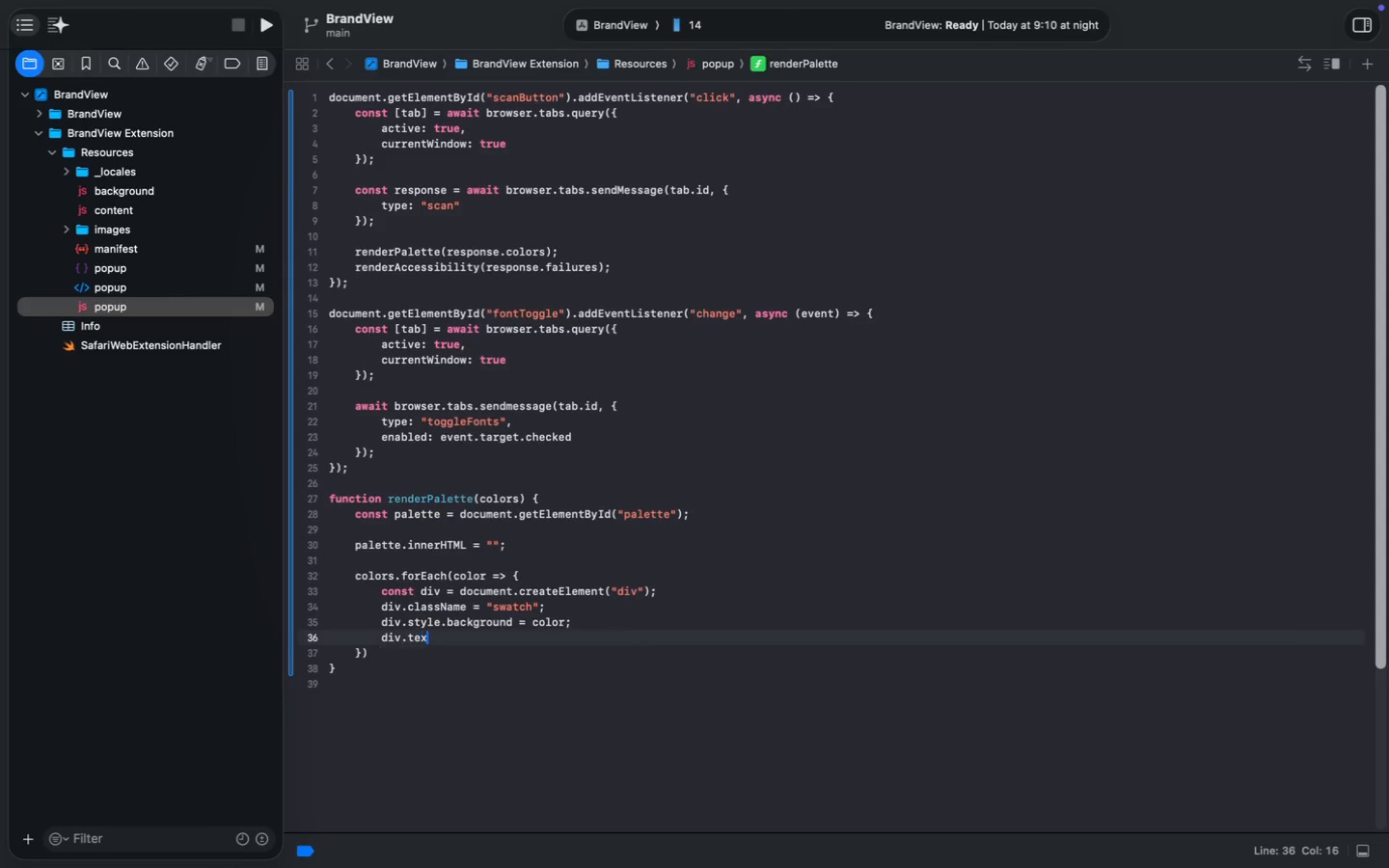 
type(div.textContent = C)
key(Backspace)
type(color;)
 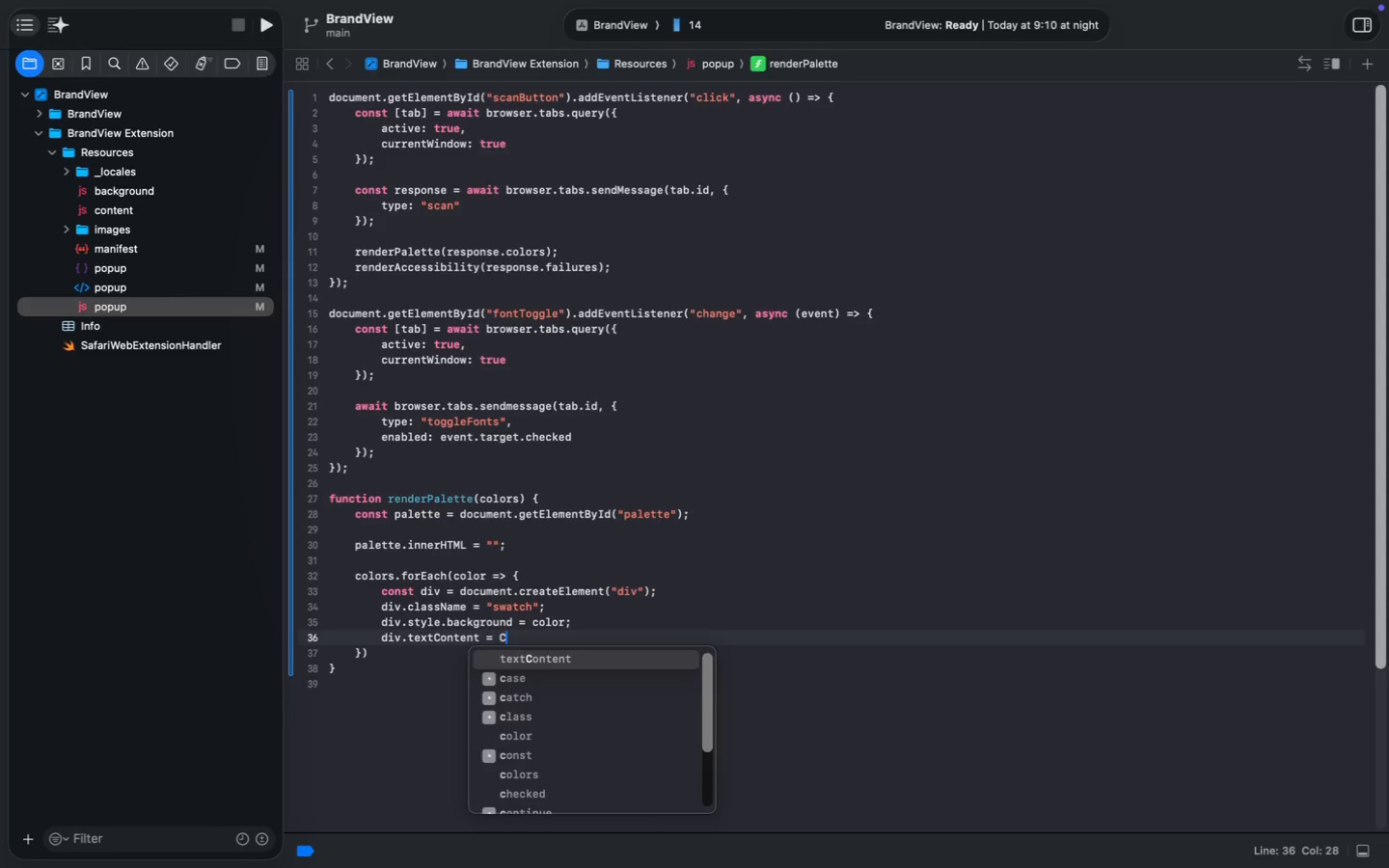 
key(Enter)
 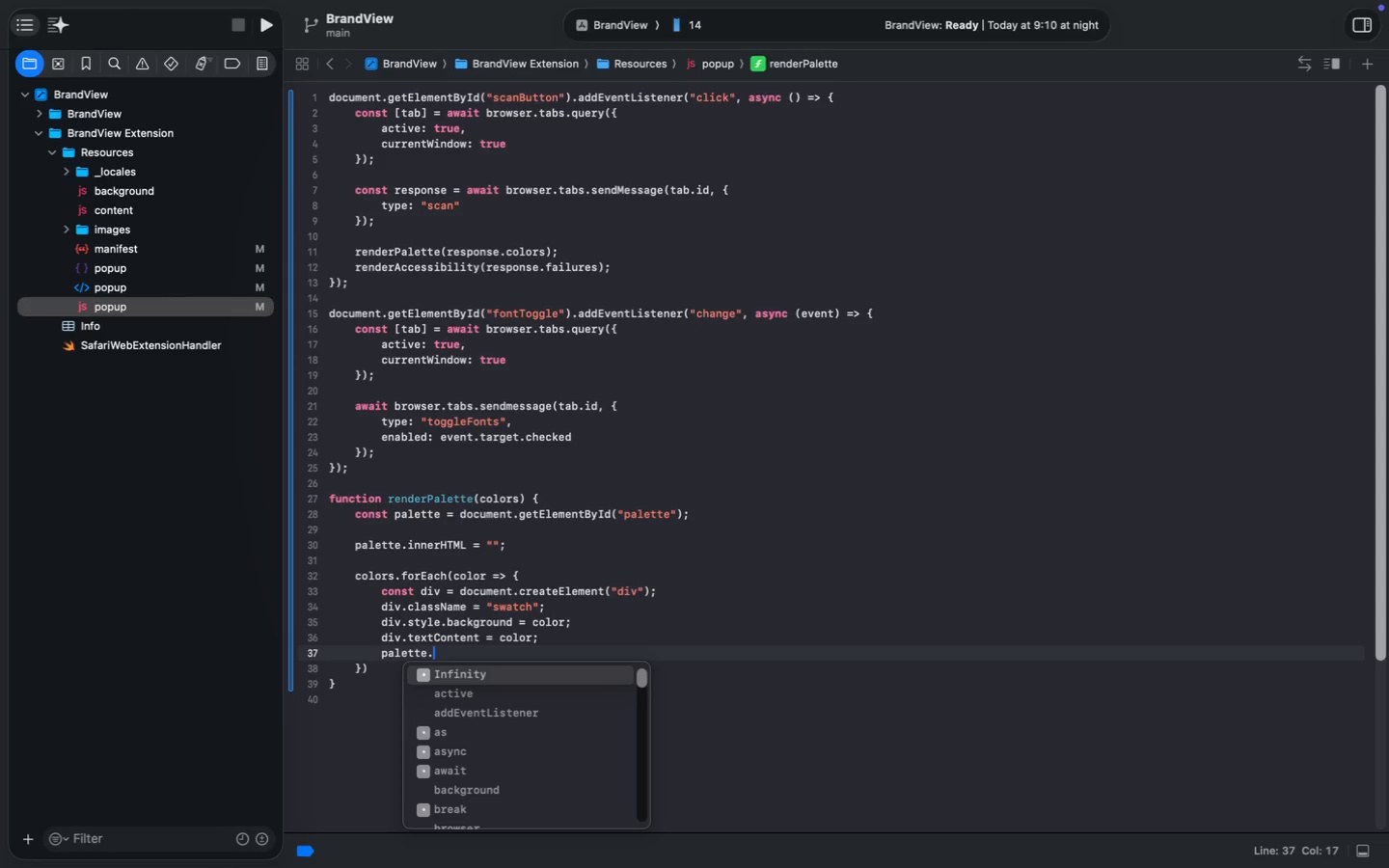 
type(palett)
key(Tab)
type(.appendChild(div)
 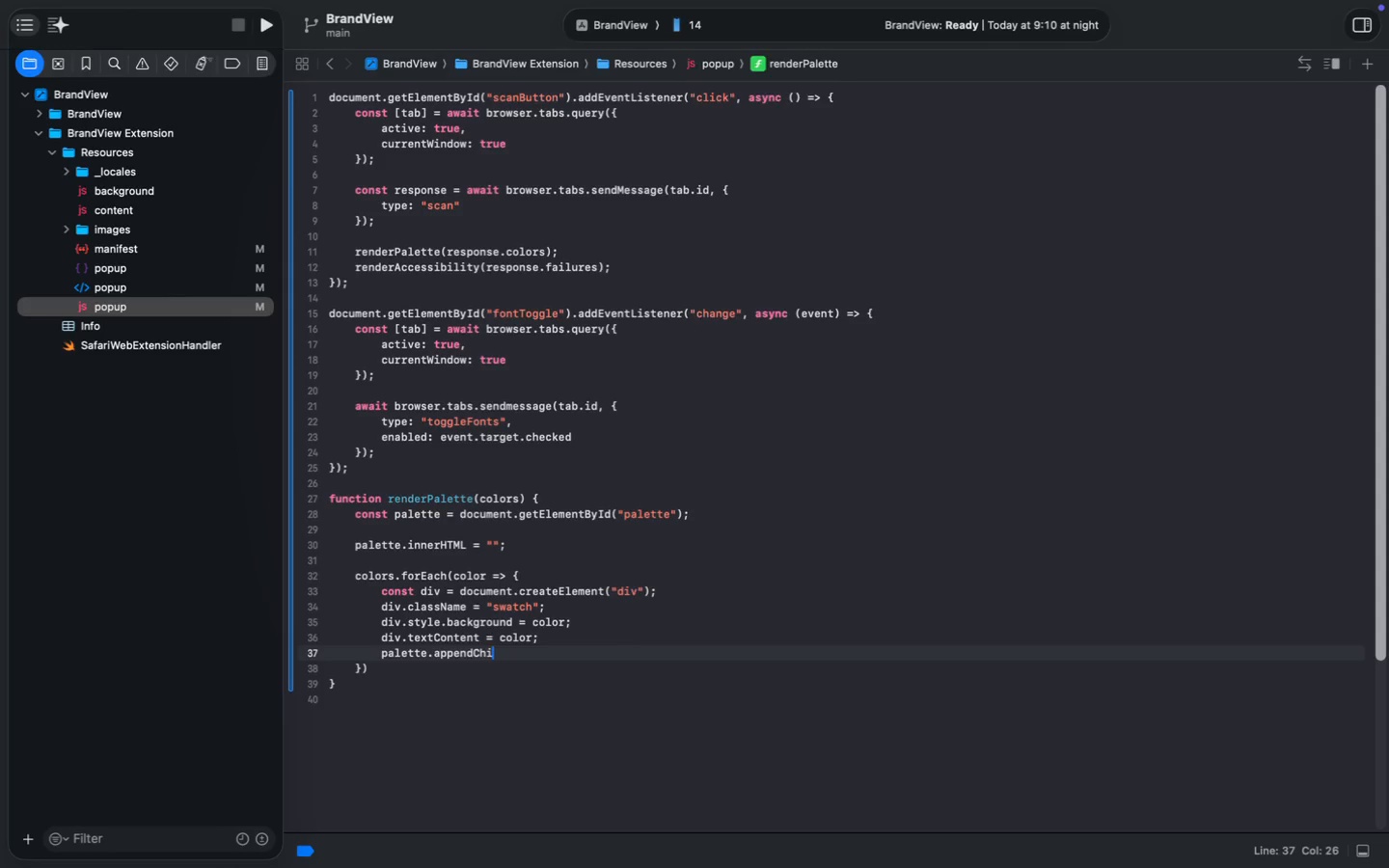 
key(ArrowDown)
 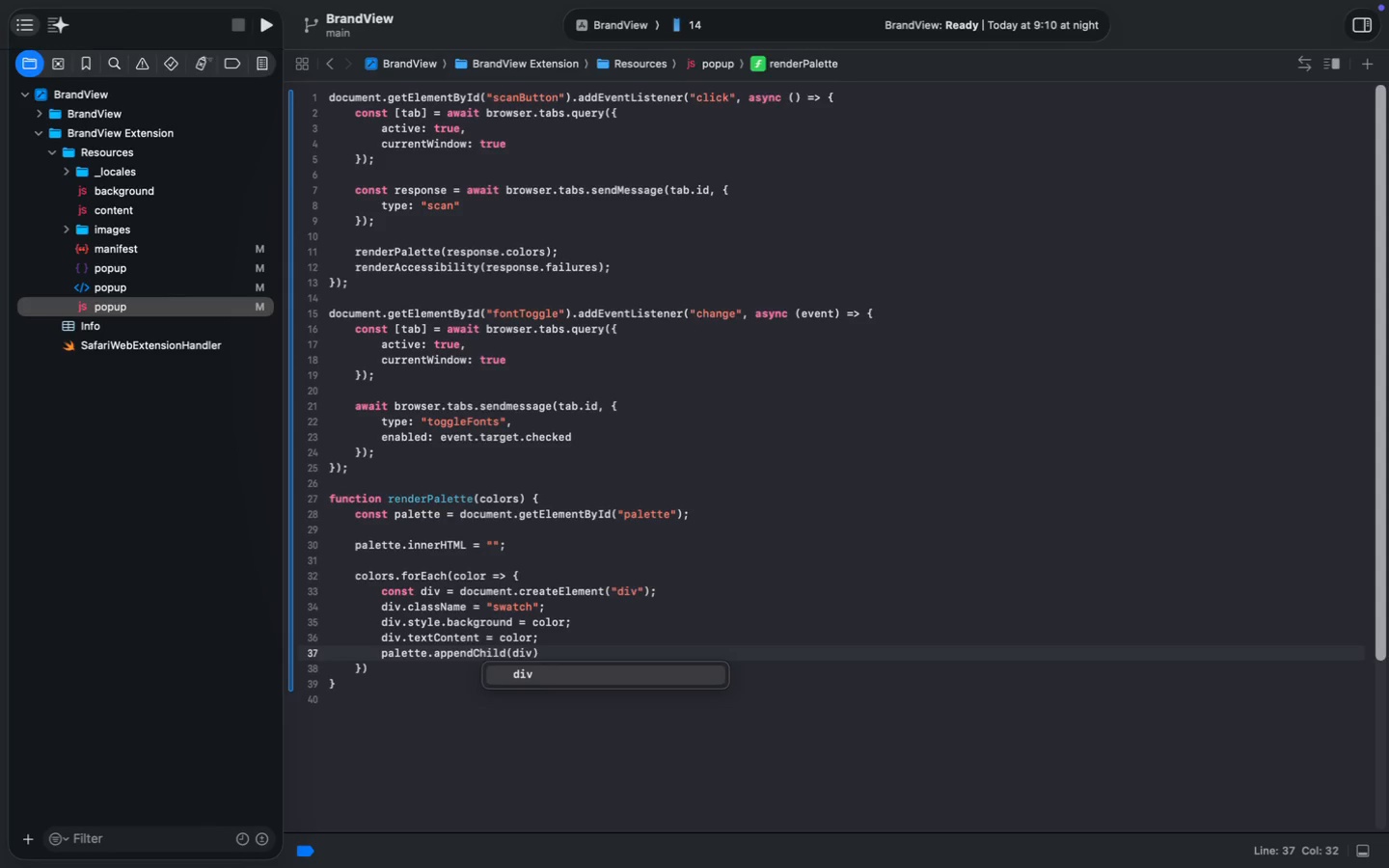 
key(ArrowDown)
 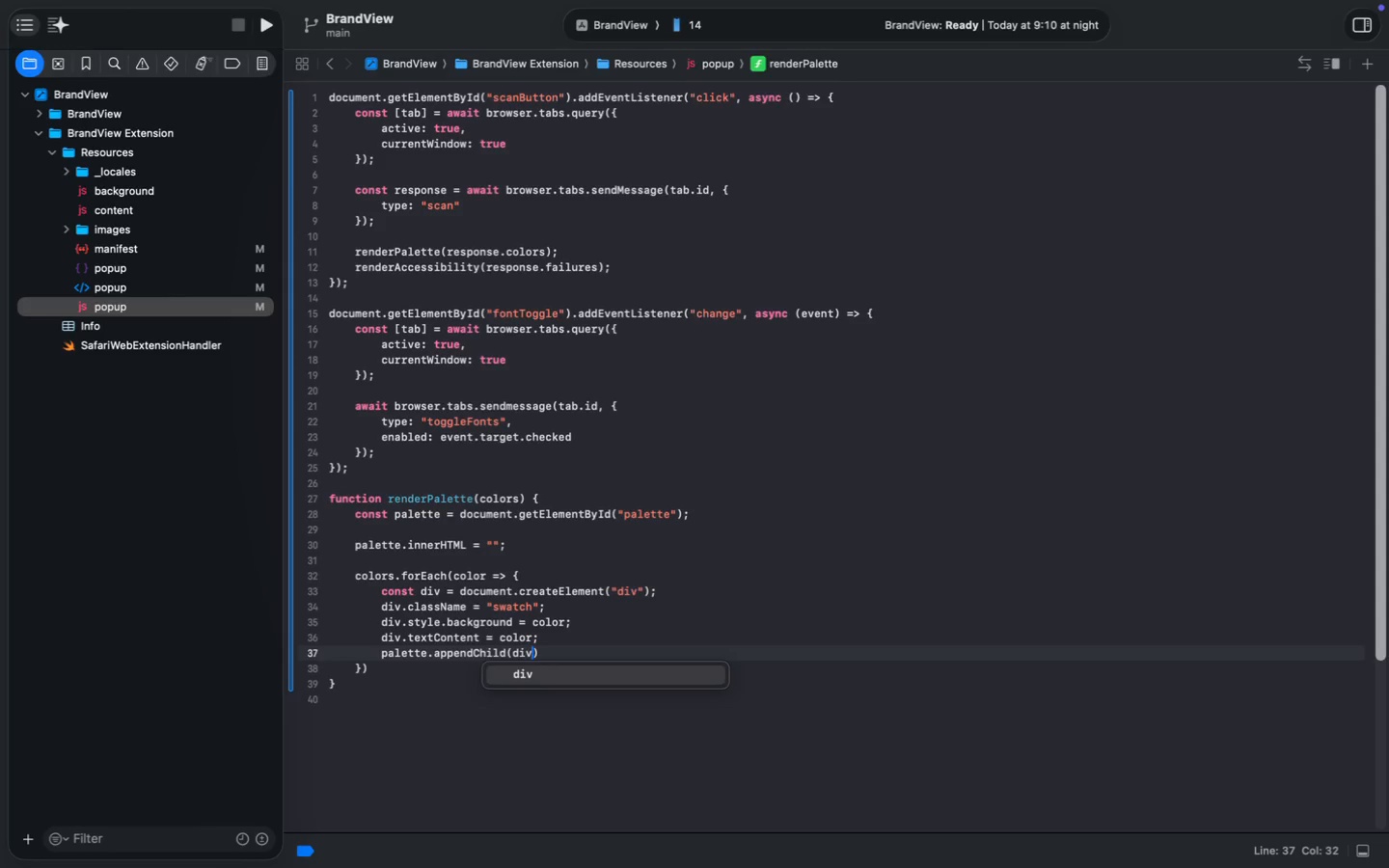 
key(Enter)
 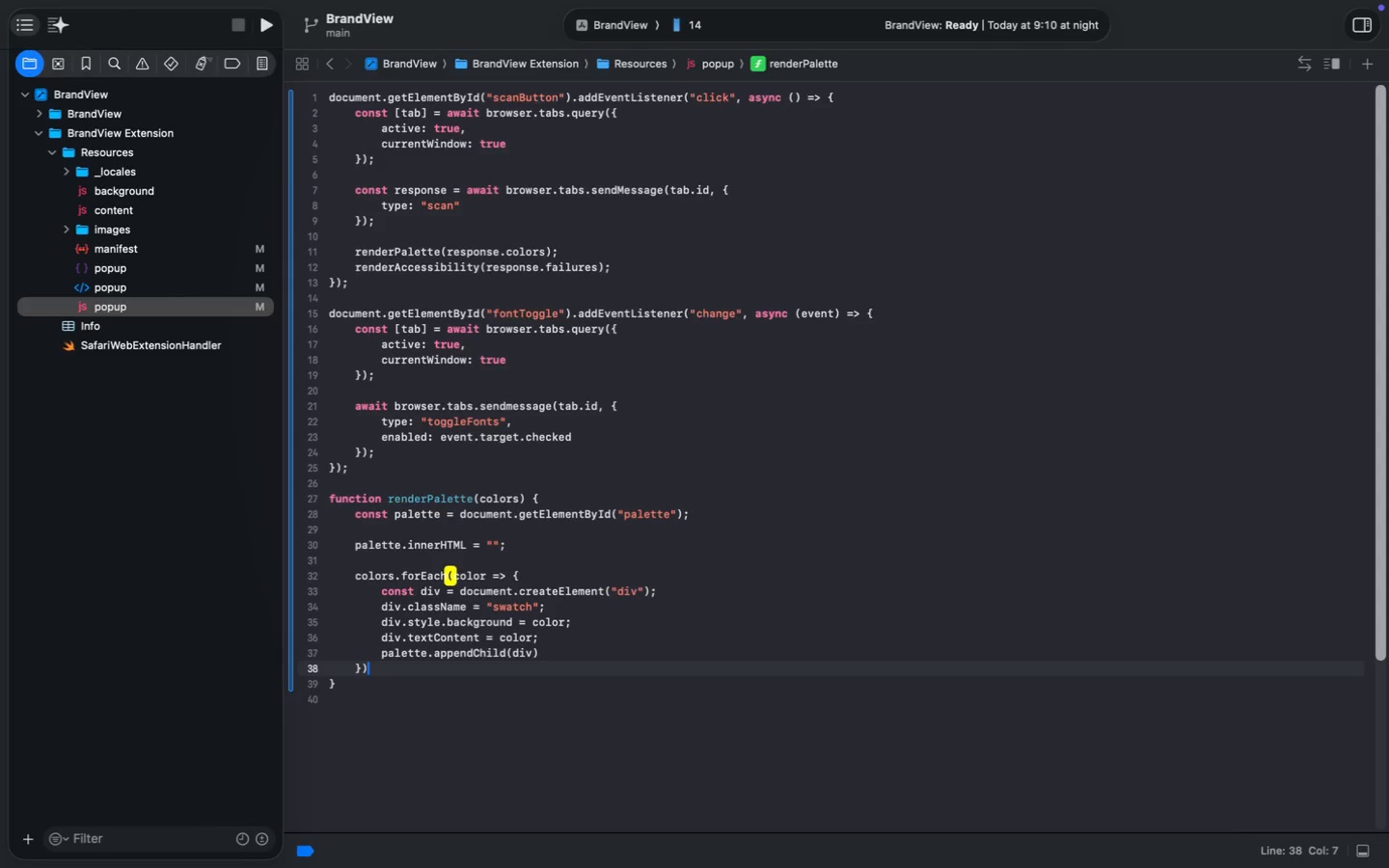 
key(ArrowDown)
 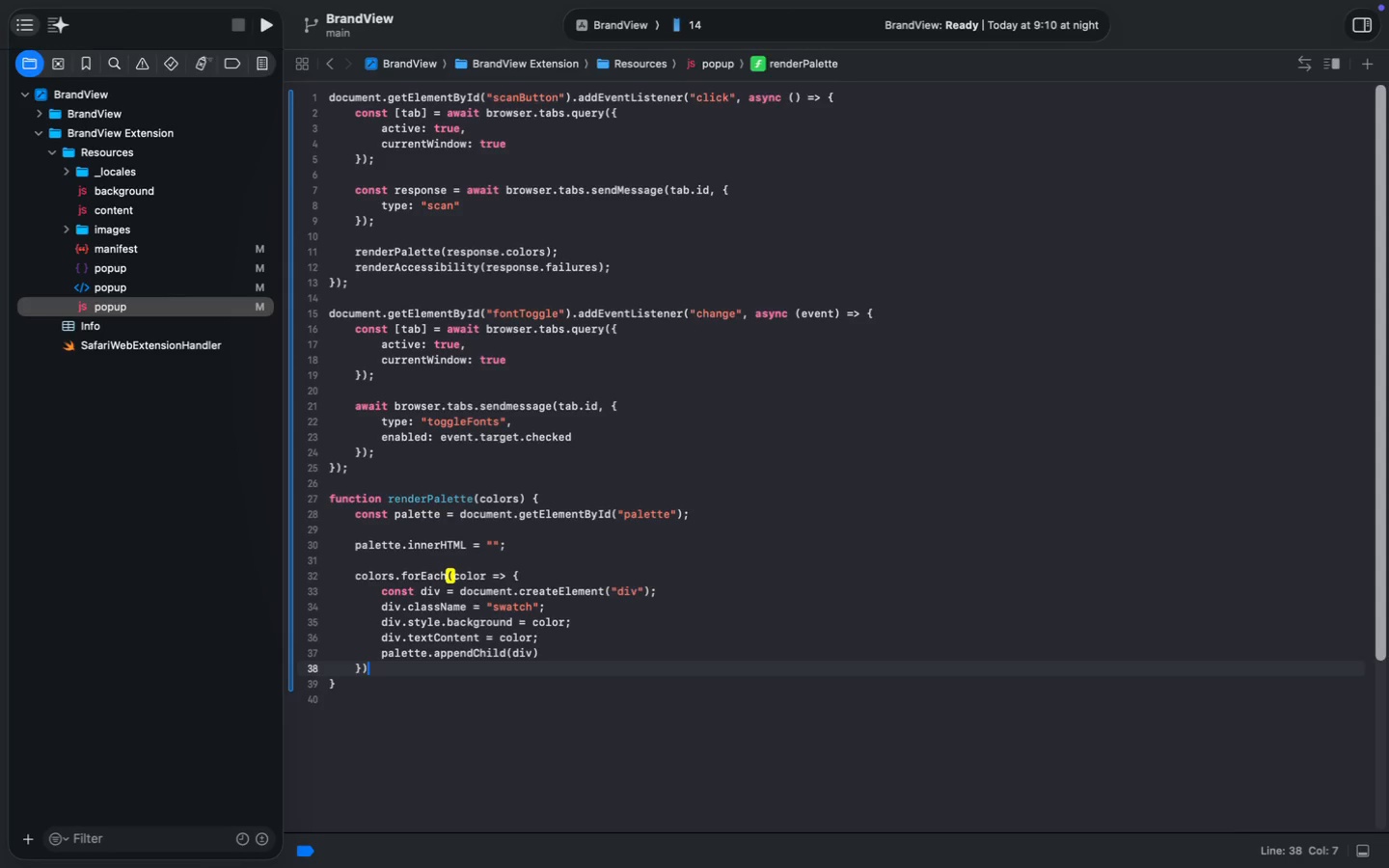 
key(Semicolon)
 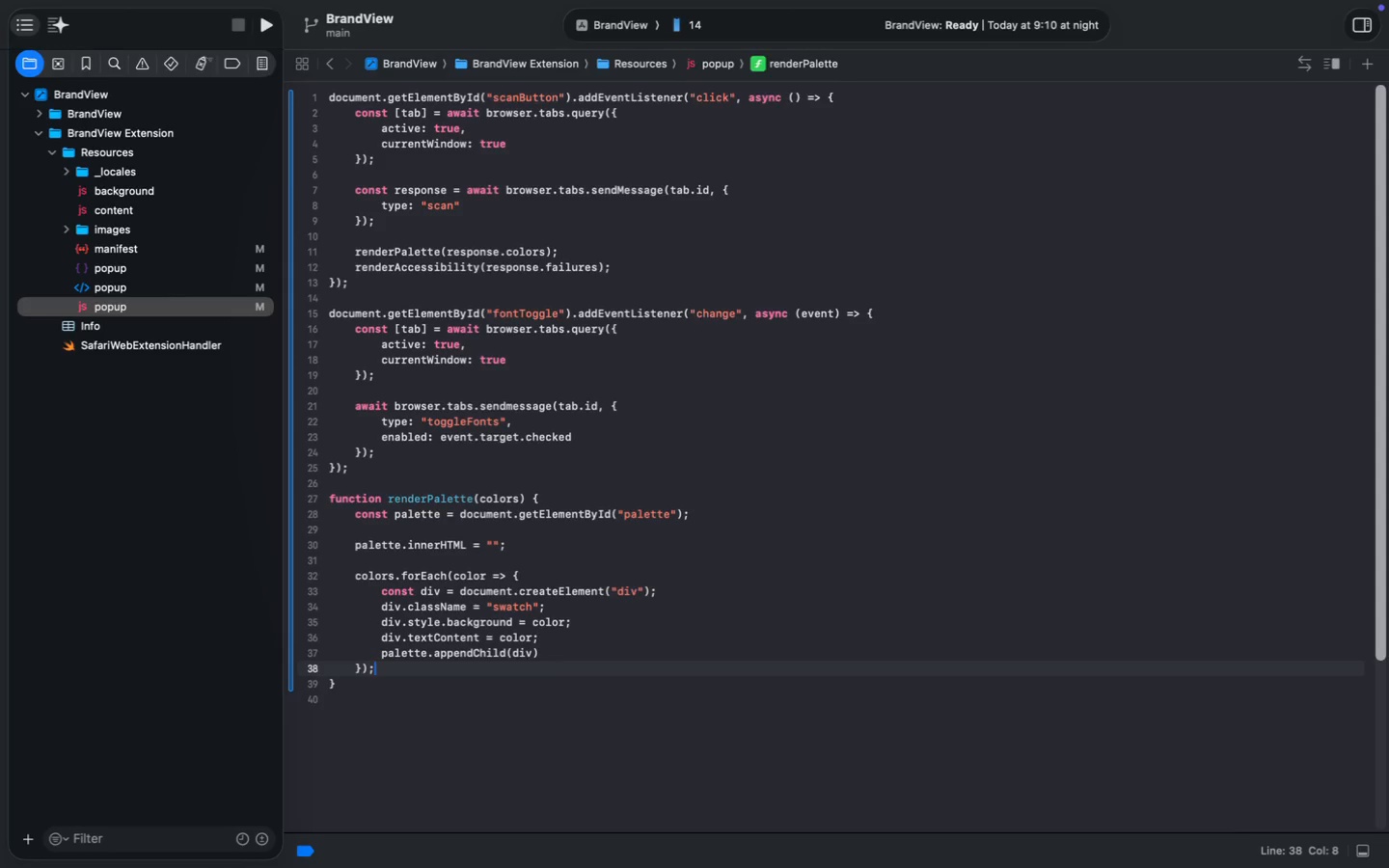 
key(ArrowDown)
 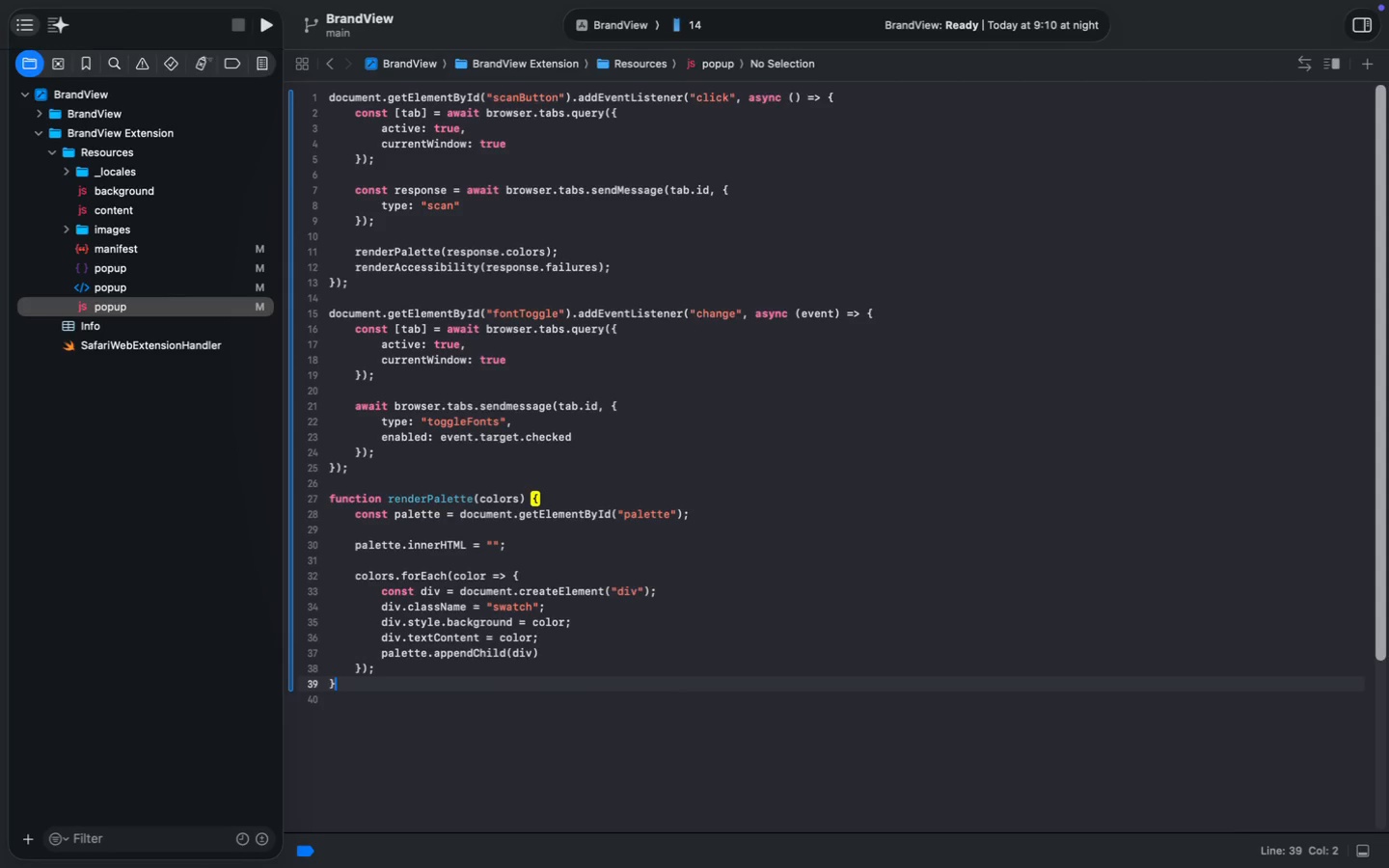 
key(Enter)
 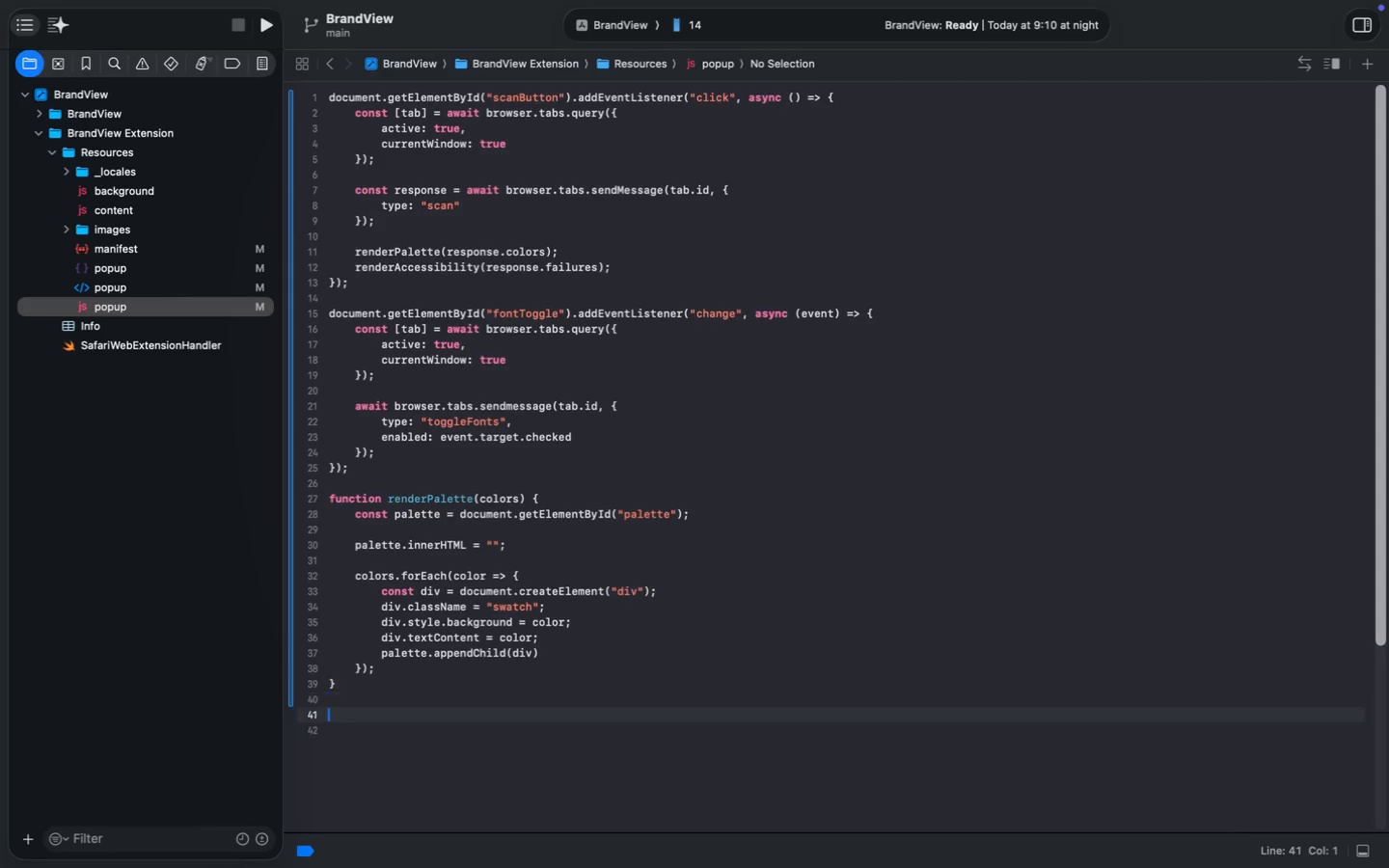 
key(Enter)
 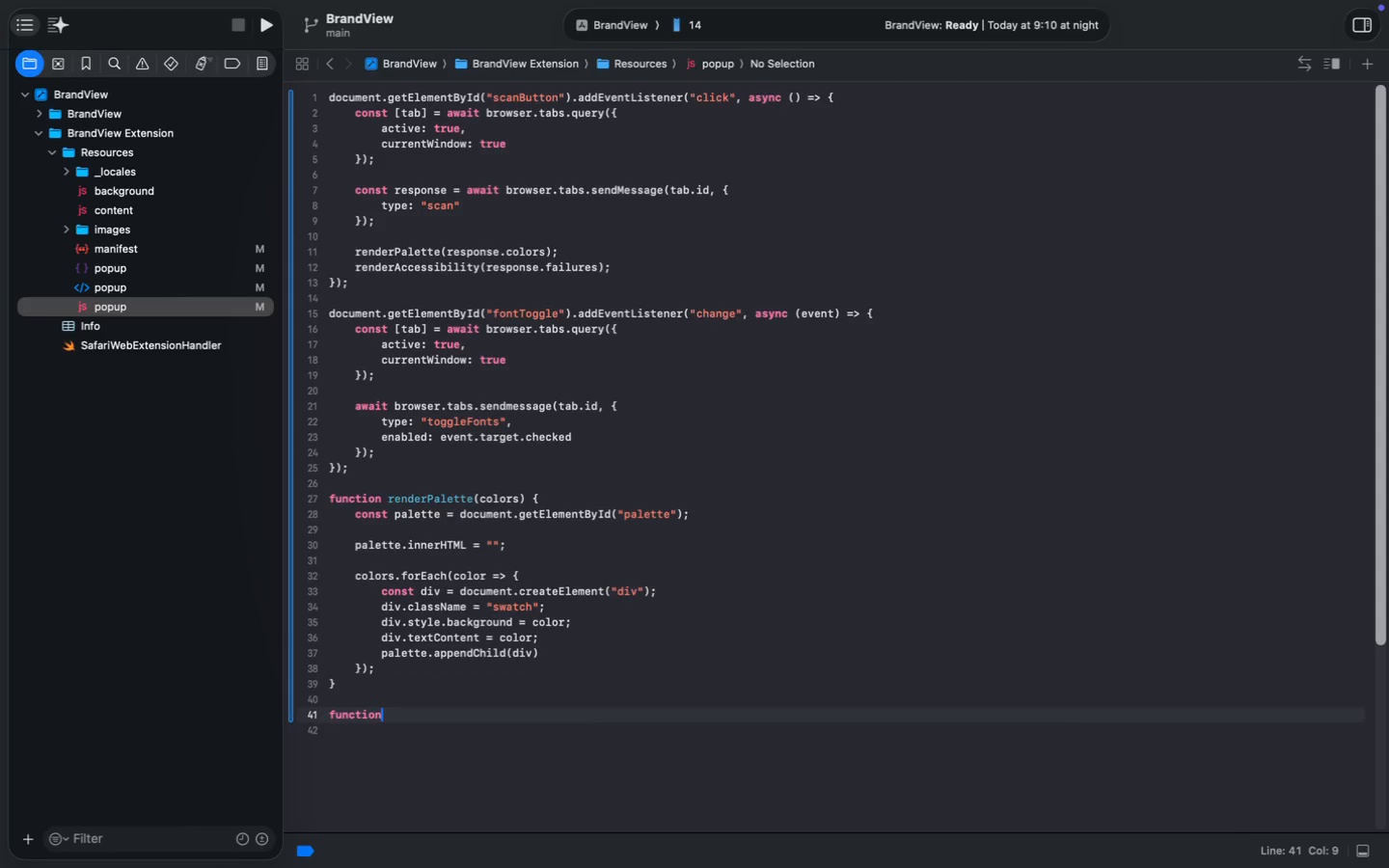 
type(funct)
key(Tab)
type( render)
 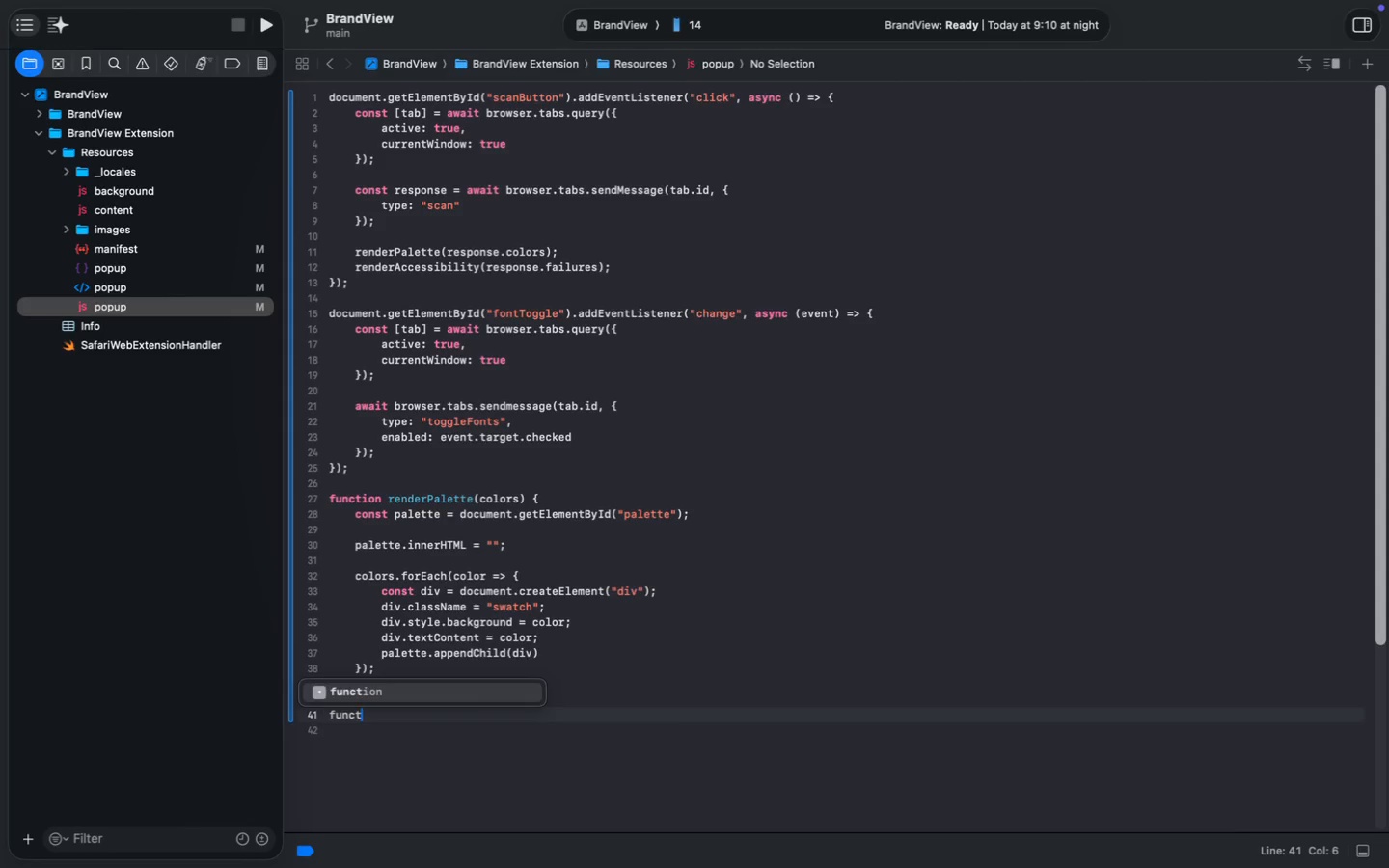 
key(ArrowDown)
 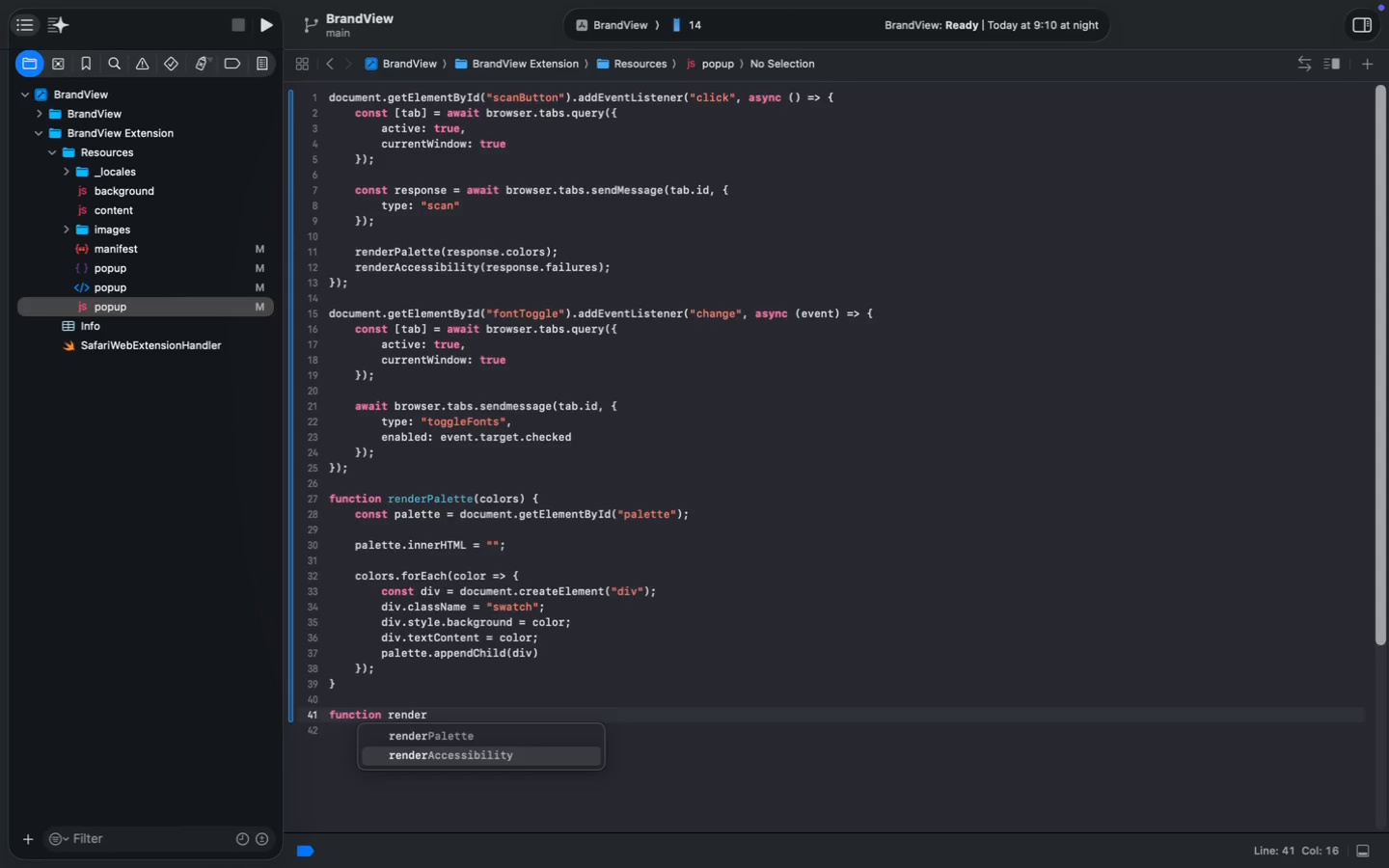 
key(Enter)
 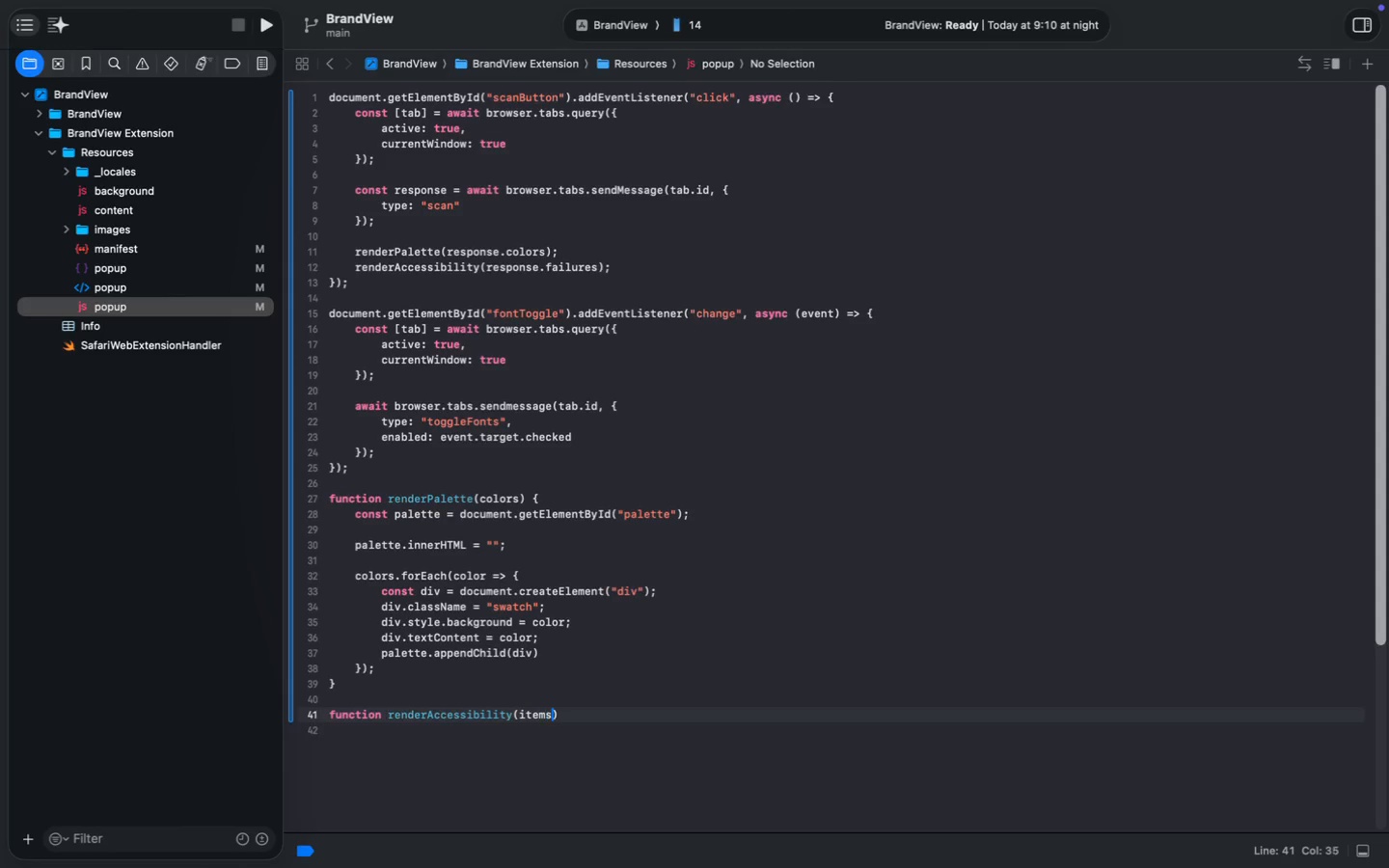 
type((ite)
key(Backspace)
type(ems)
 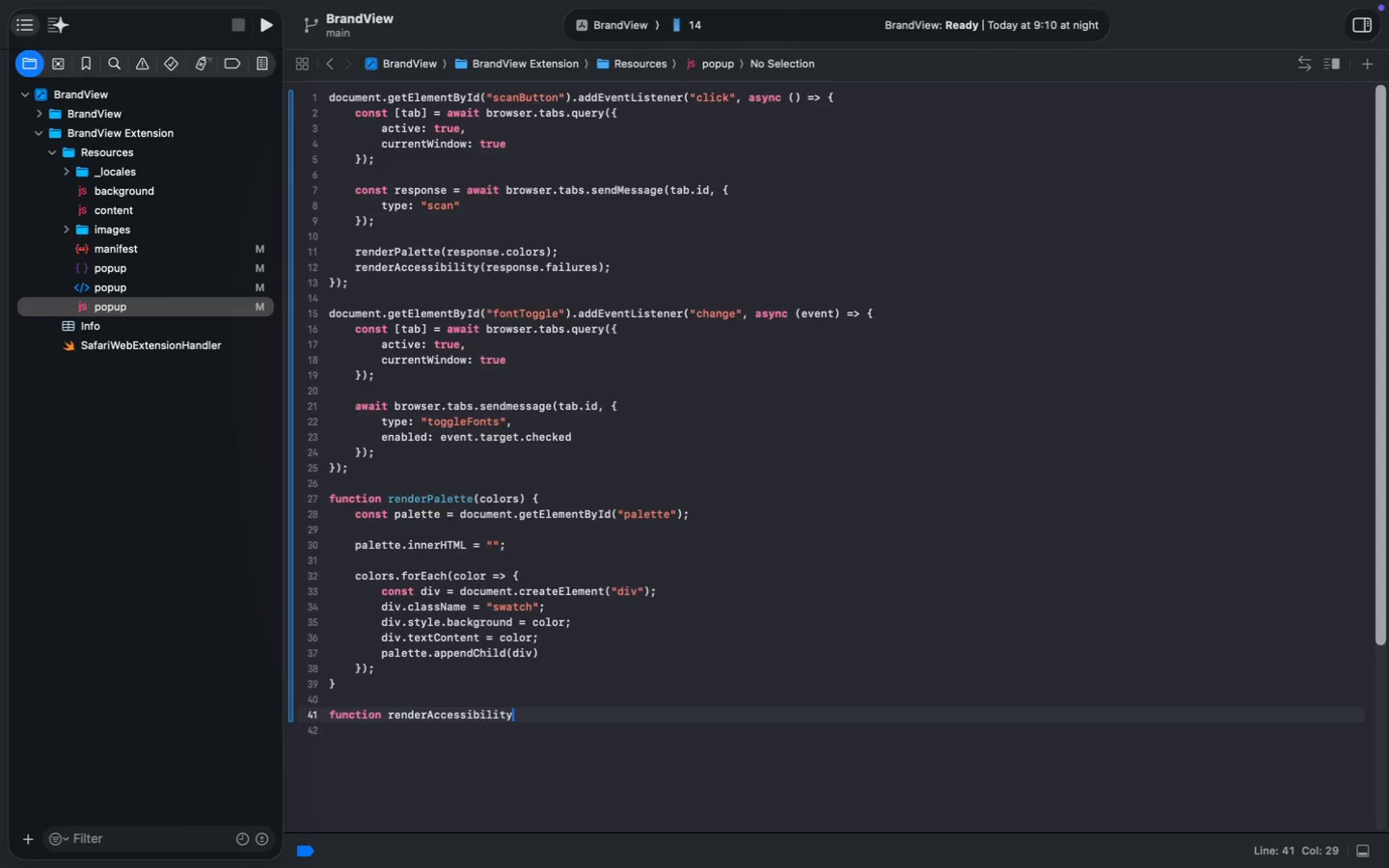 
key(Meta+MetaRight)
 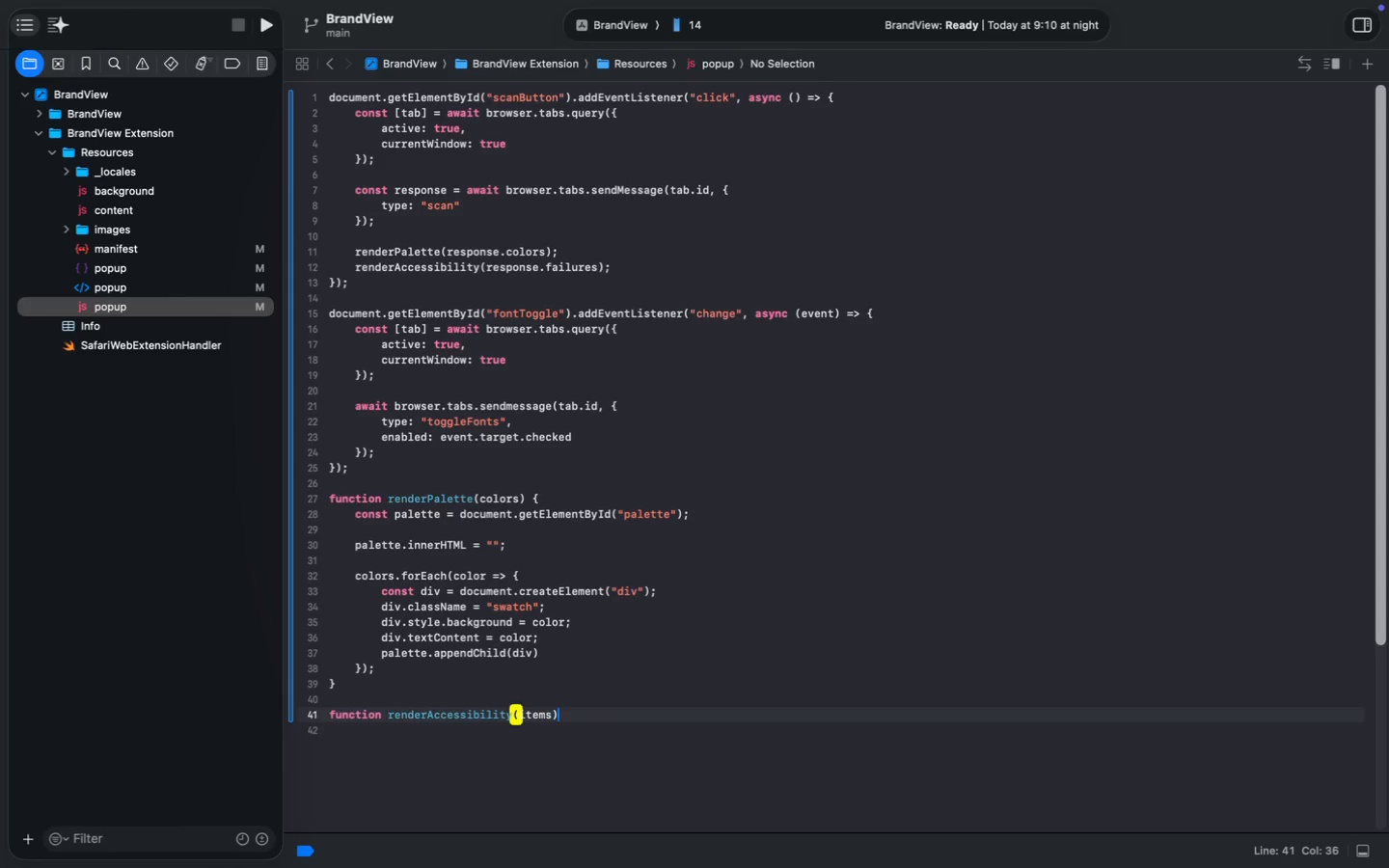 
key(Meta+ArrowRight)
 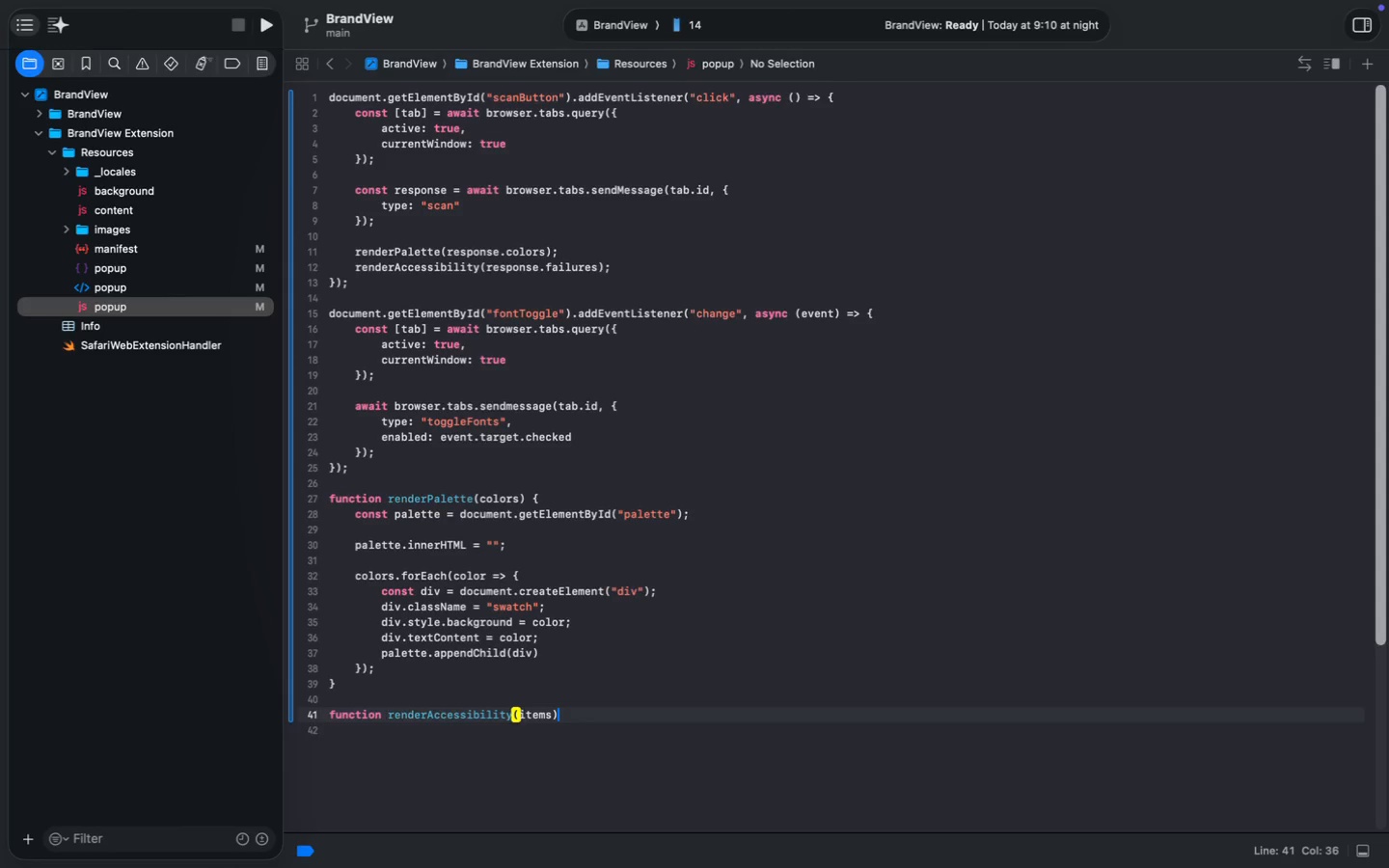 
key(Space)
 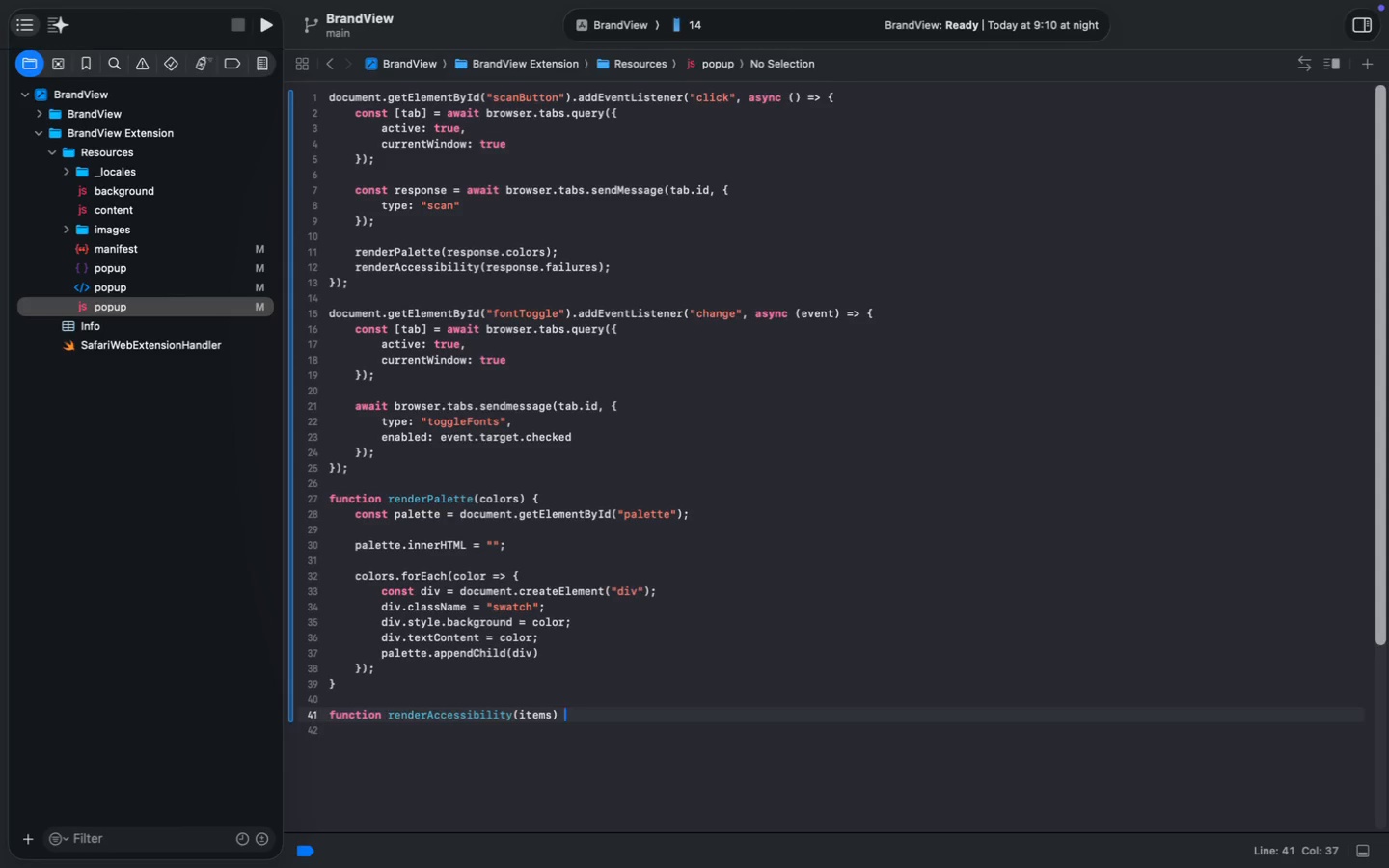 
key(Shift+ShiftLeft)
 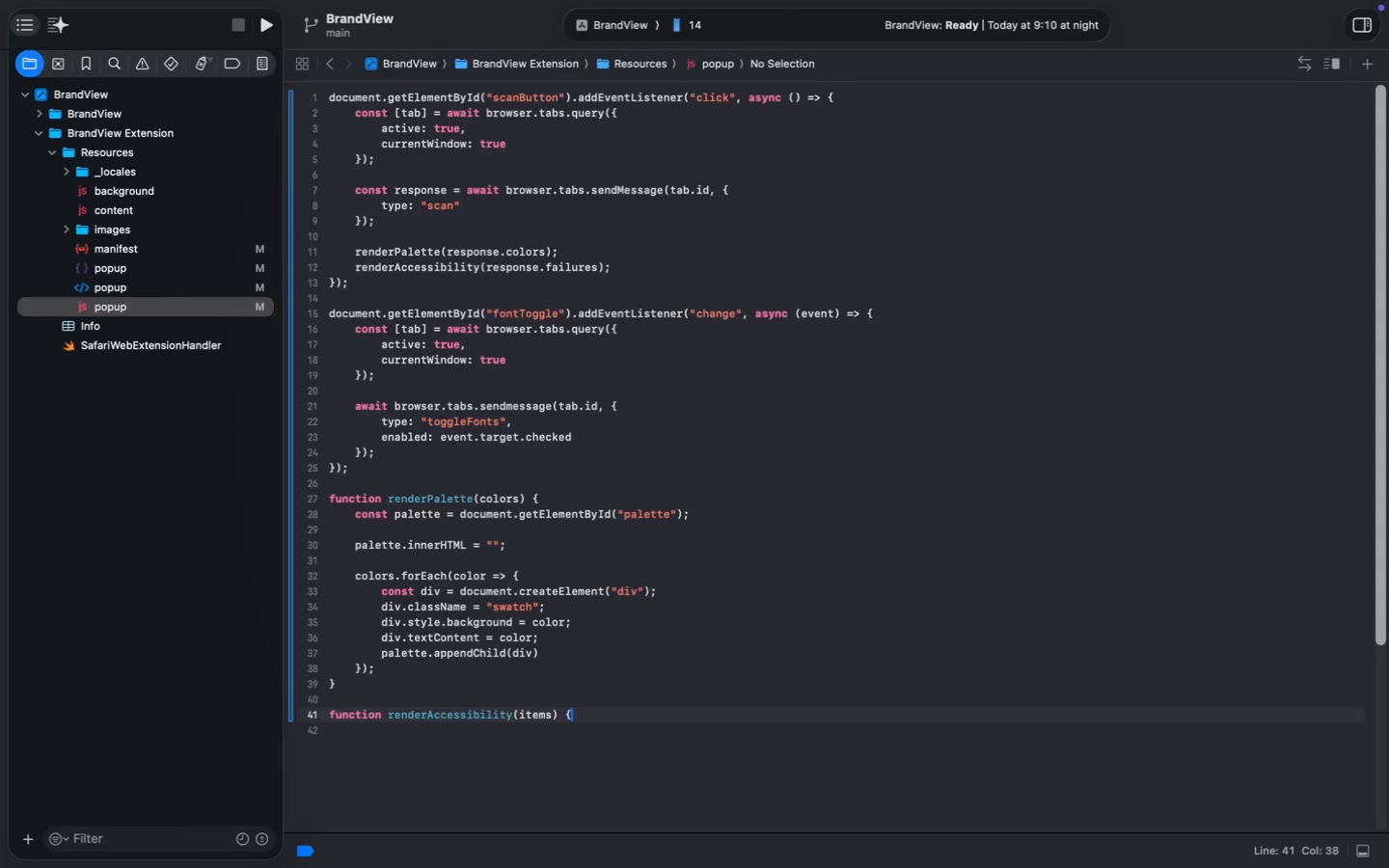 
key(Shift+BracketLeft)
 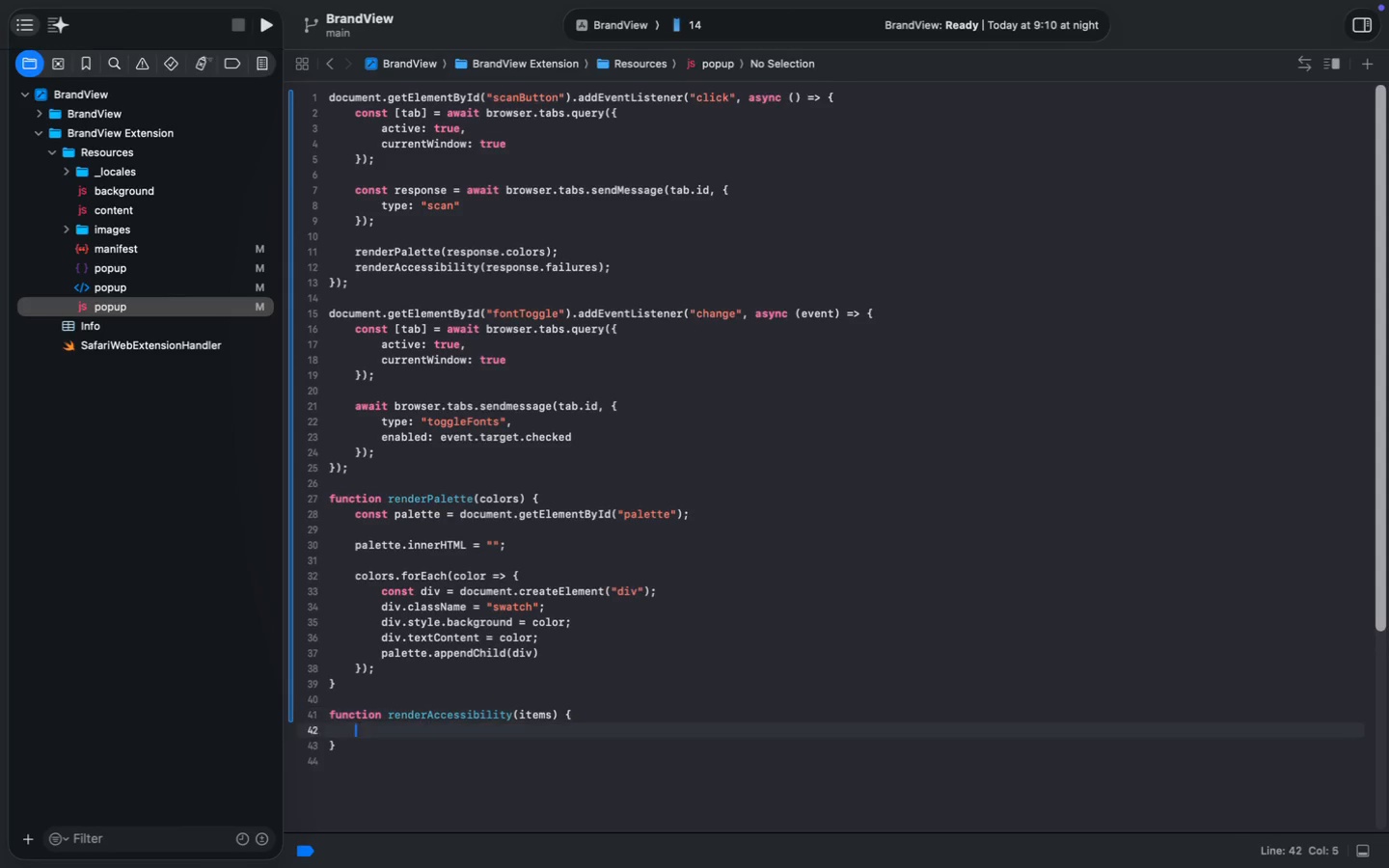 
key(Enter)
 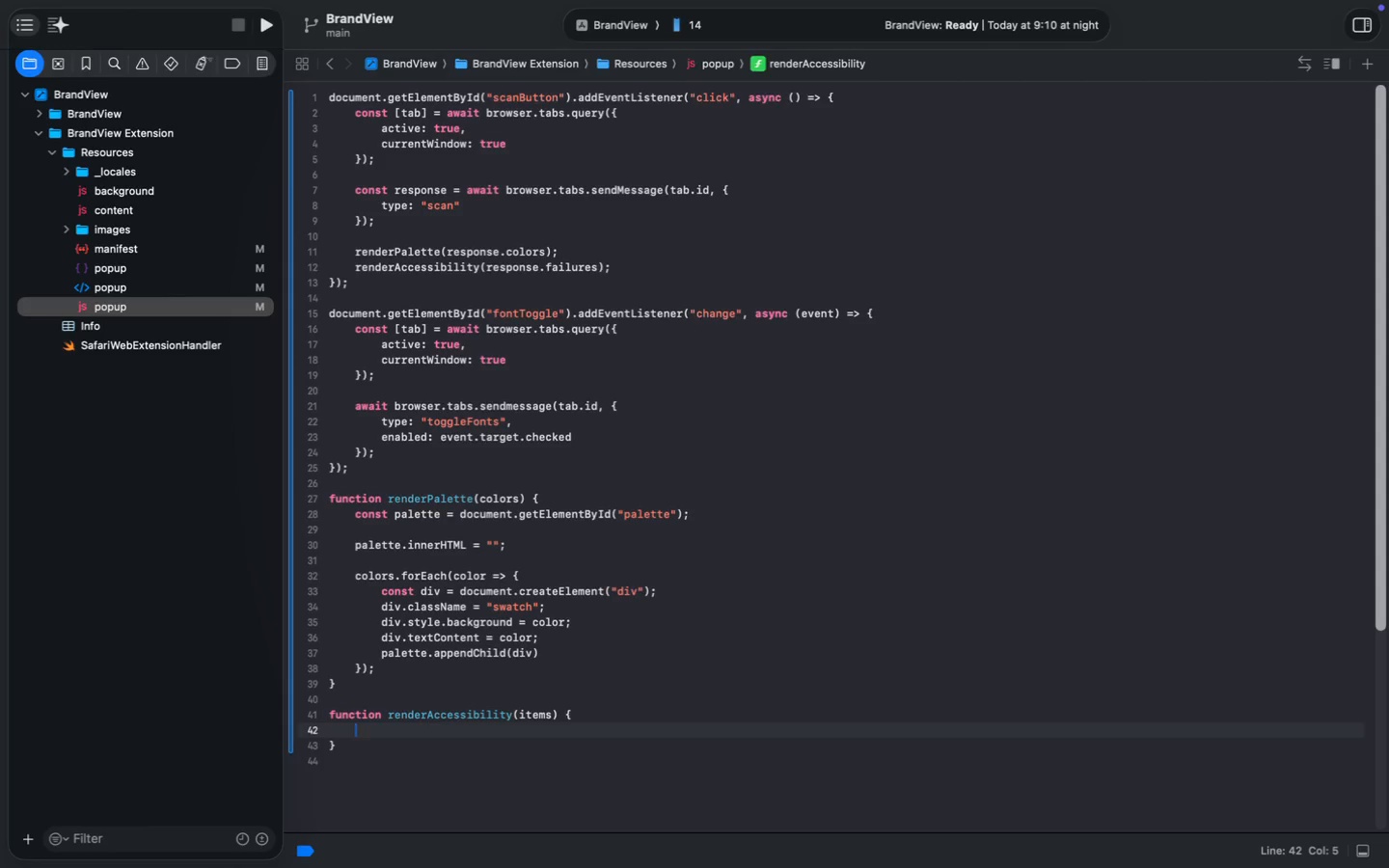 
type(do)
 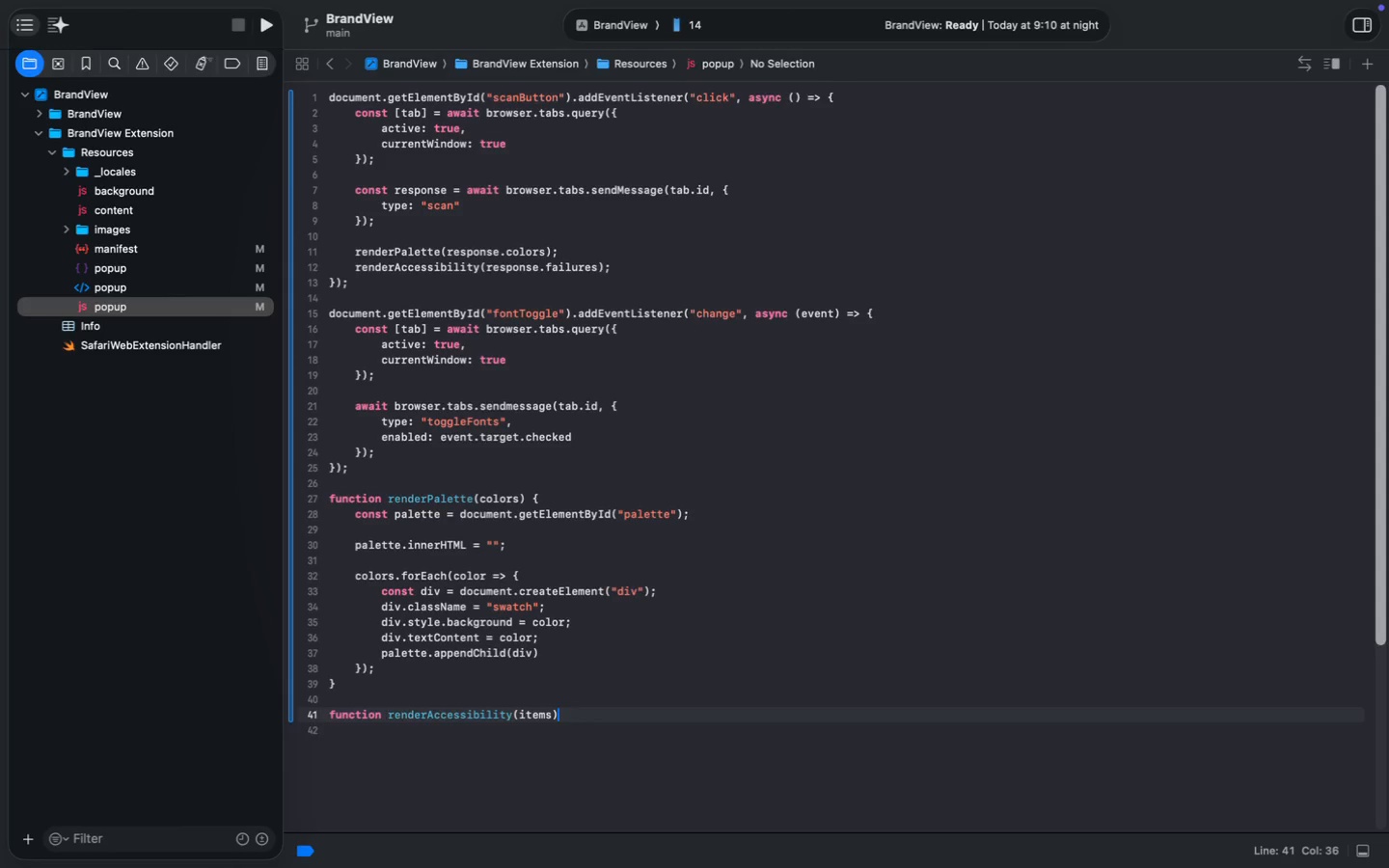 
key(ArrowUp)
 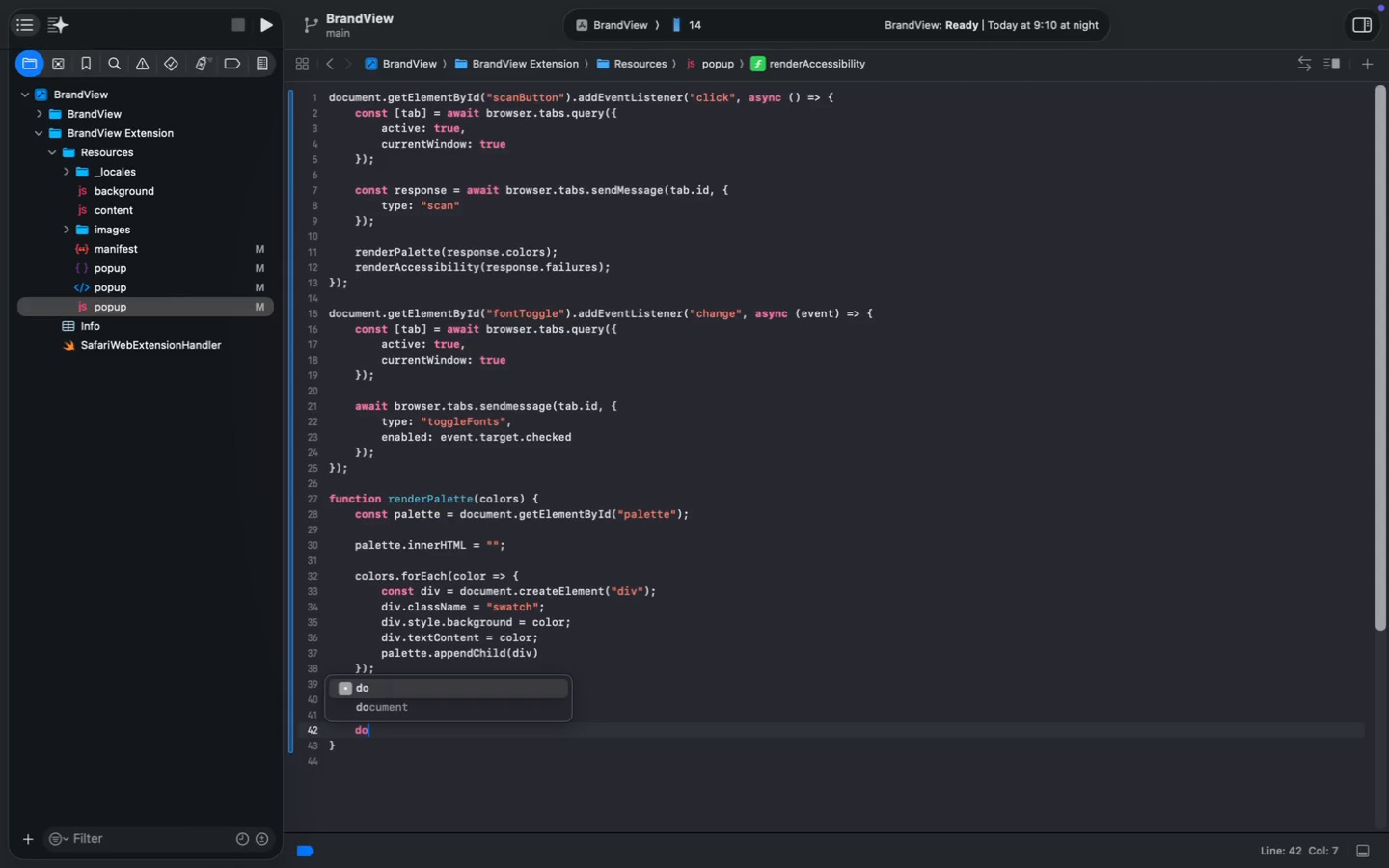 
key(ArrowDown)
 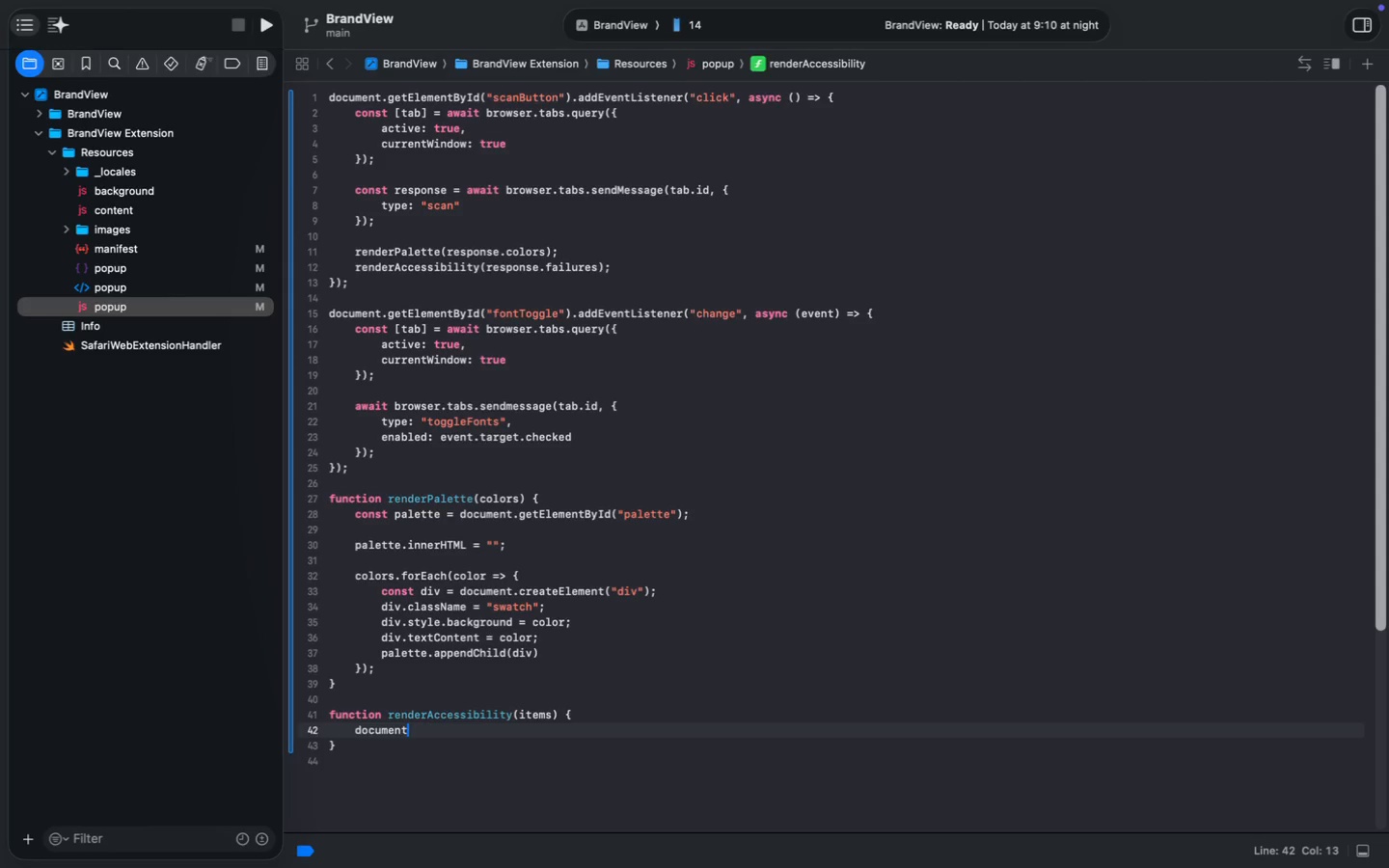 
key(Enter)
 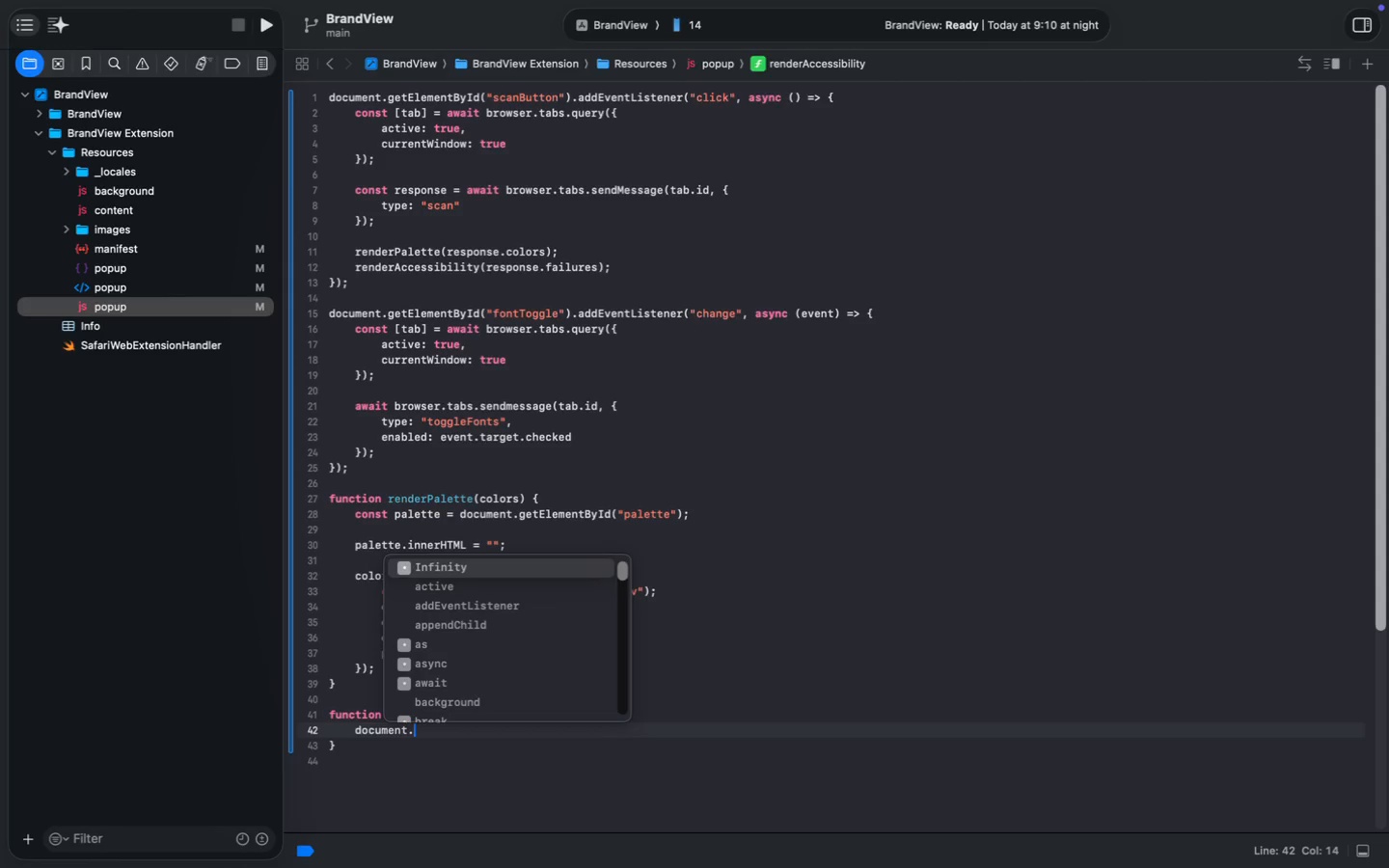 
type(.get)
 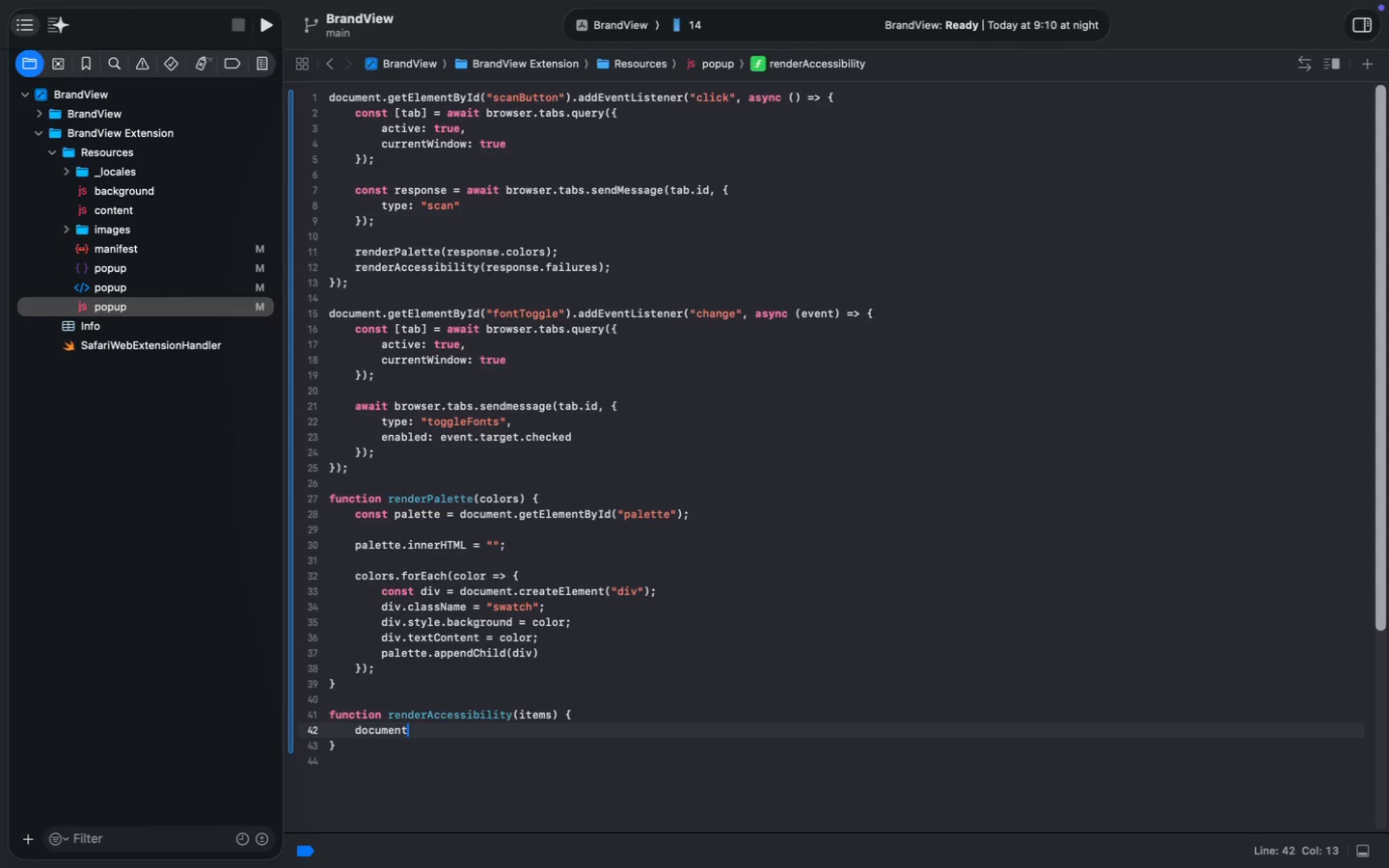 
key(ArrowDown)
 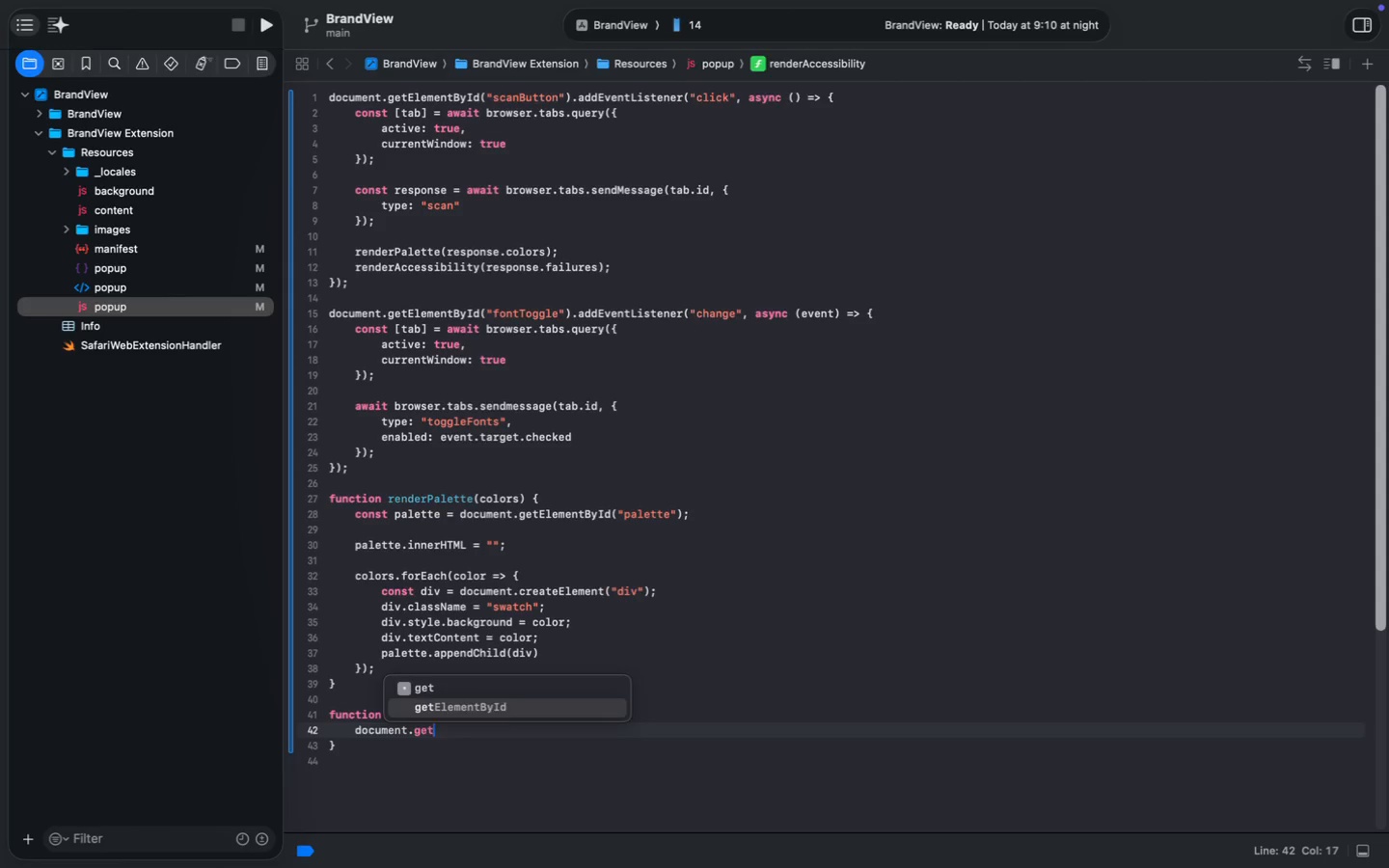 
key(Enter)
 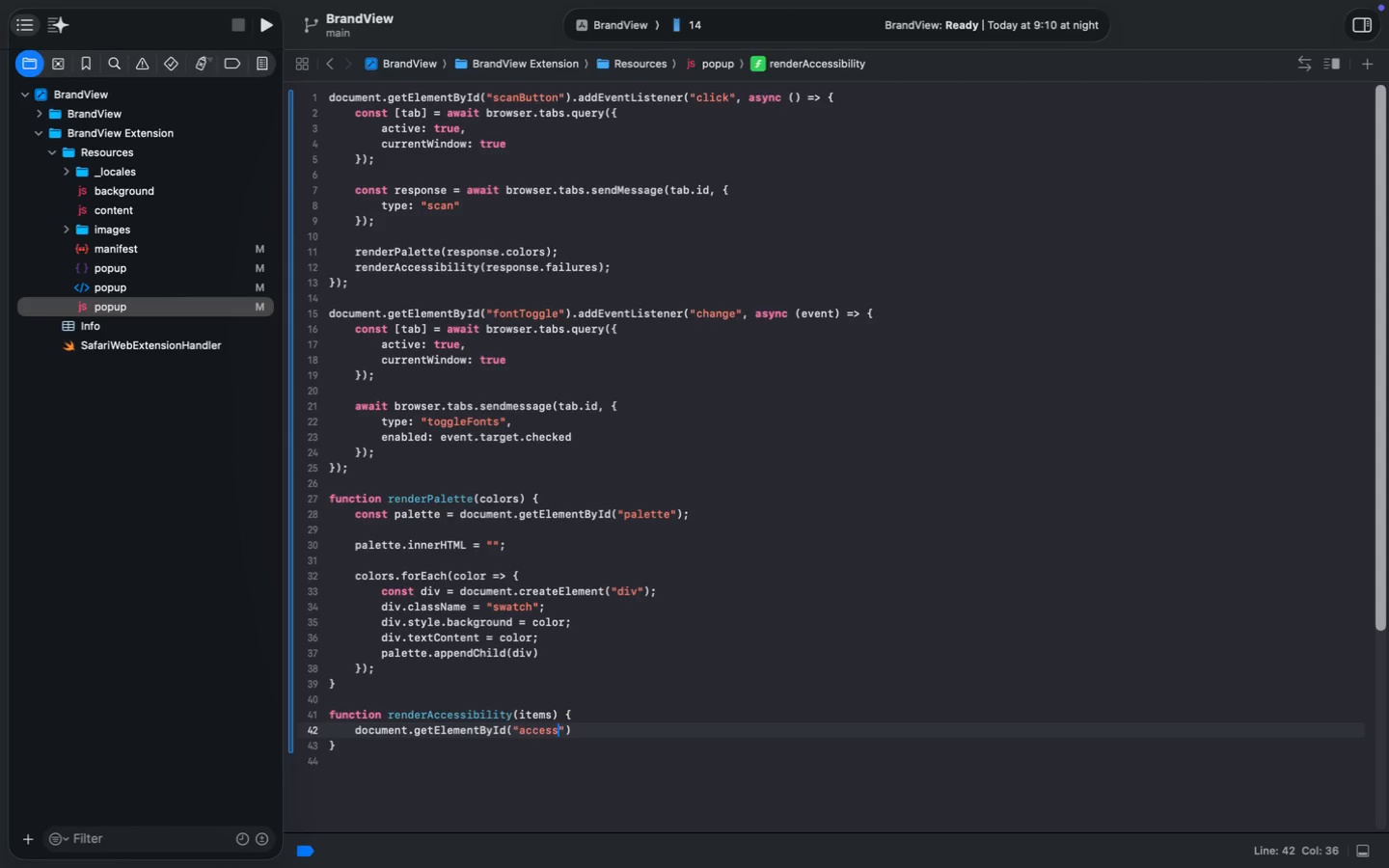 
type(("accessibility)
 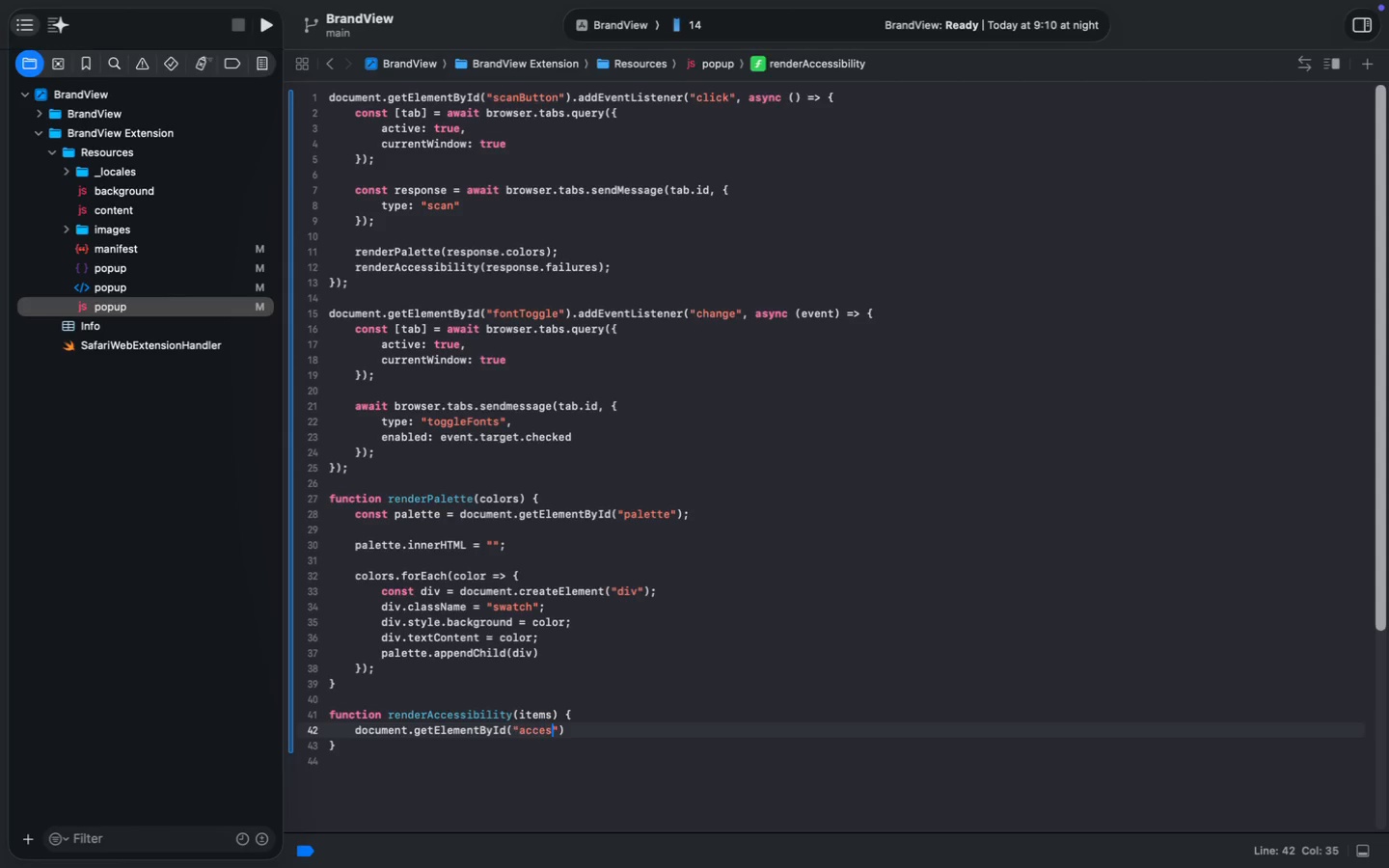 
key(ArrowRight)
 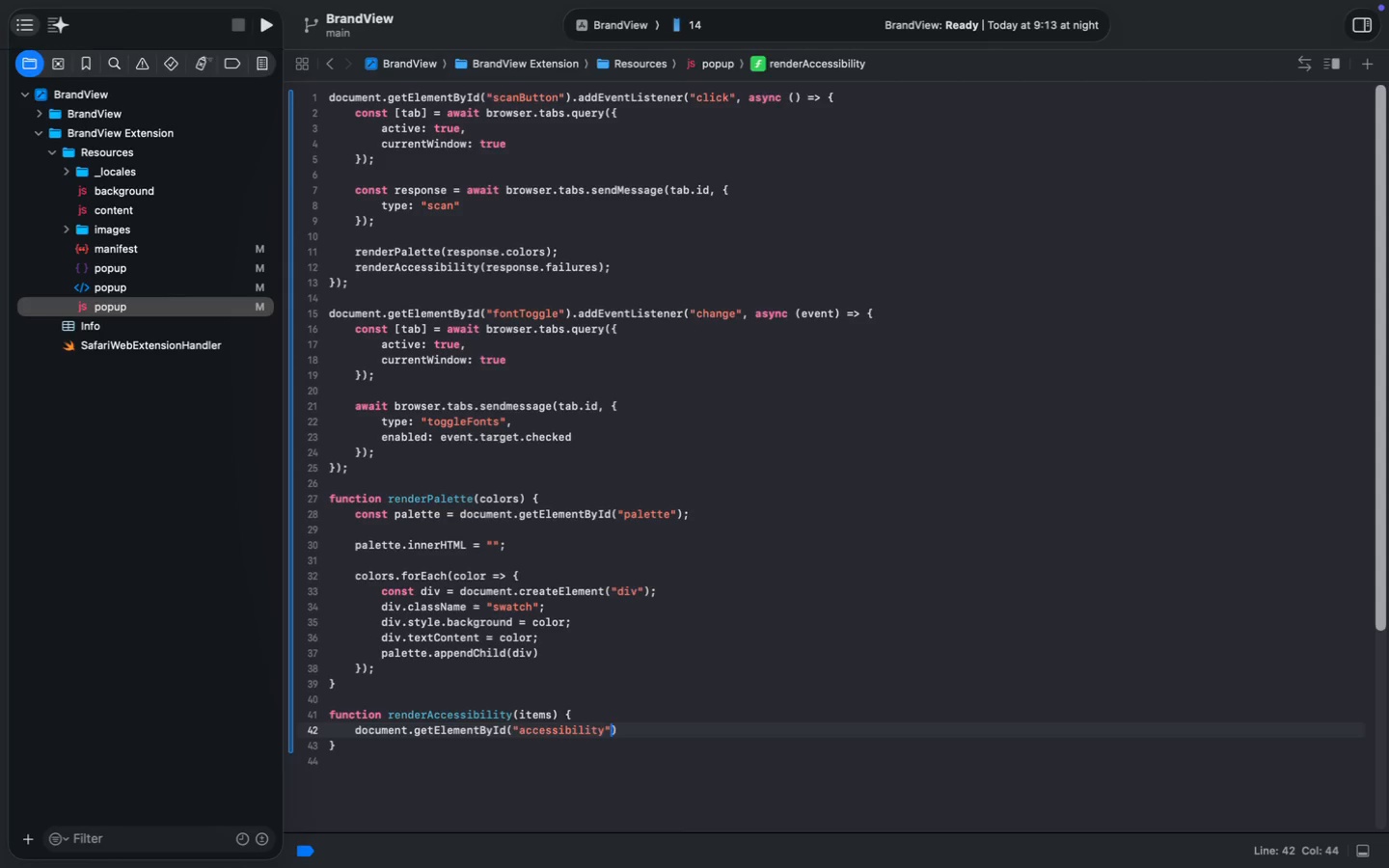 
key(ArrowRight)
 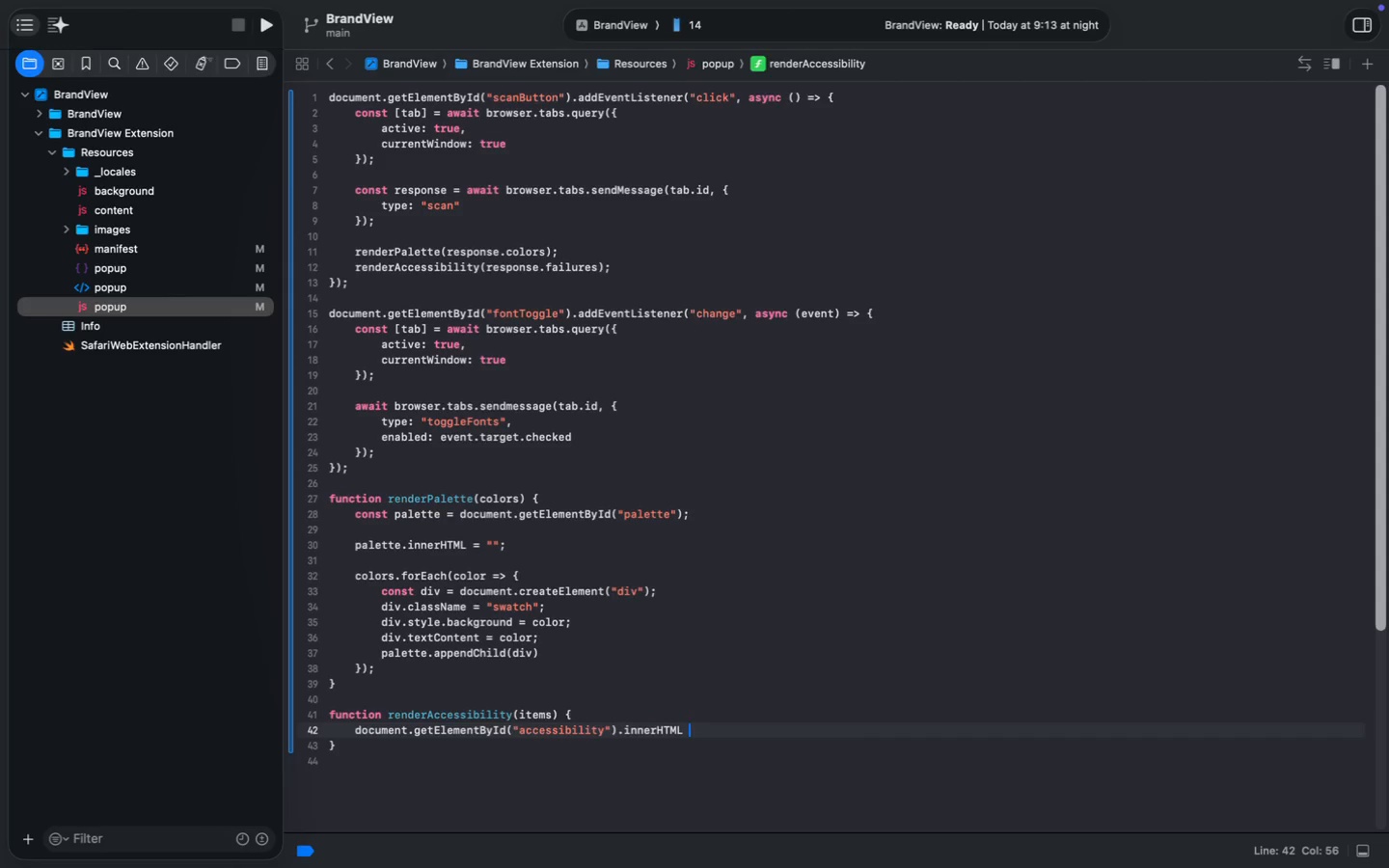 
type(.inner)
key(Tab)
type( = ``)
 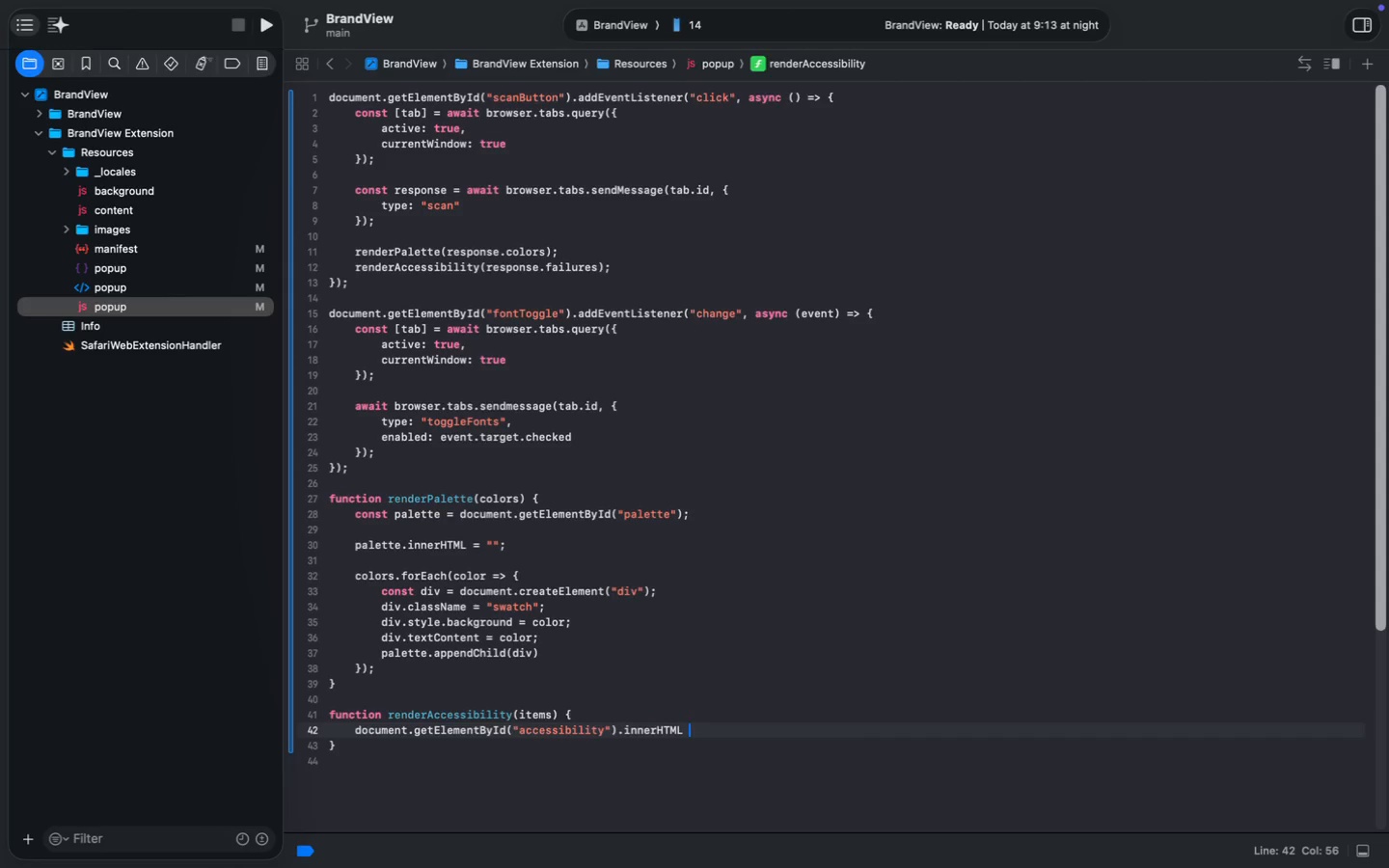 
 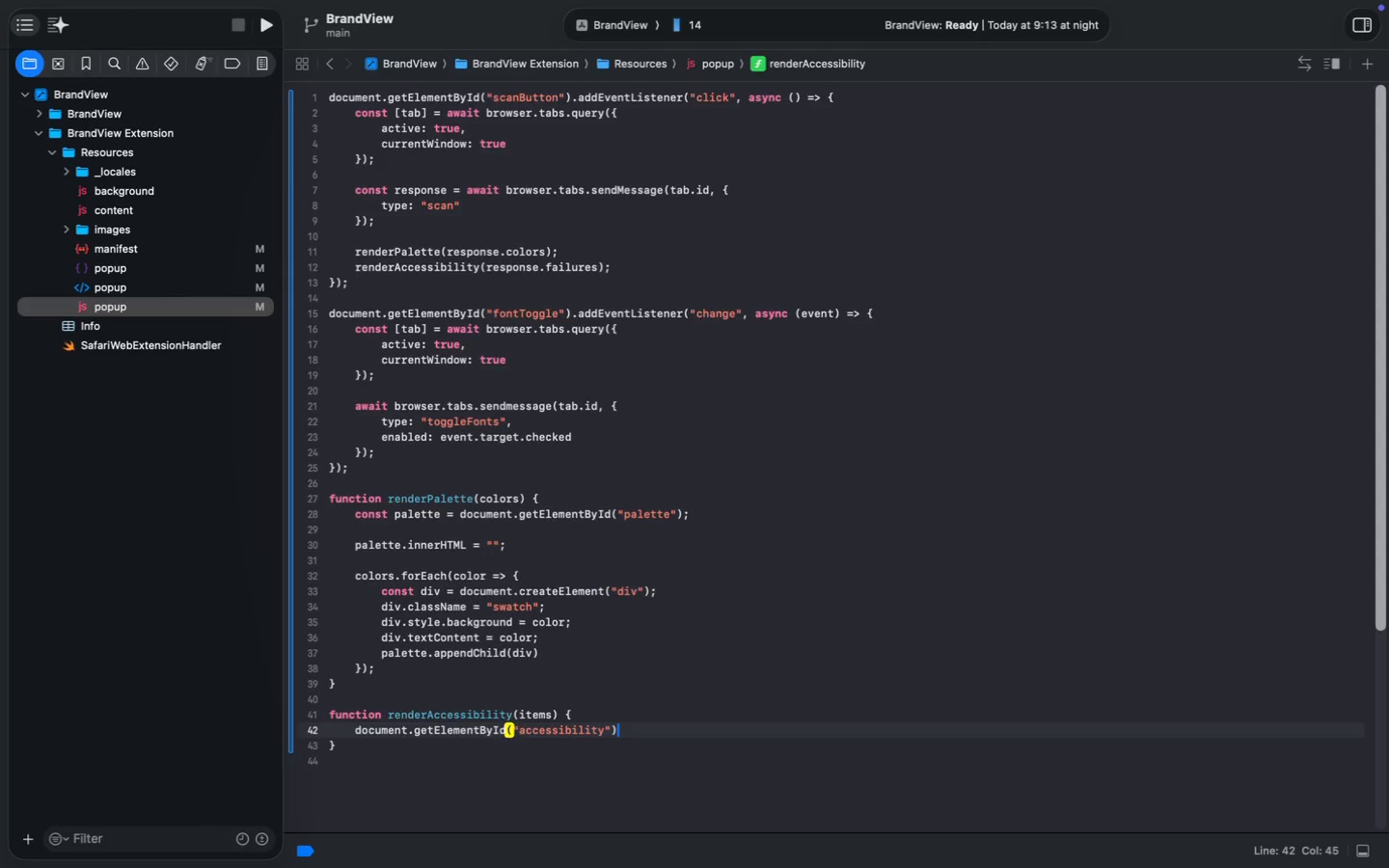 
key(ArrowLeft)
 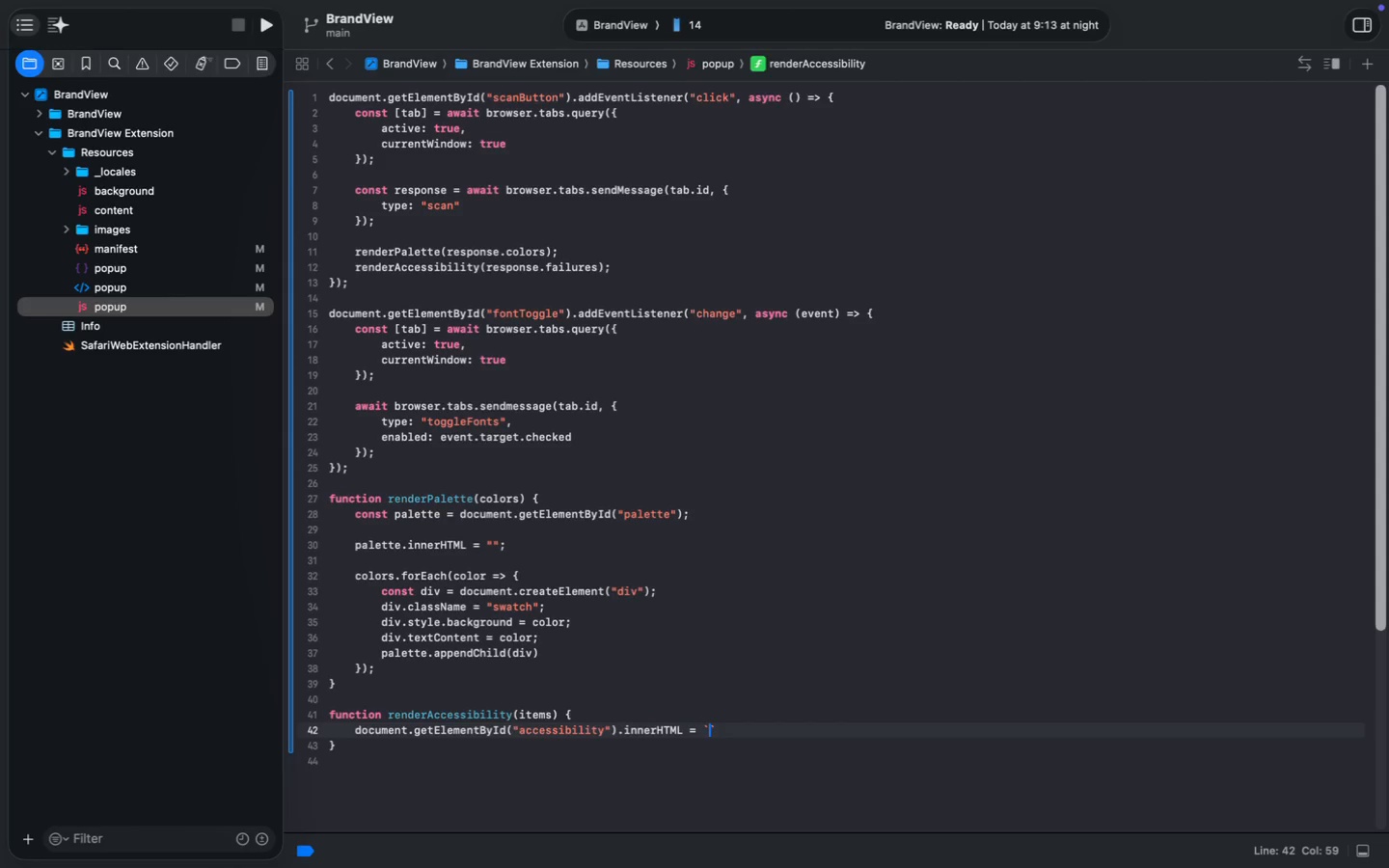 
key(Shift+Comma)
 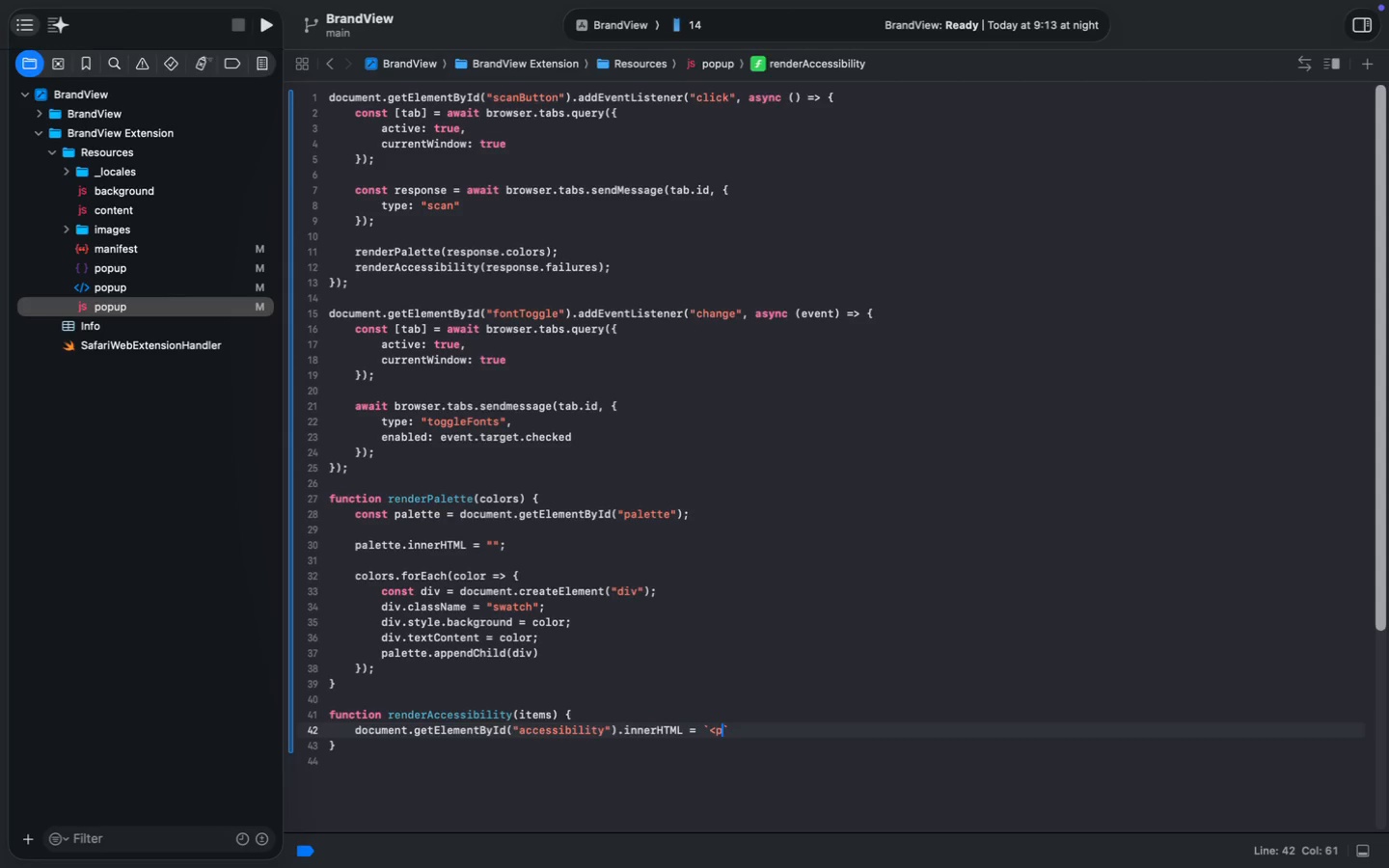 
key(P)
 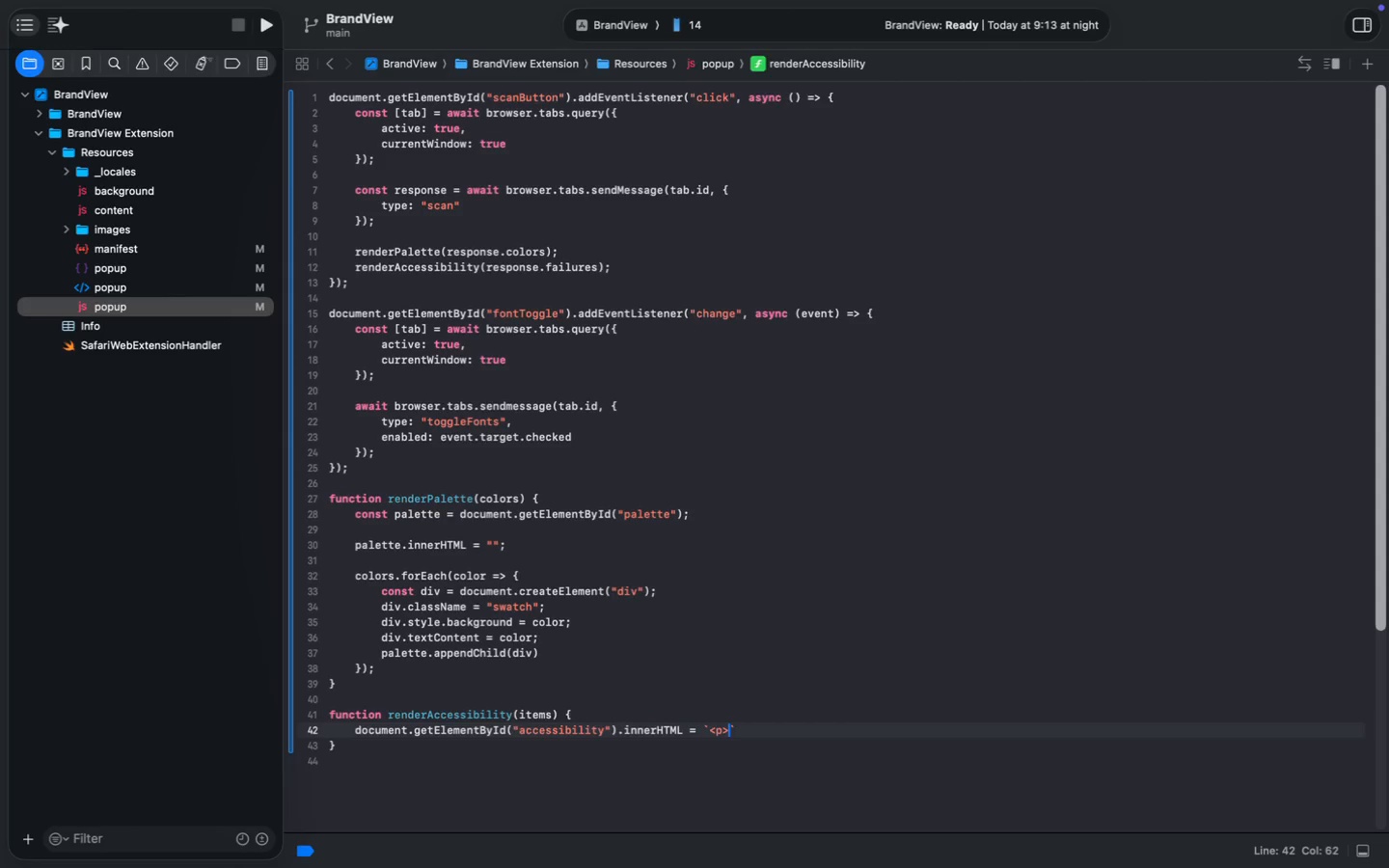 
key(Shift+Period)
 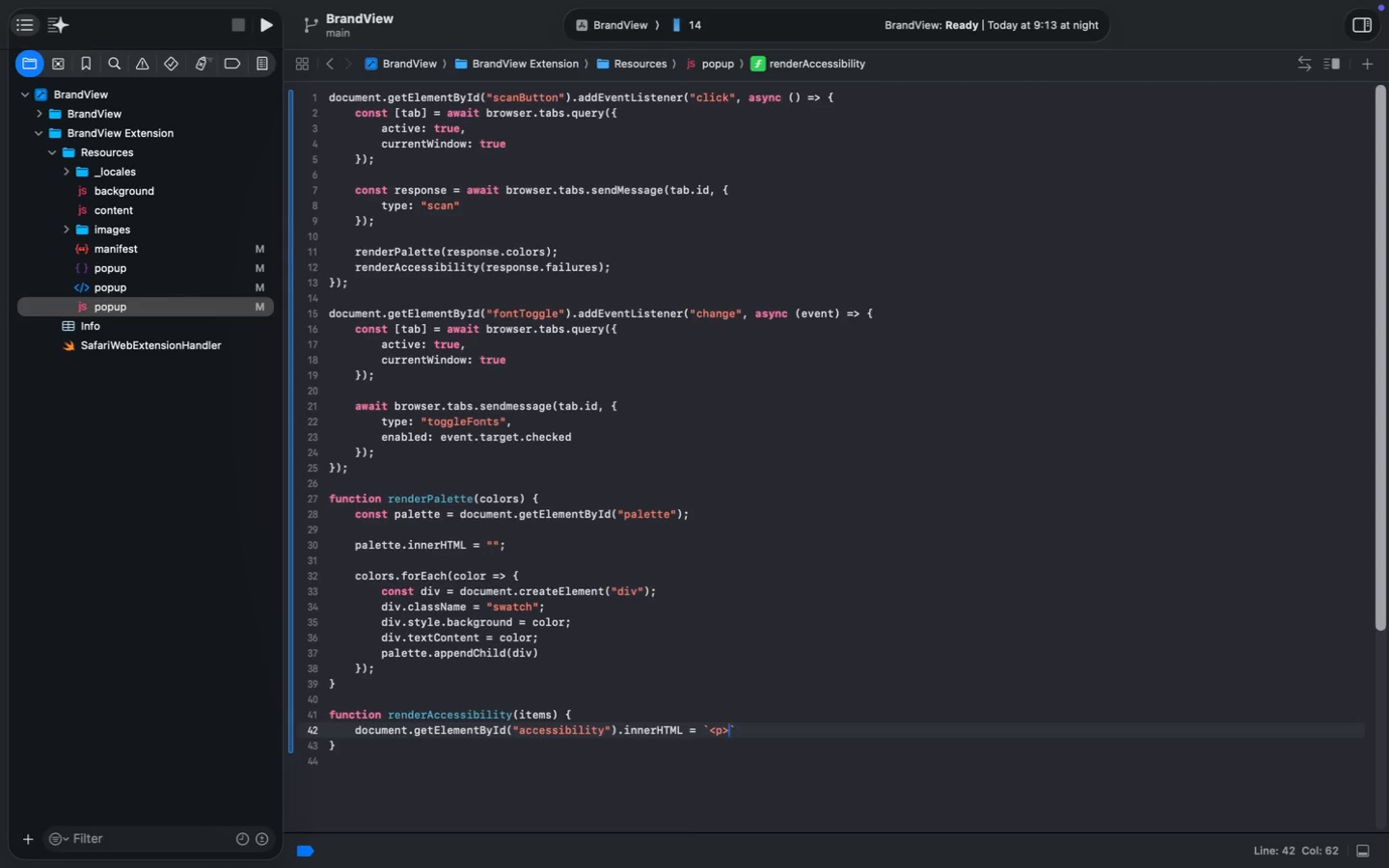 
wait(5.41)
 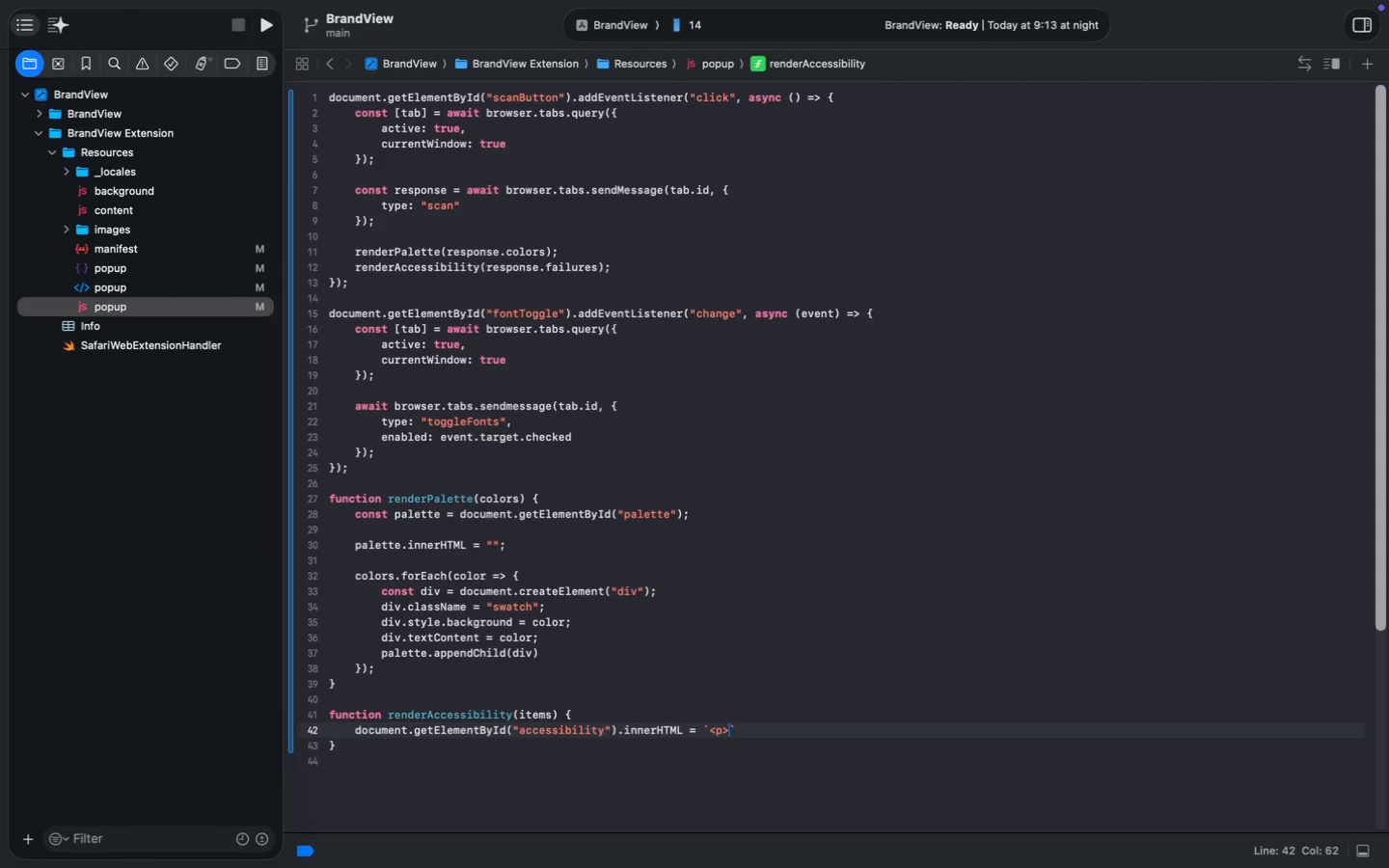 
key(Shift+4)
 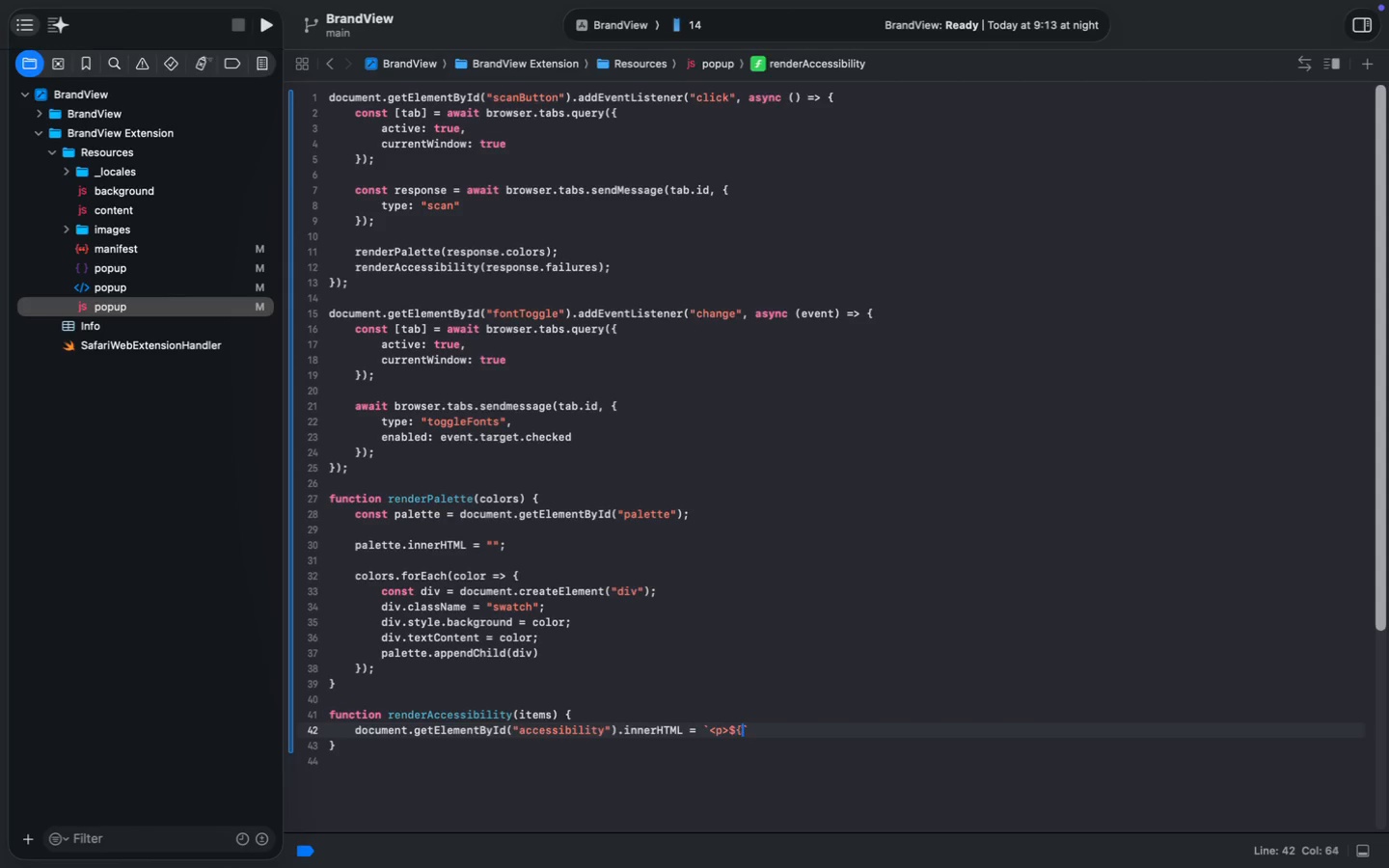 
key(Shift+BracketLeft)
 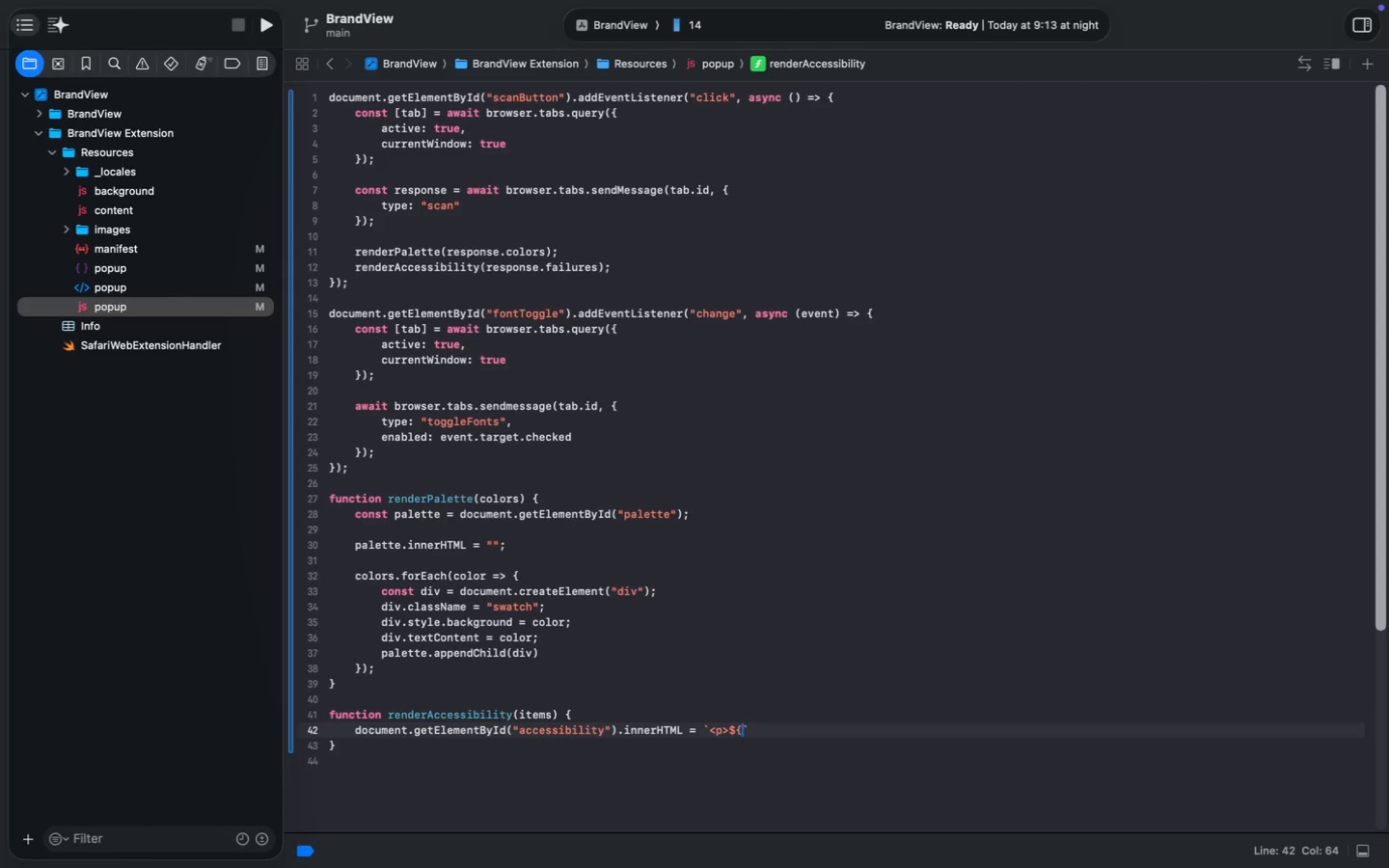 
key(Shift+BracketRight)
 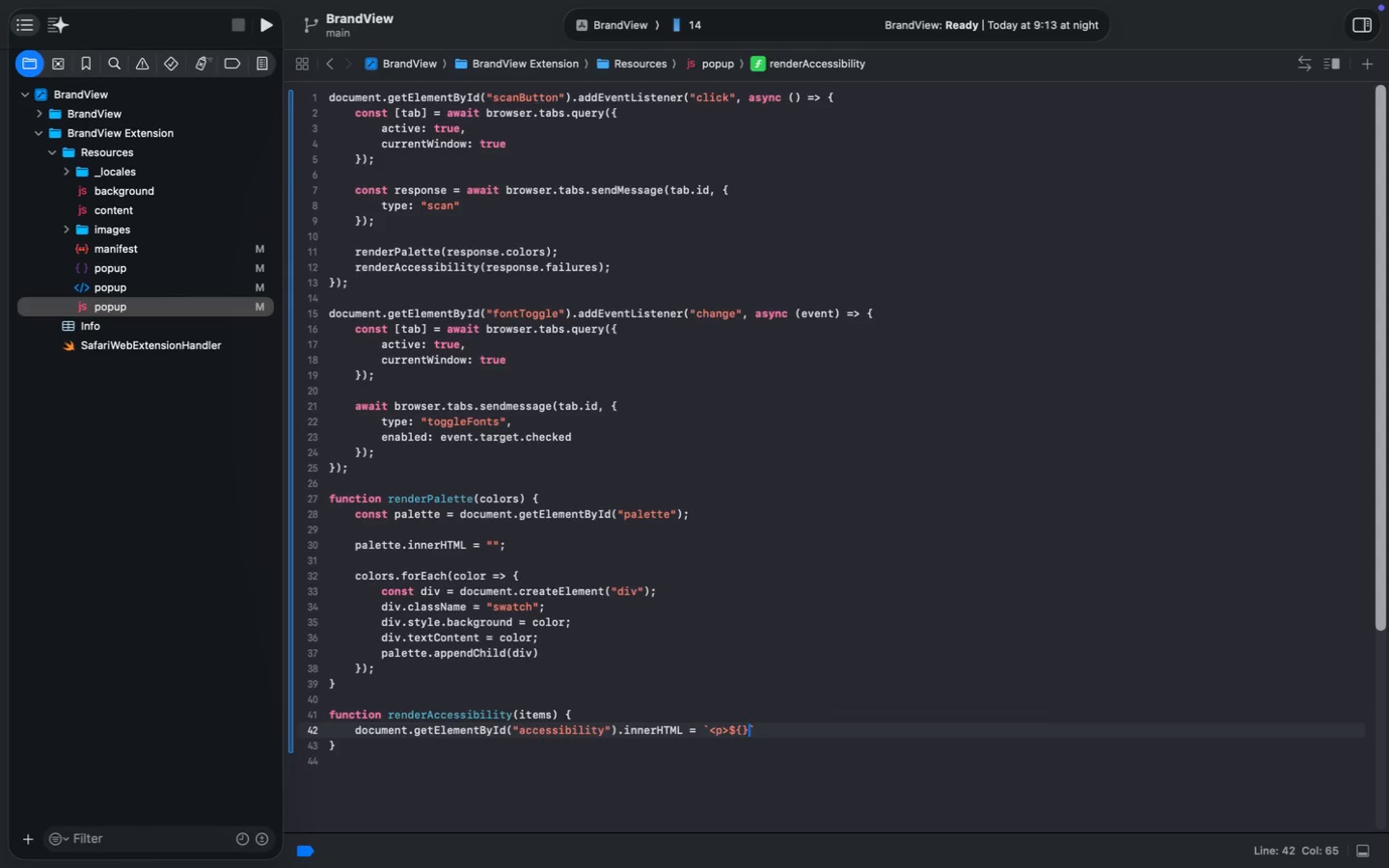 
key(ArrowLeft)
 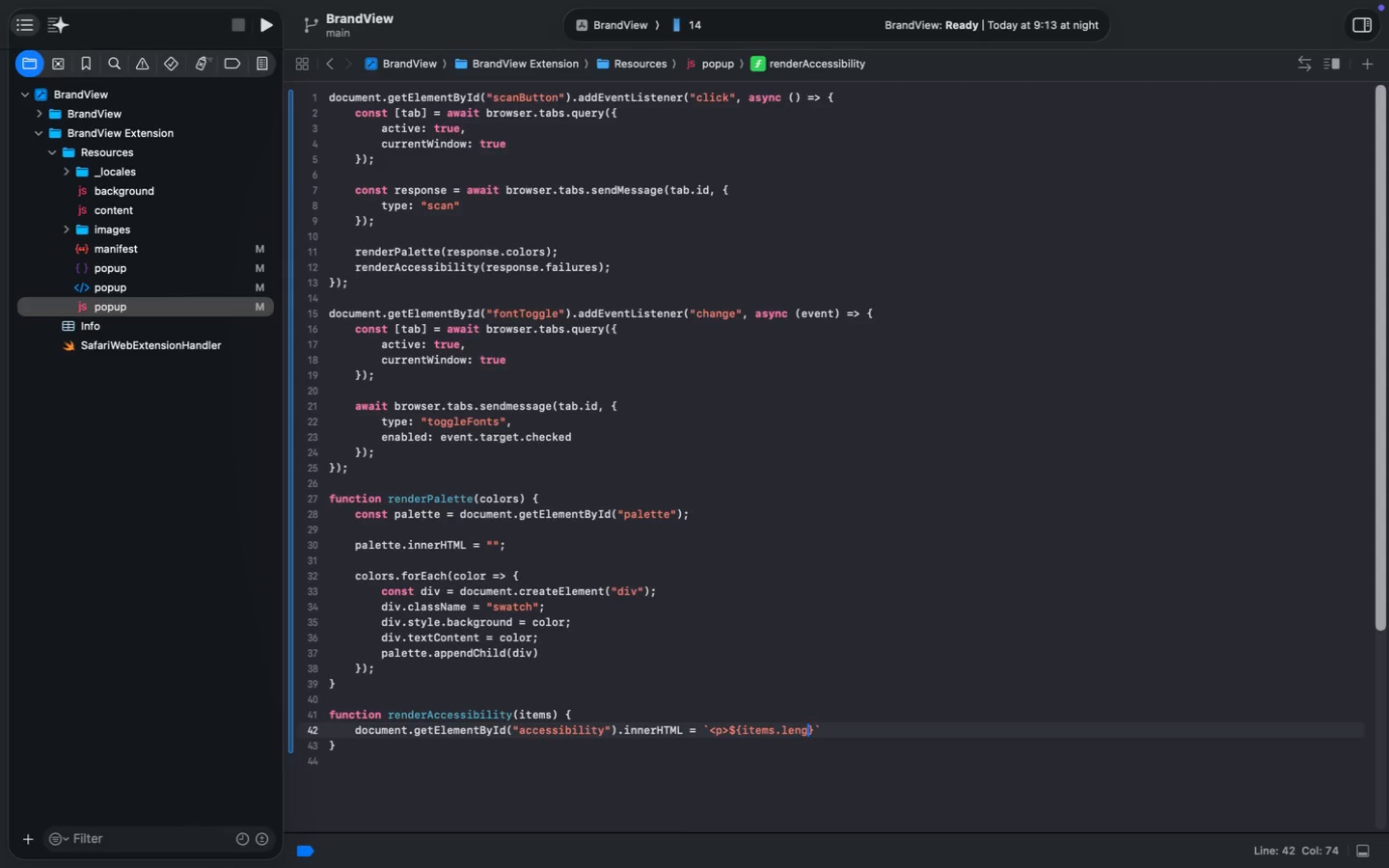 
type(items.length)
 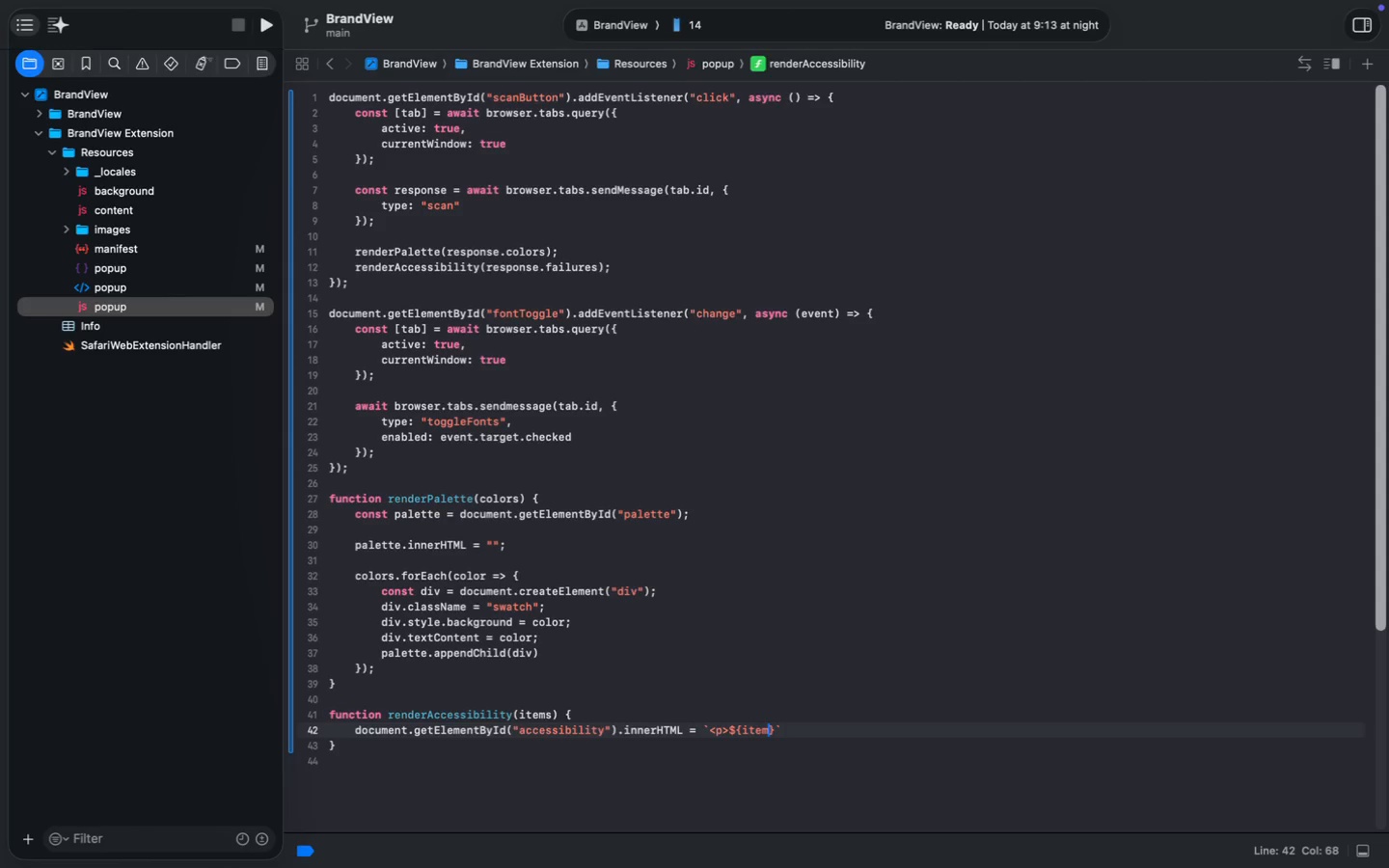 
key(ArrowRight)
 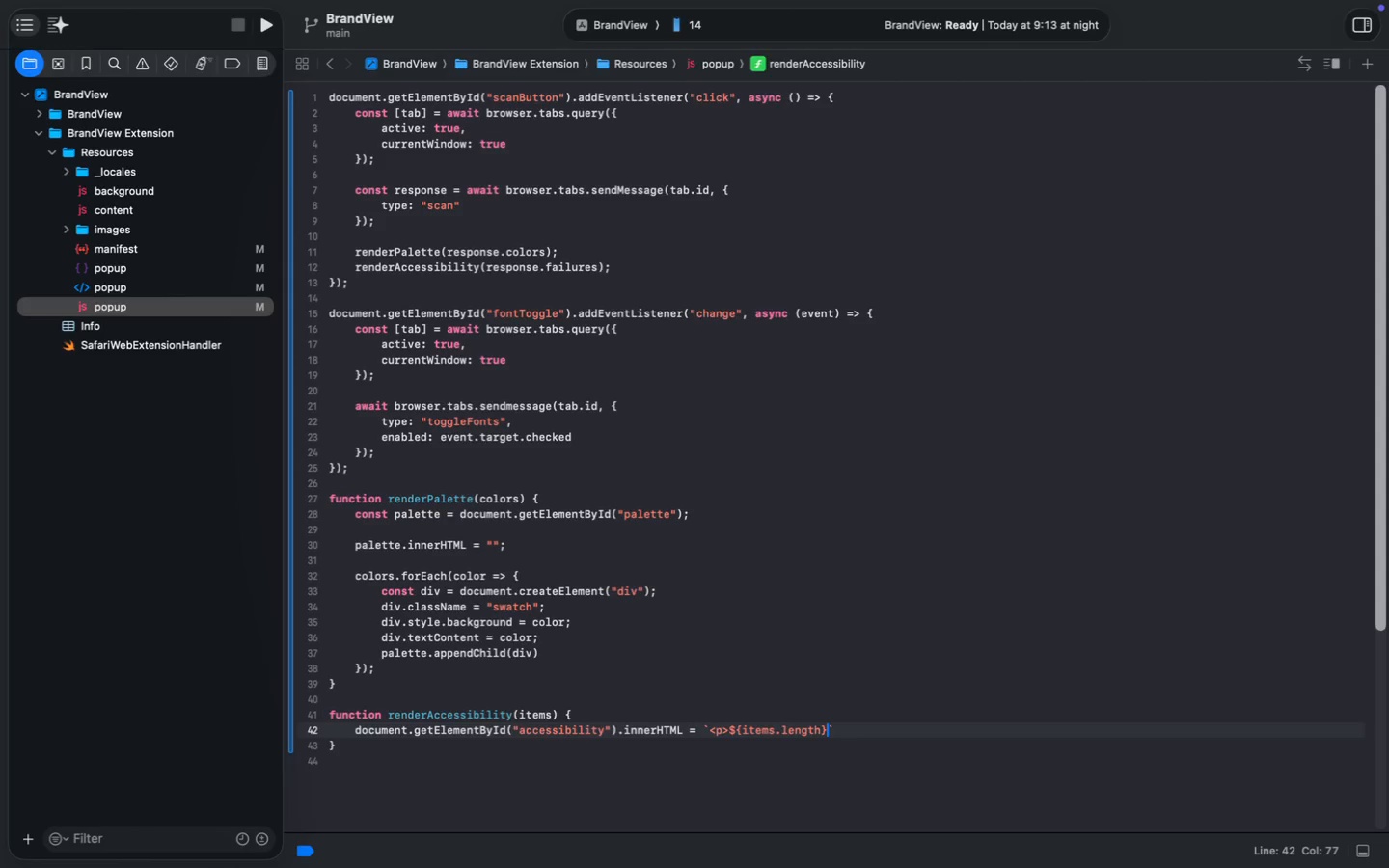 
type( accessibility issues found </p>)
 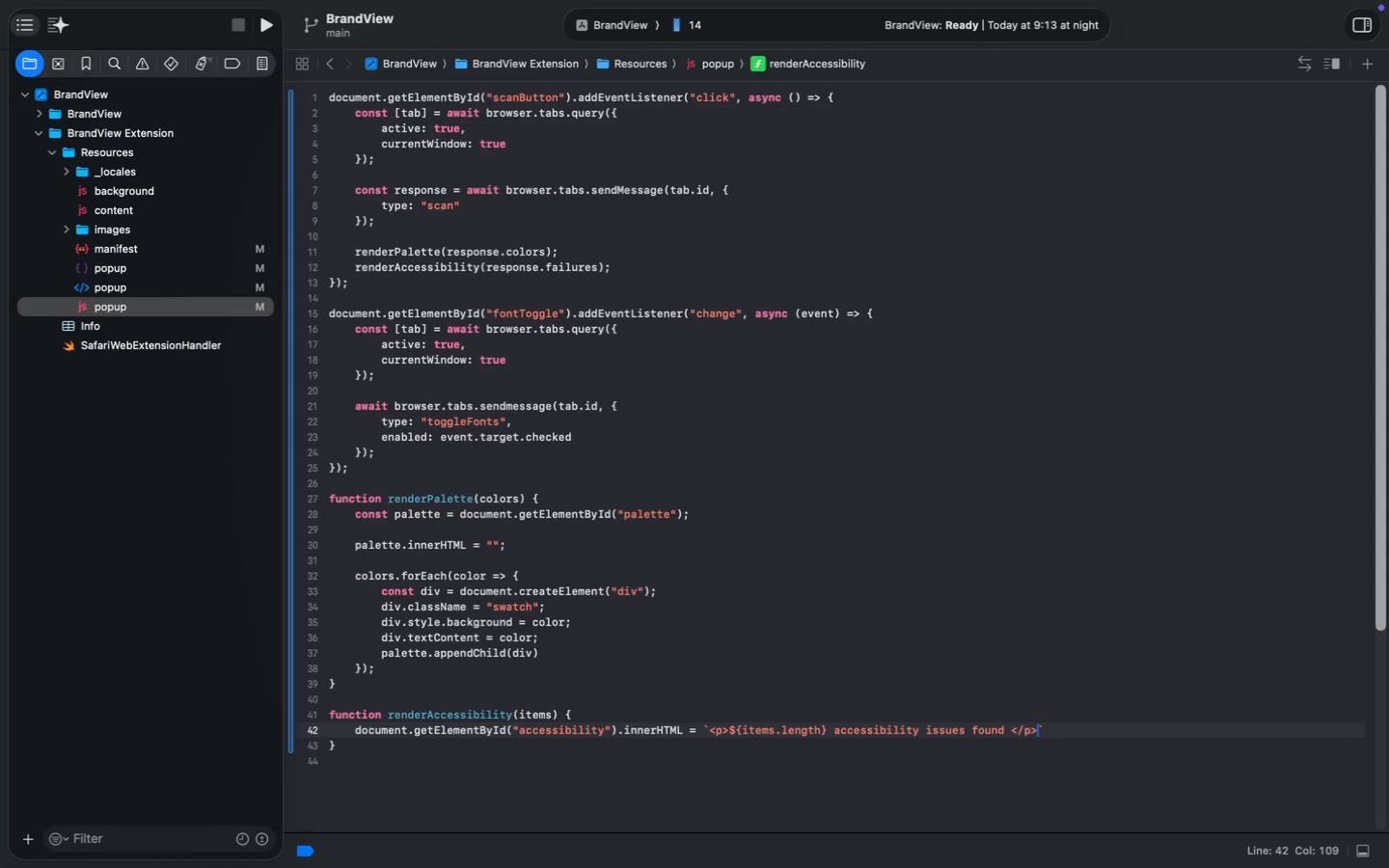 
wait(11.85)
 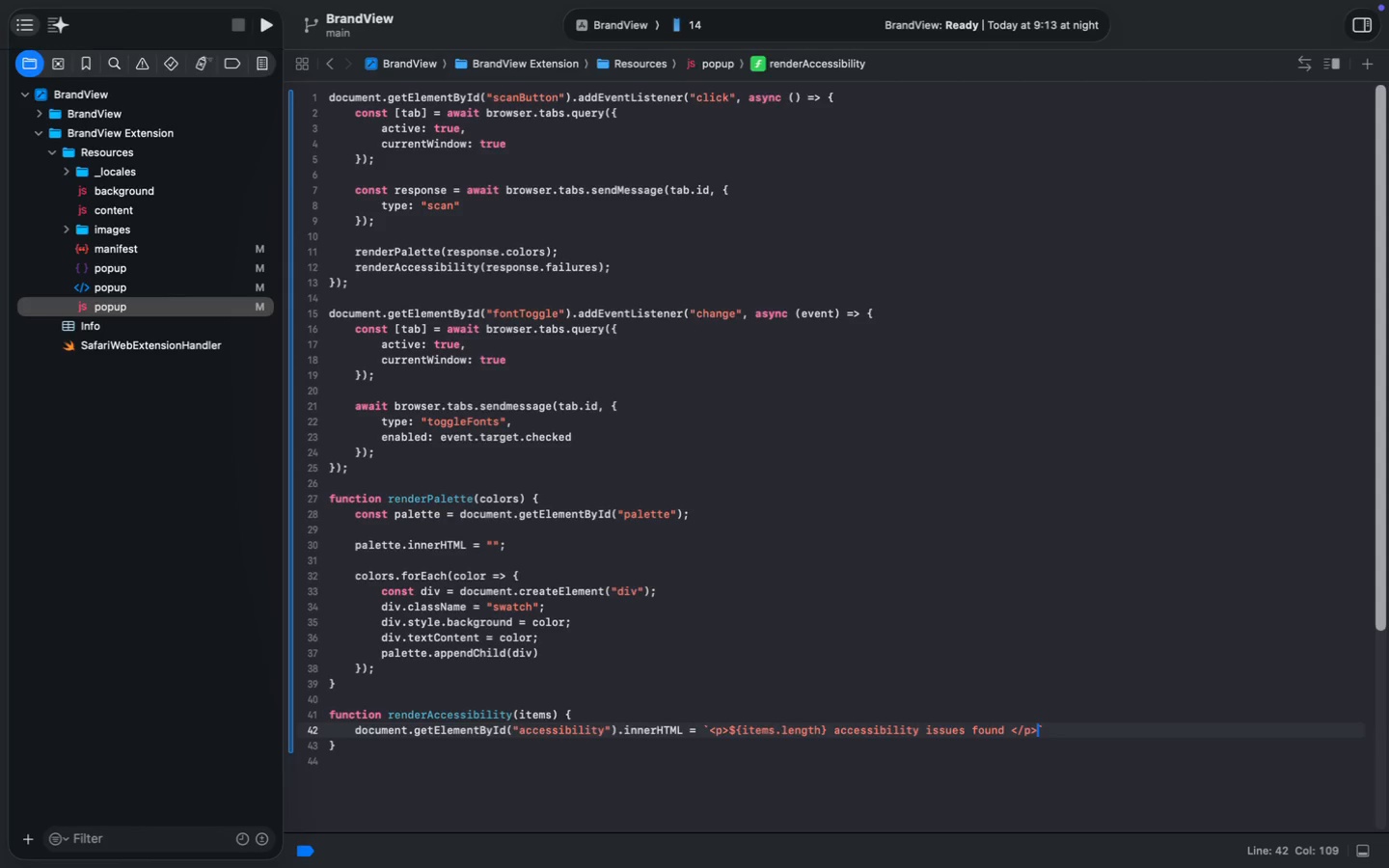 
double_click([764, 732])
 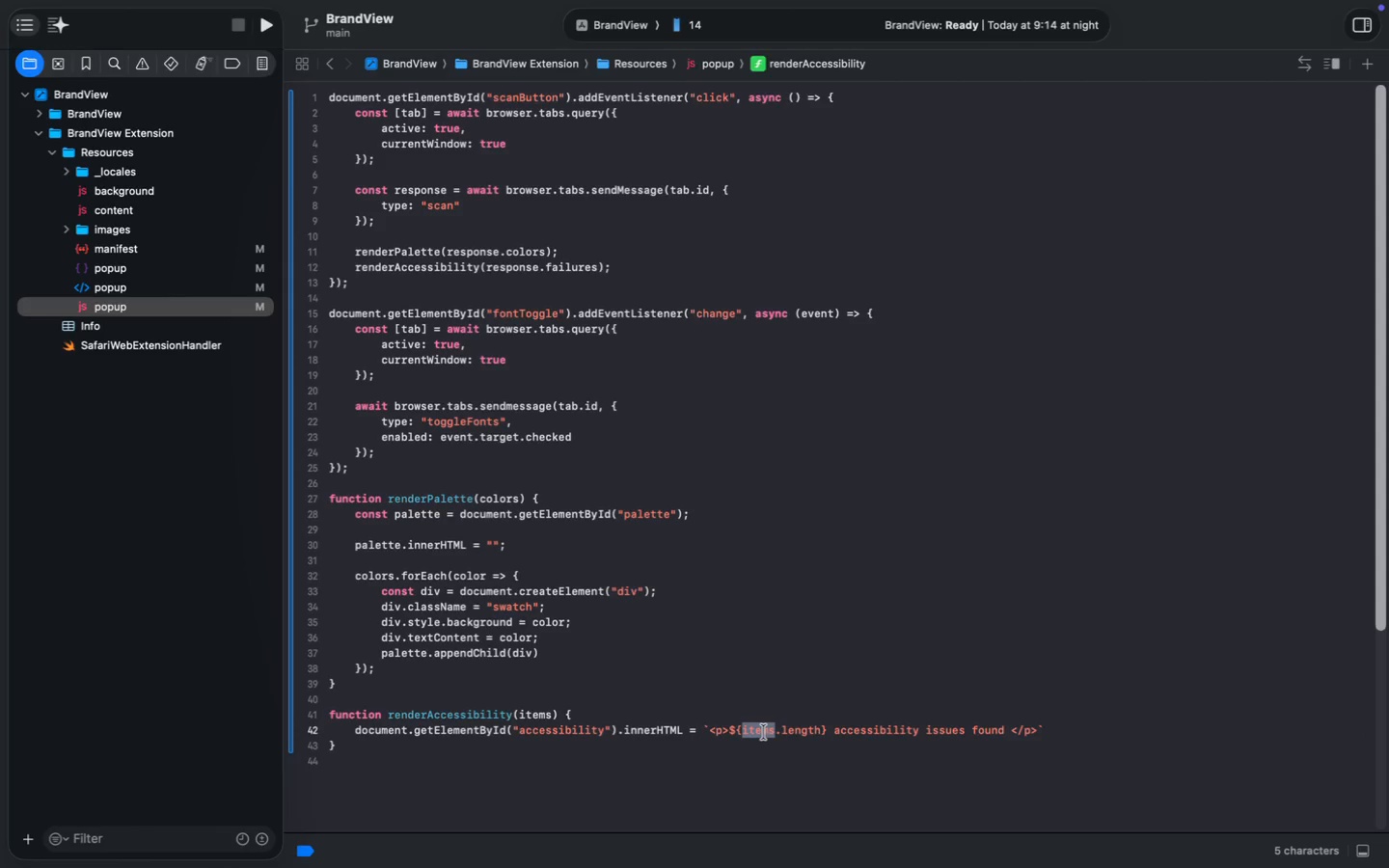 
left_click([764, 732])
 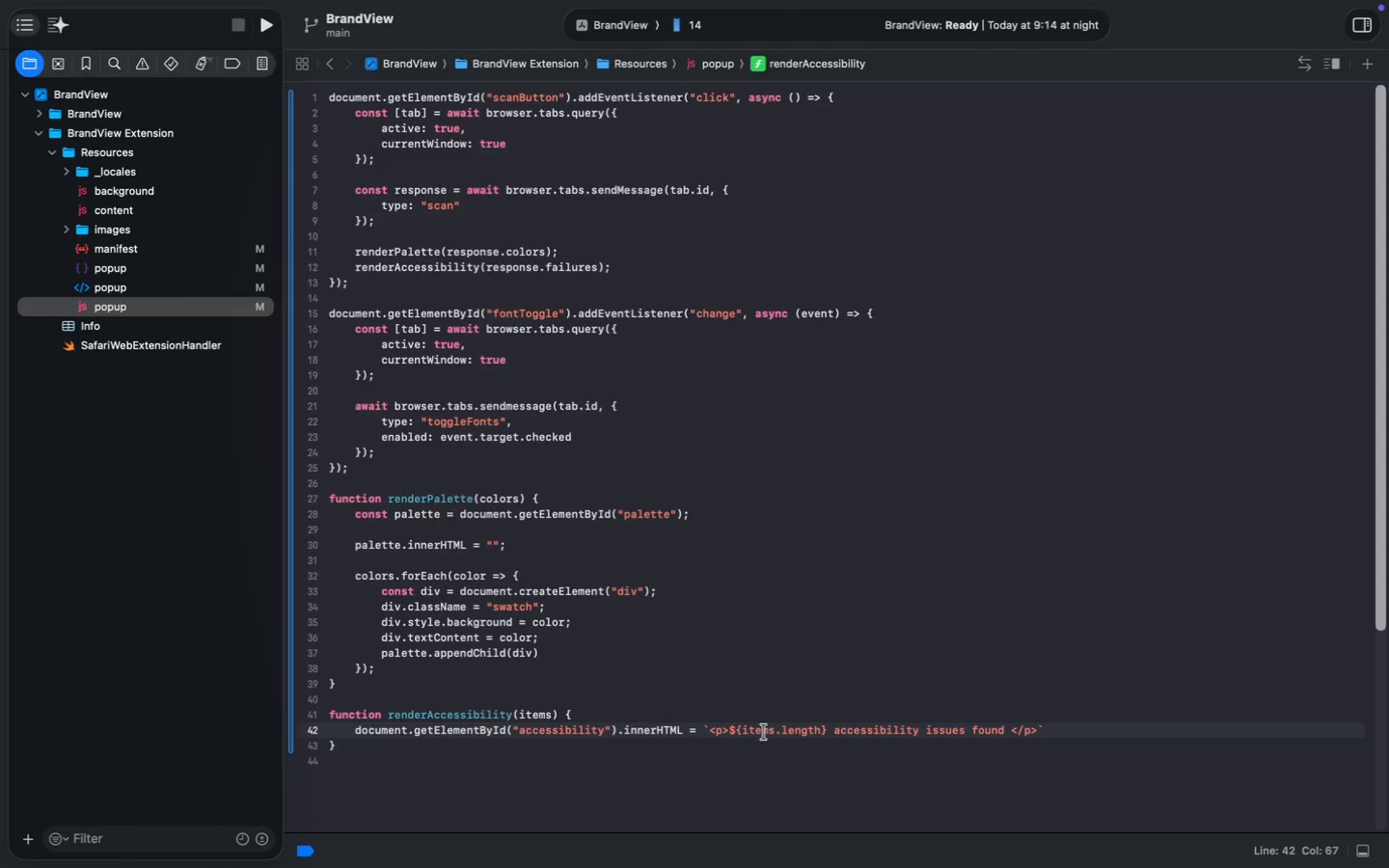 
key(Meta+S)
 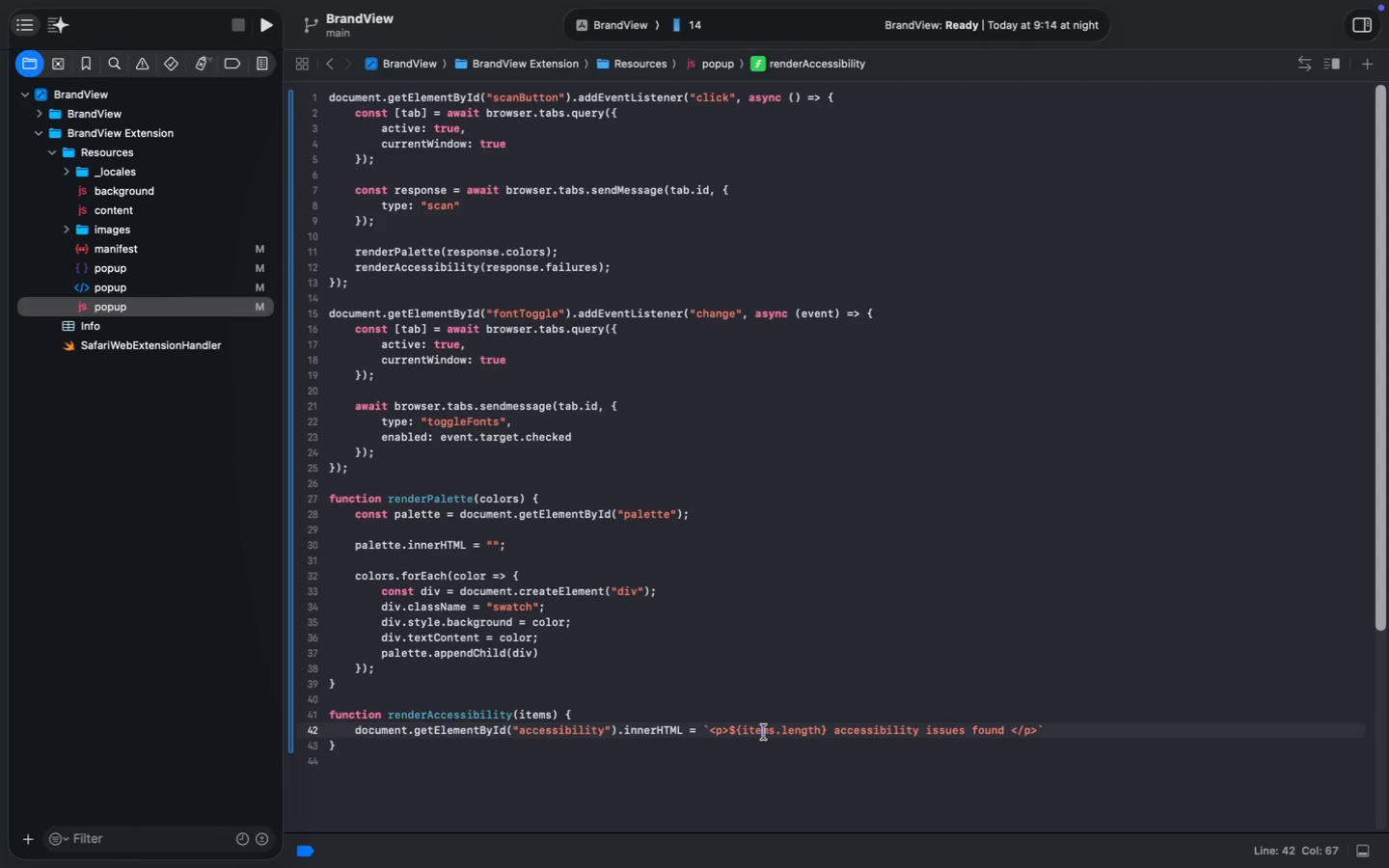 
key(Meta+S)
 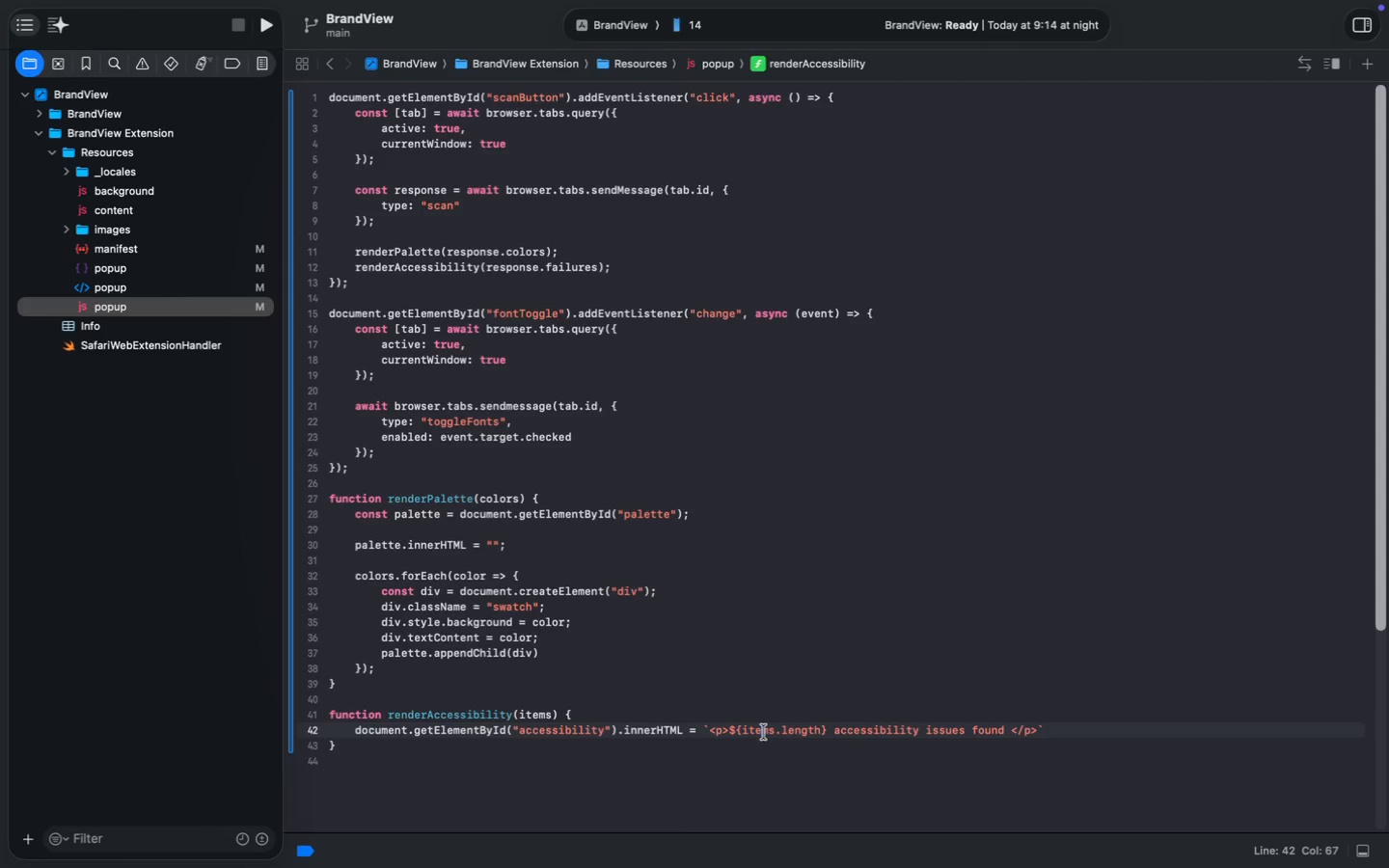 
wait(6.88)
 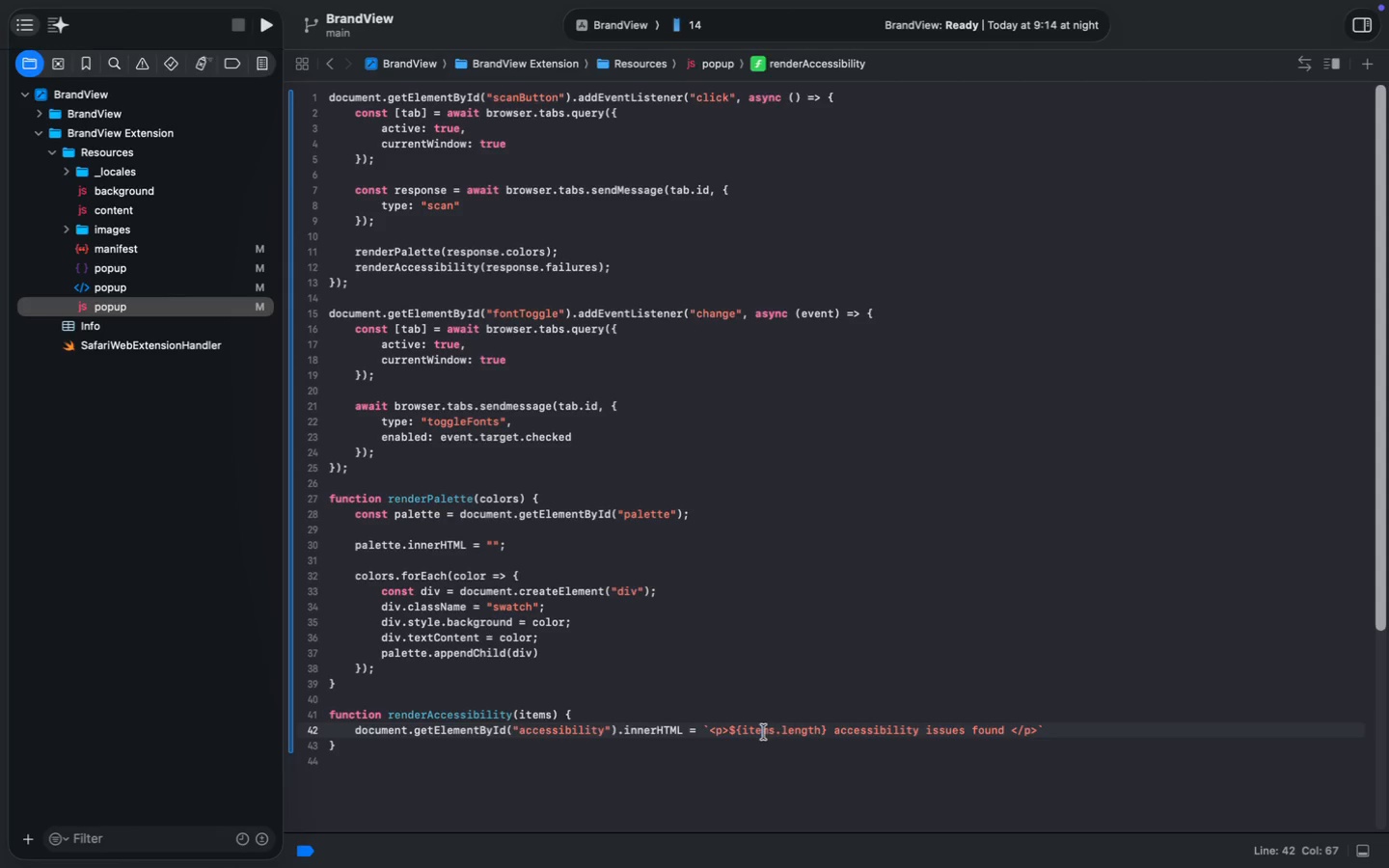 
left_click([734, 526])
 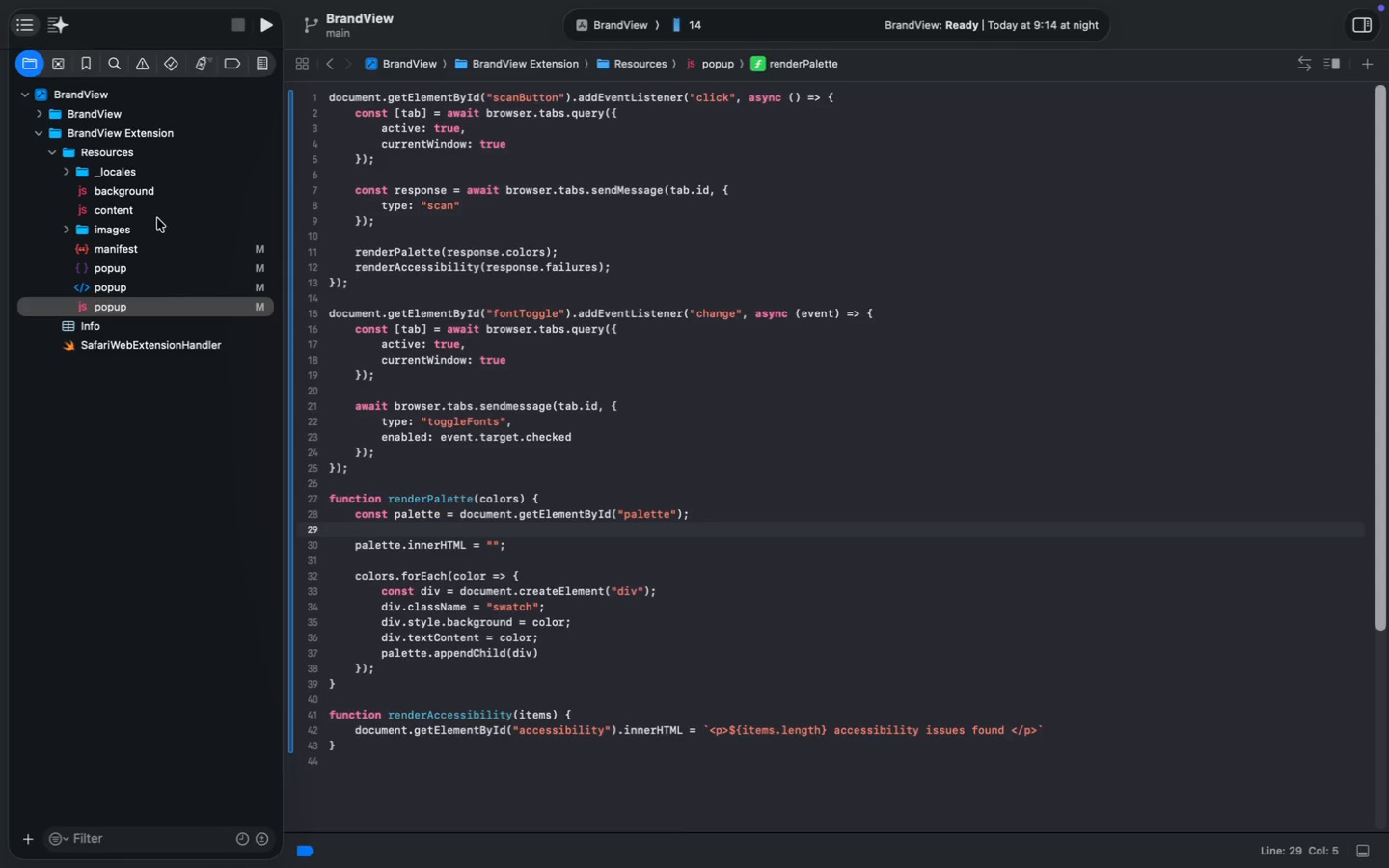 
left_click([145, 214])
 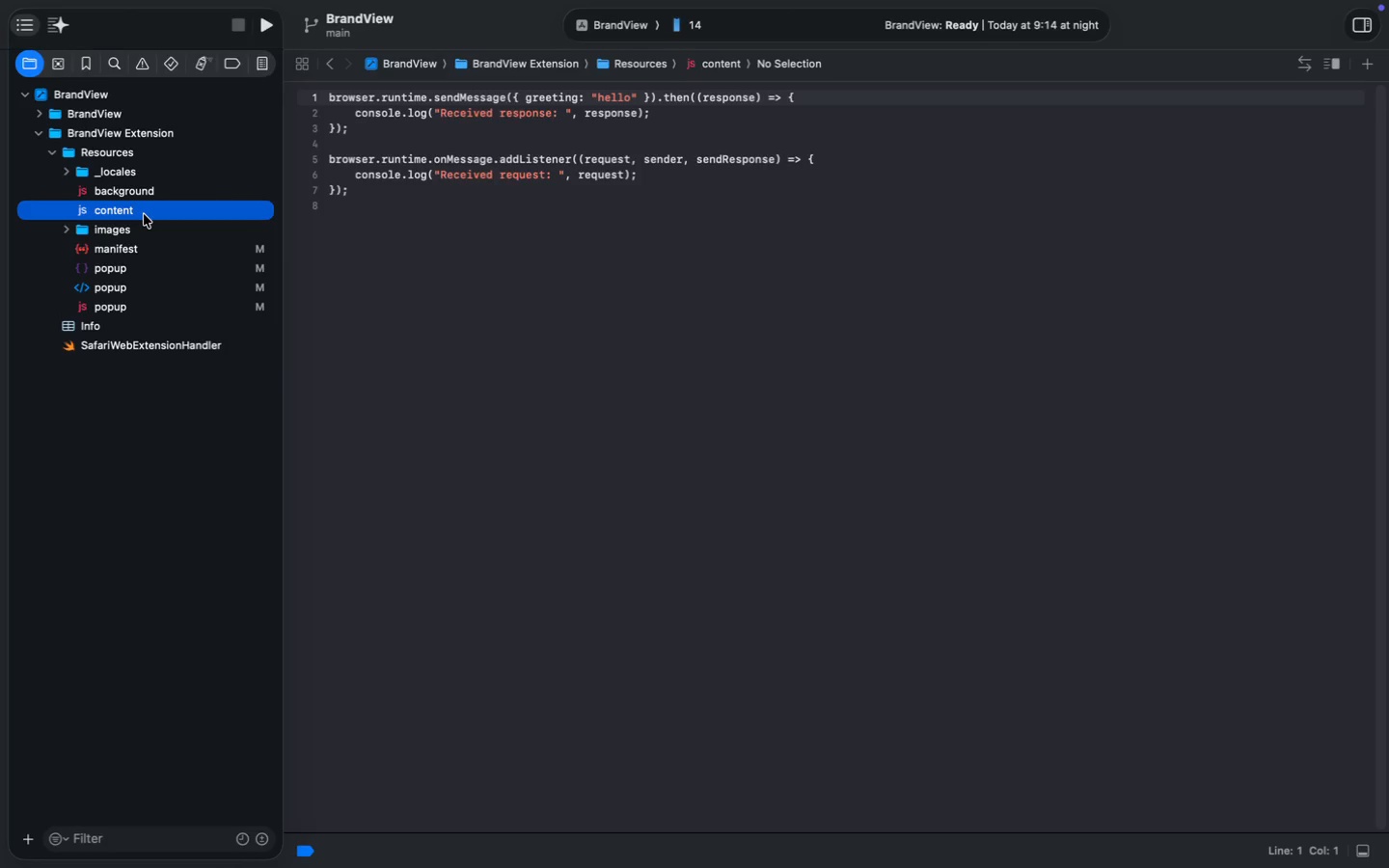 
wait(18.94)
 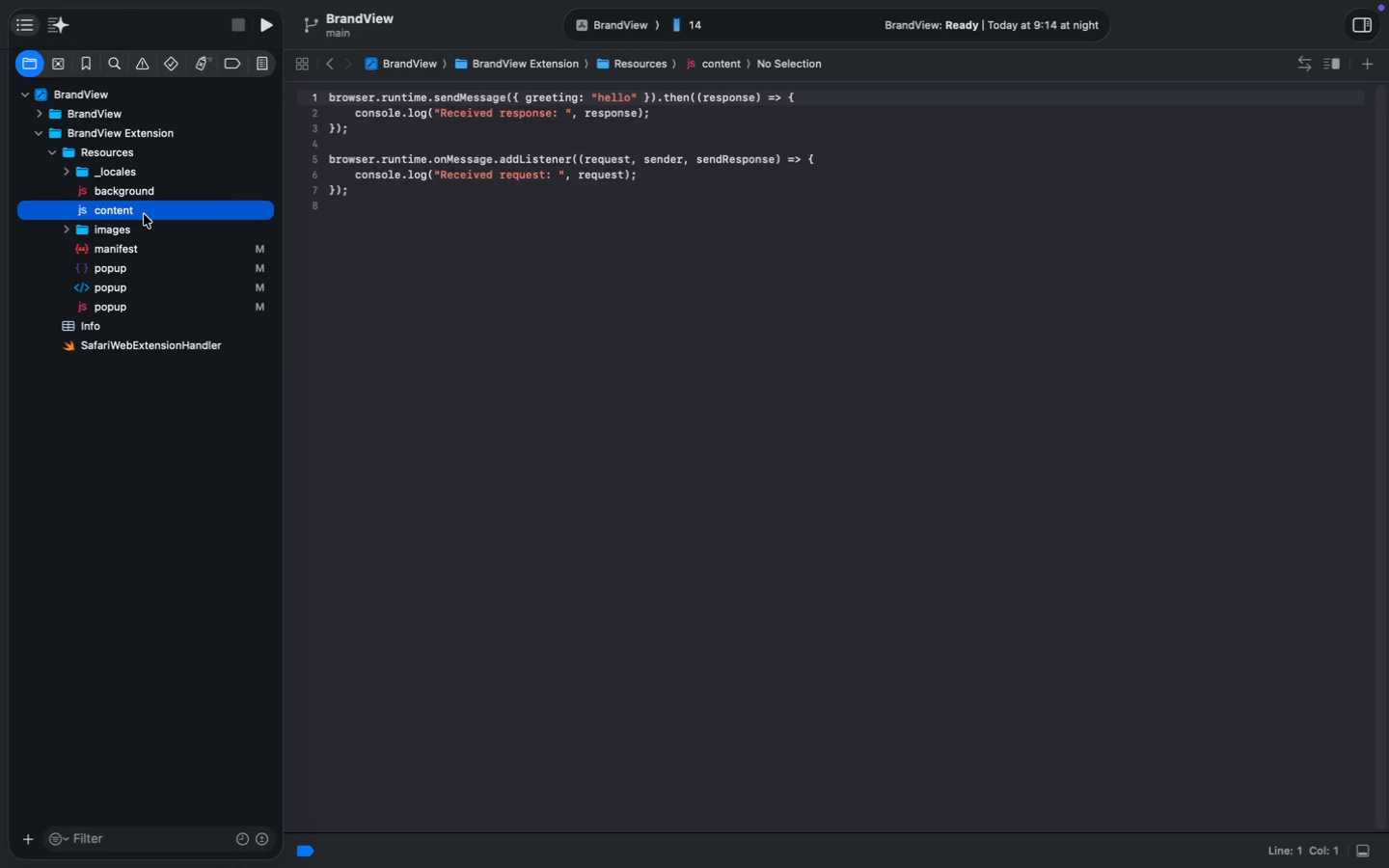 
left_click_drag(start_coordinate=[498, 340], to_coordinate=[306, 41])
 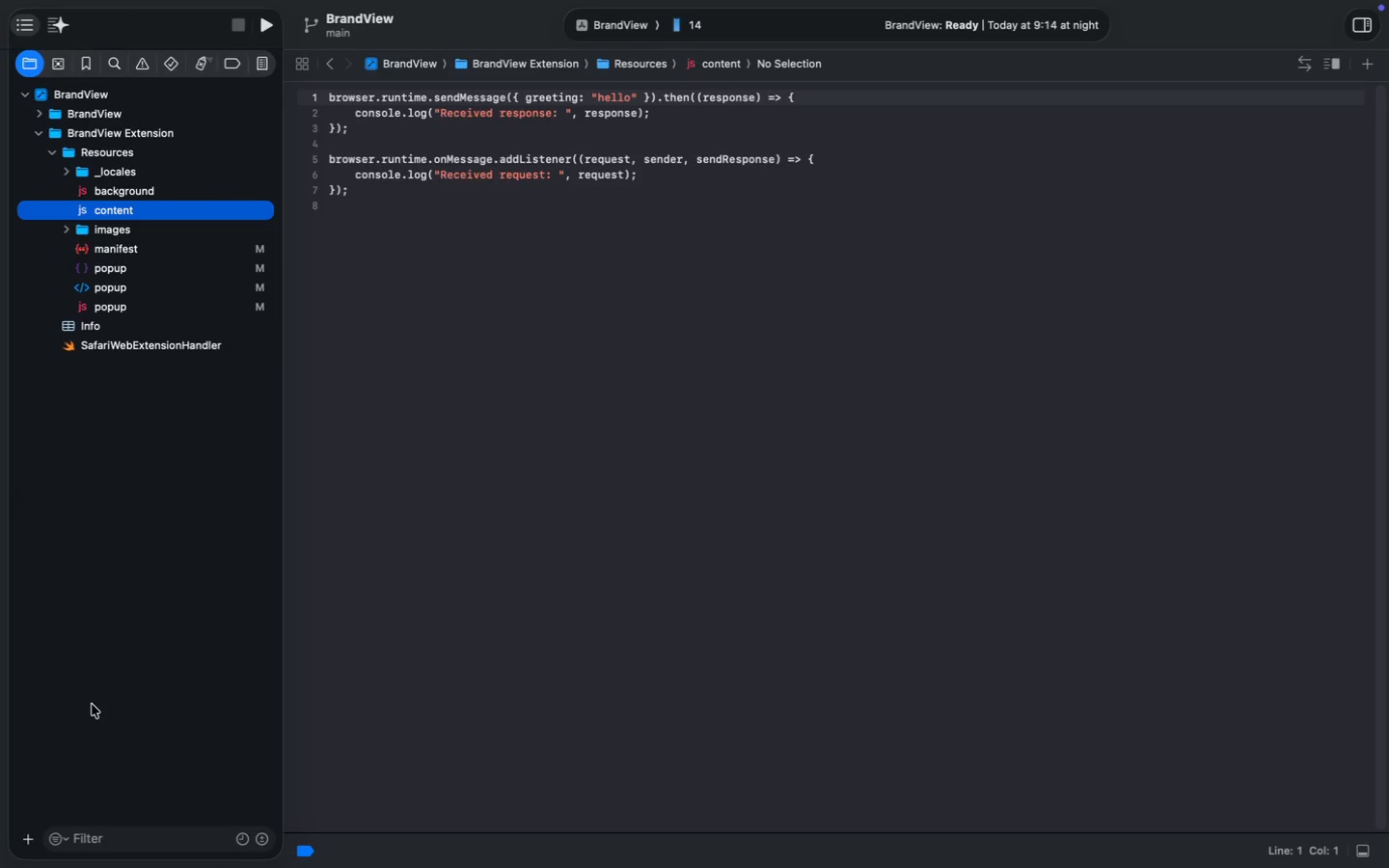 
type(browser.runtime.onMessage.addListener((request)
 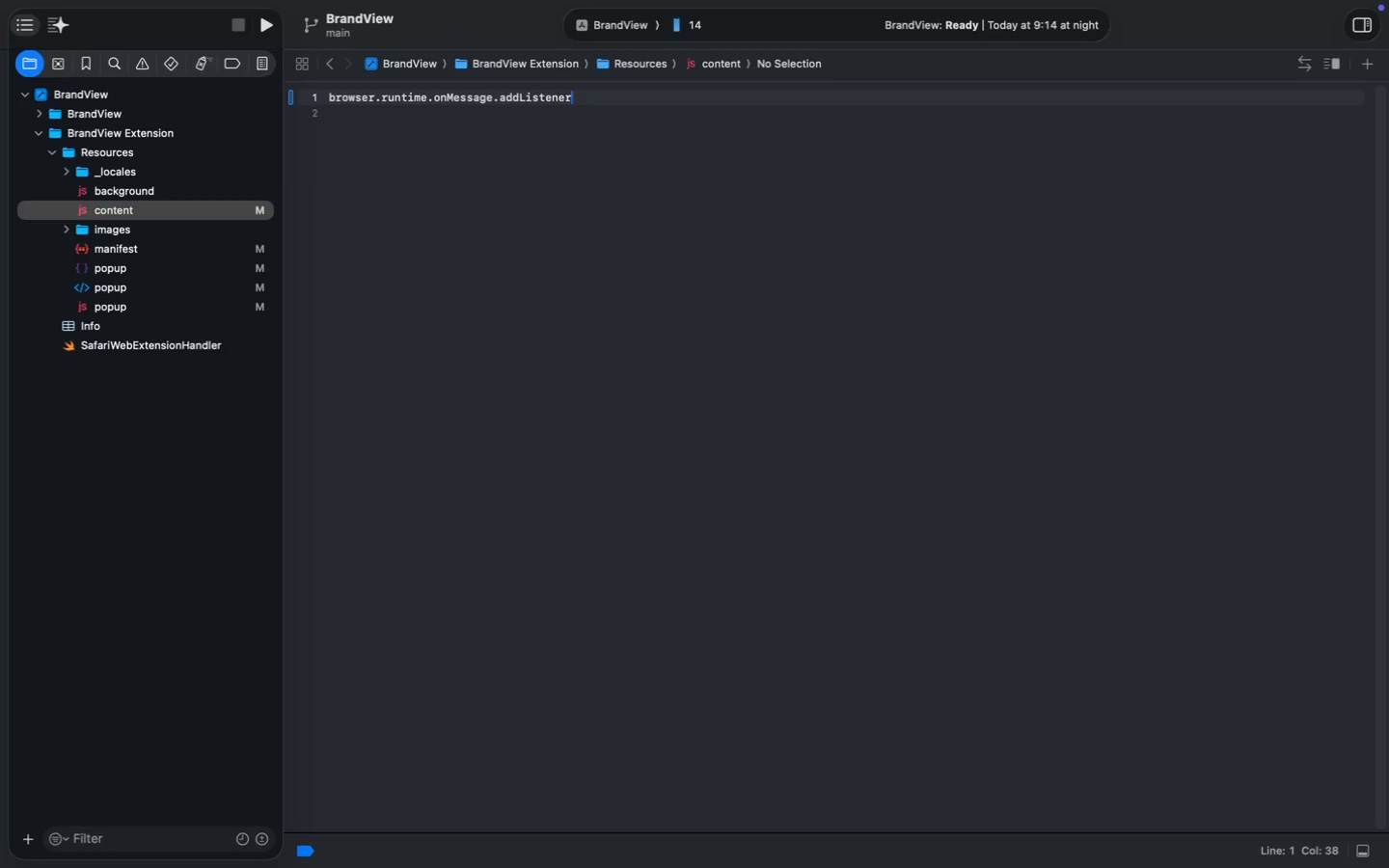 
key(ArrowRight)
 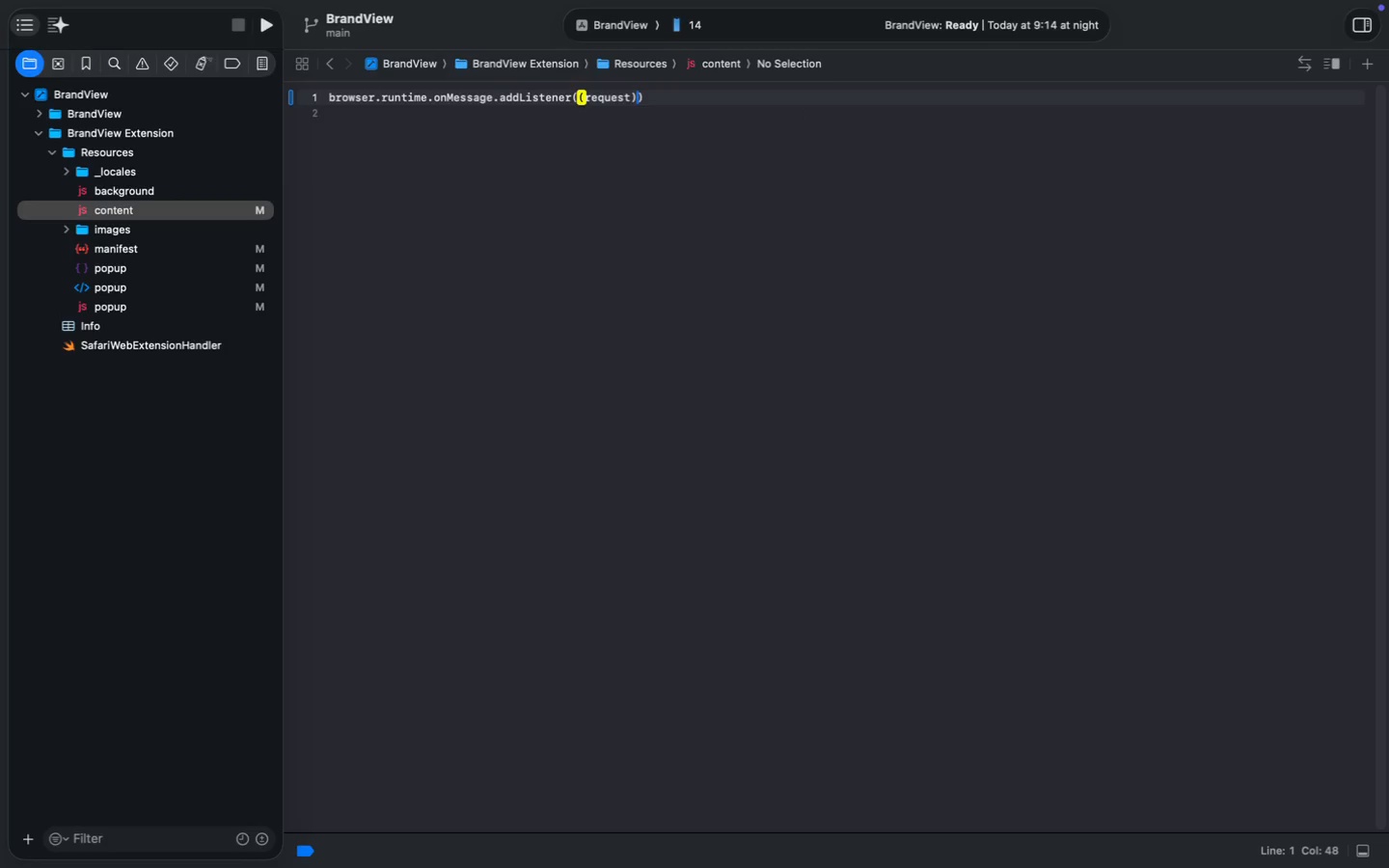 
key(Space)
 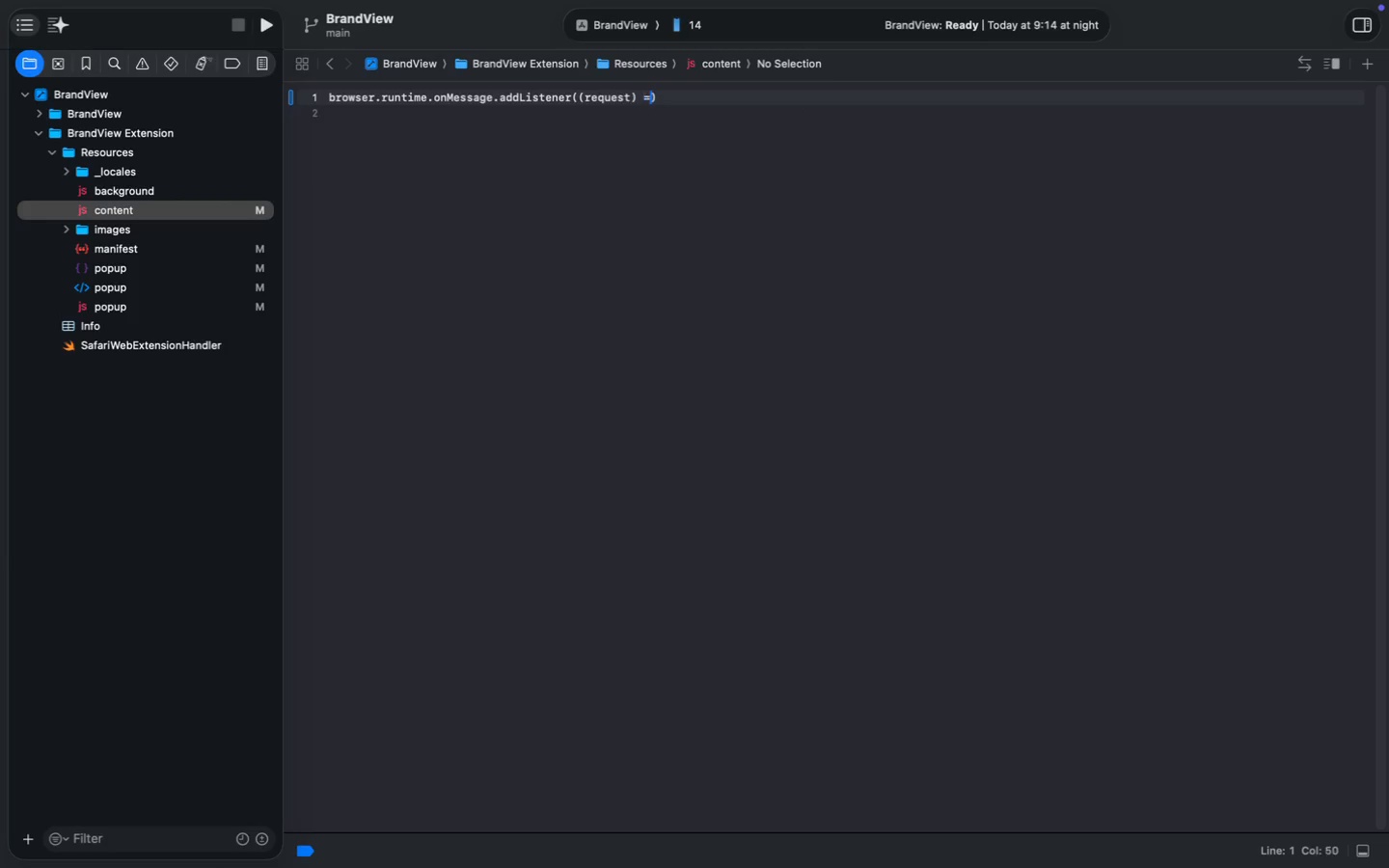 
key(Equal)
 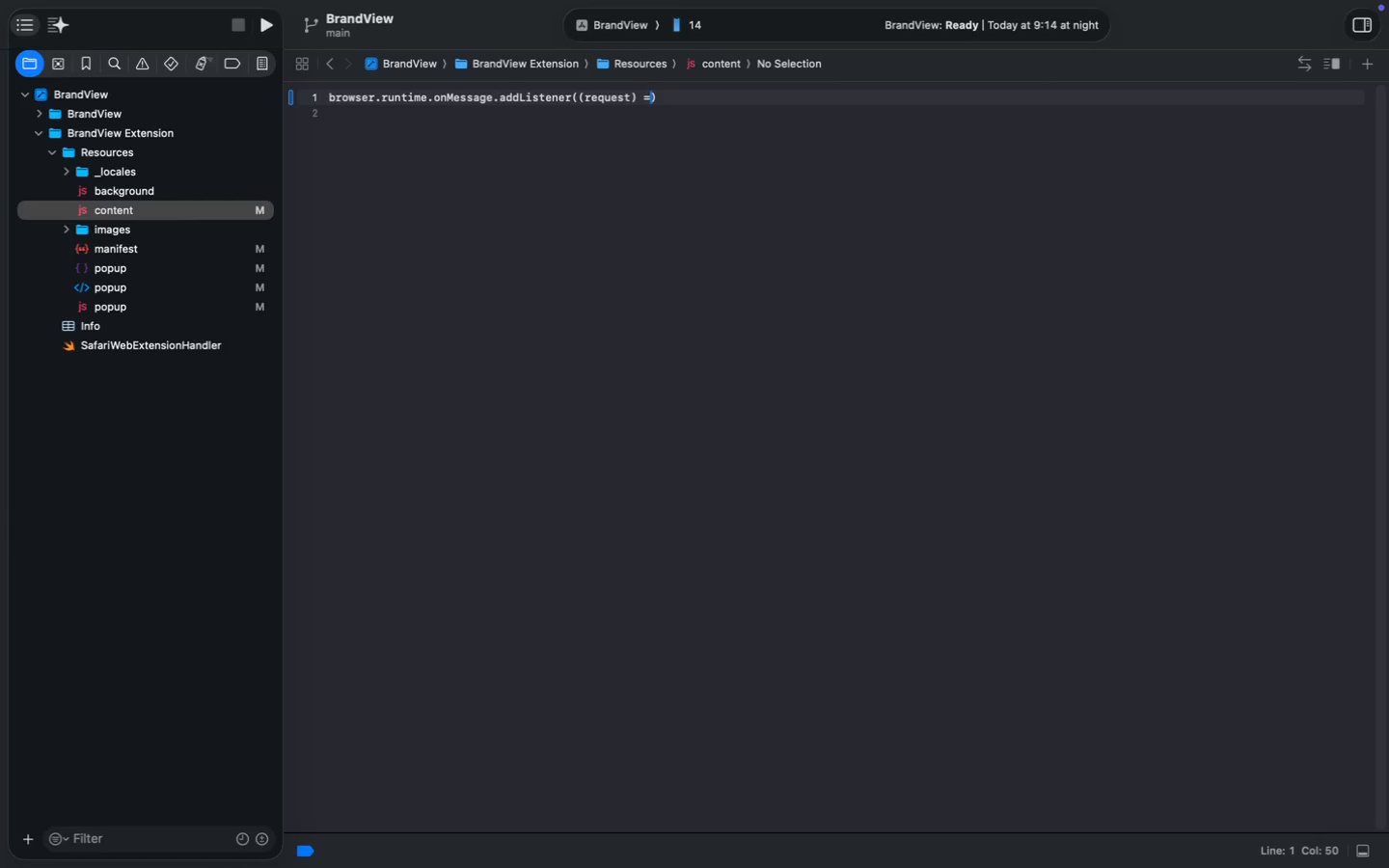 
key(Shift+ShiftLeft)
 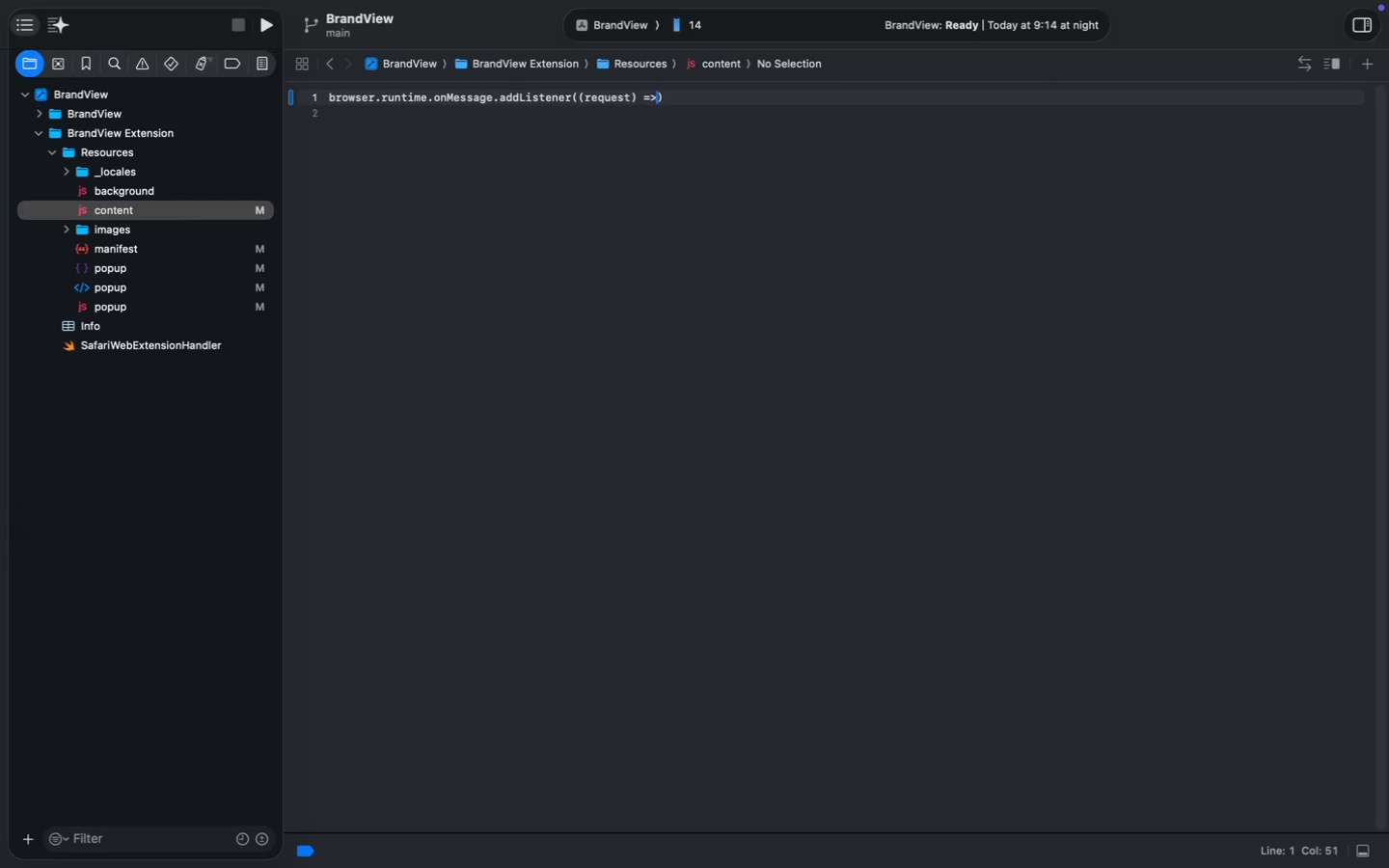 
key(Shift+Period)
 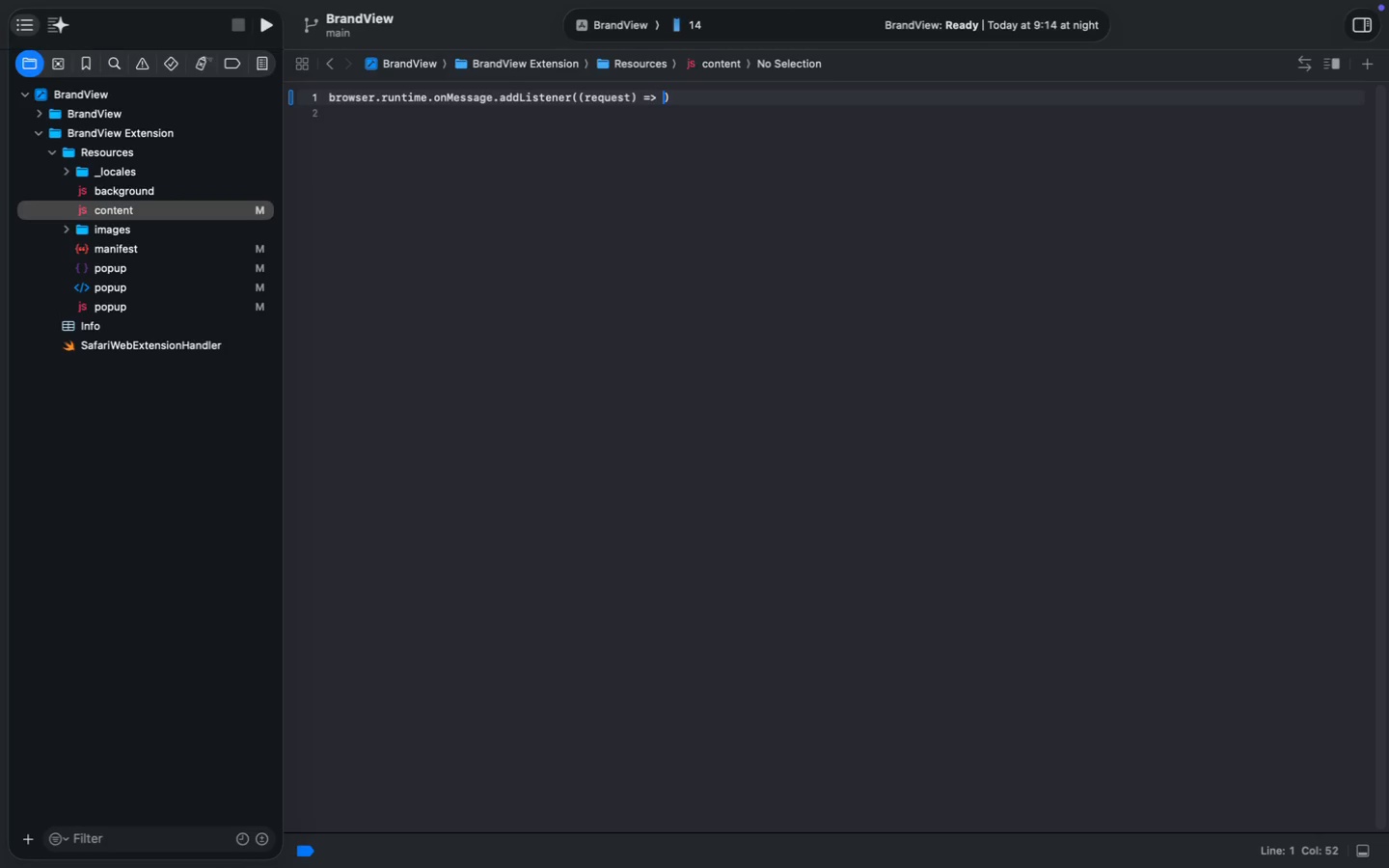 
key(Space)
 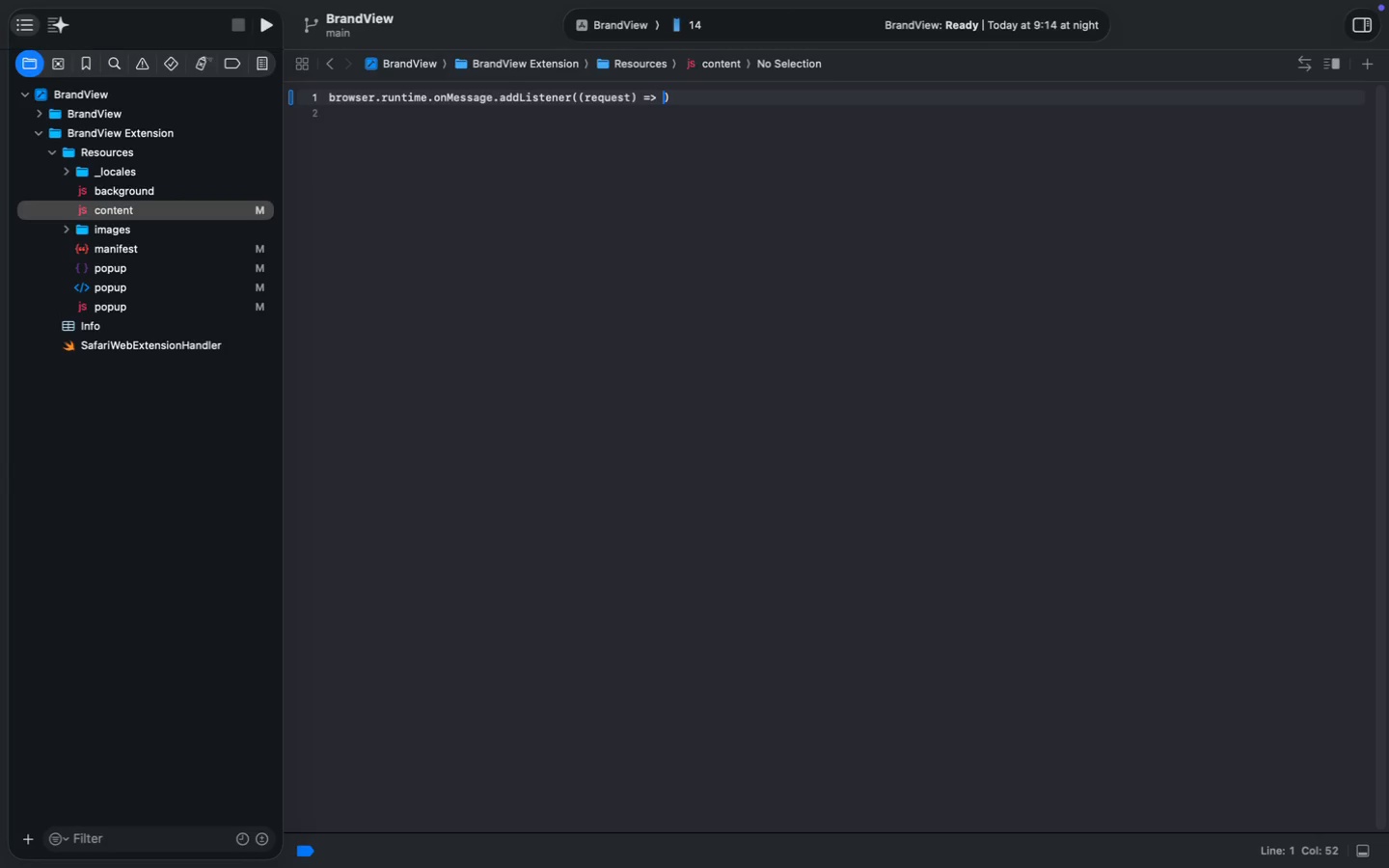 
key(Shift+BracketLeft)
 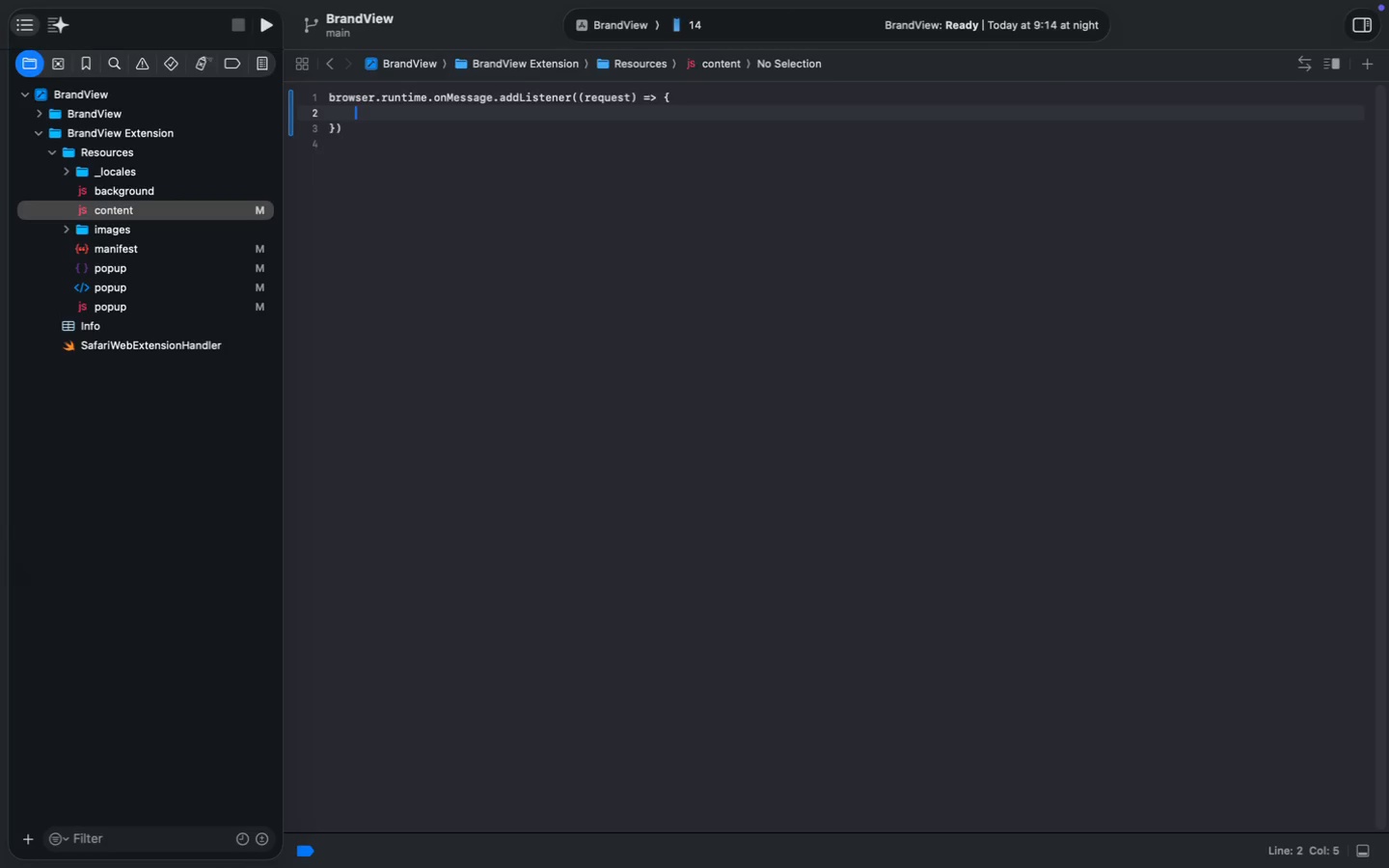 
key(Enter)
 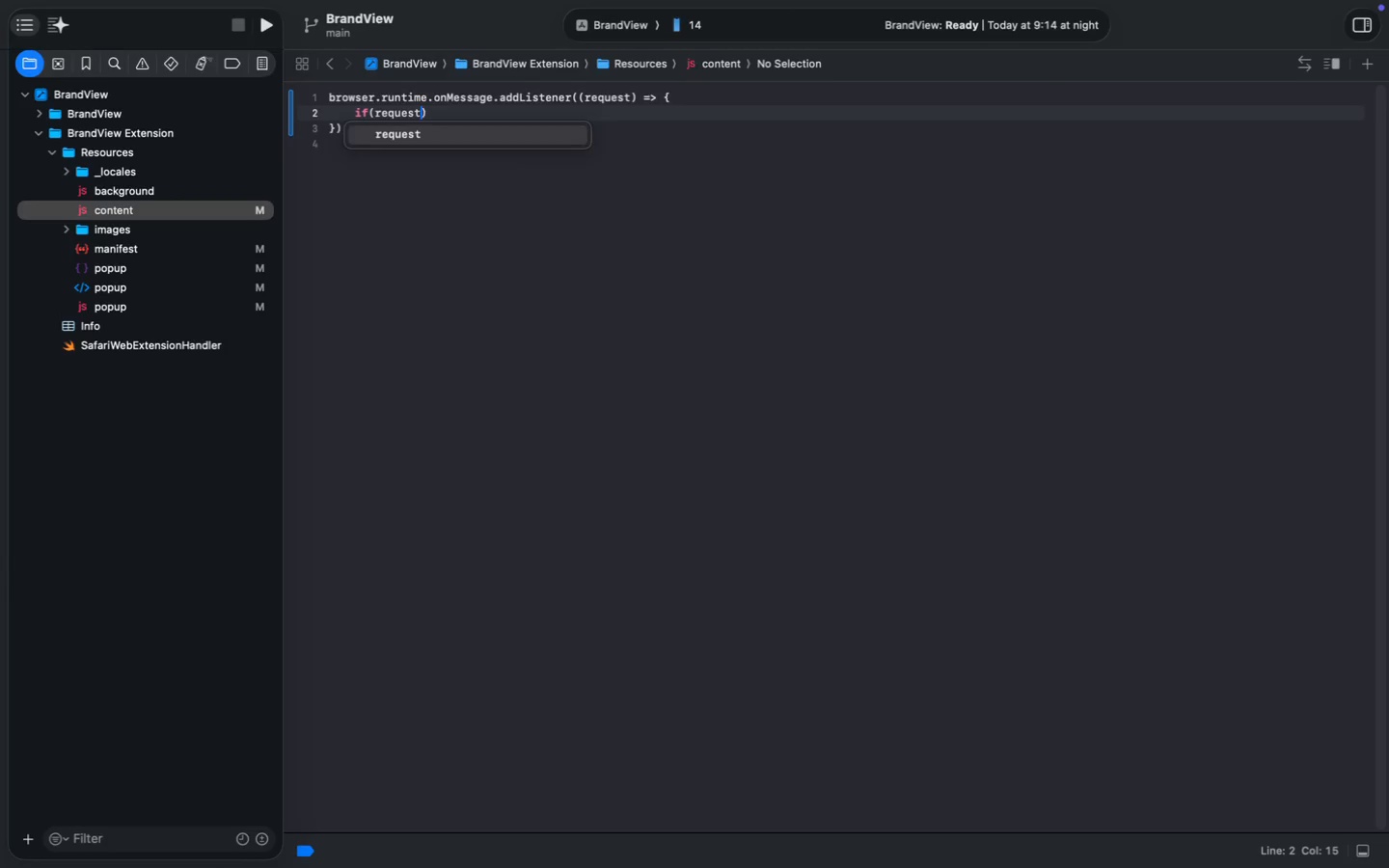 
type(if(request.type === "scan)
 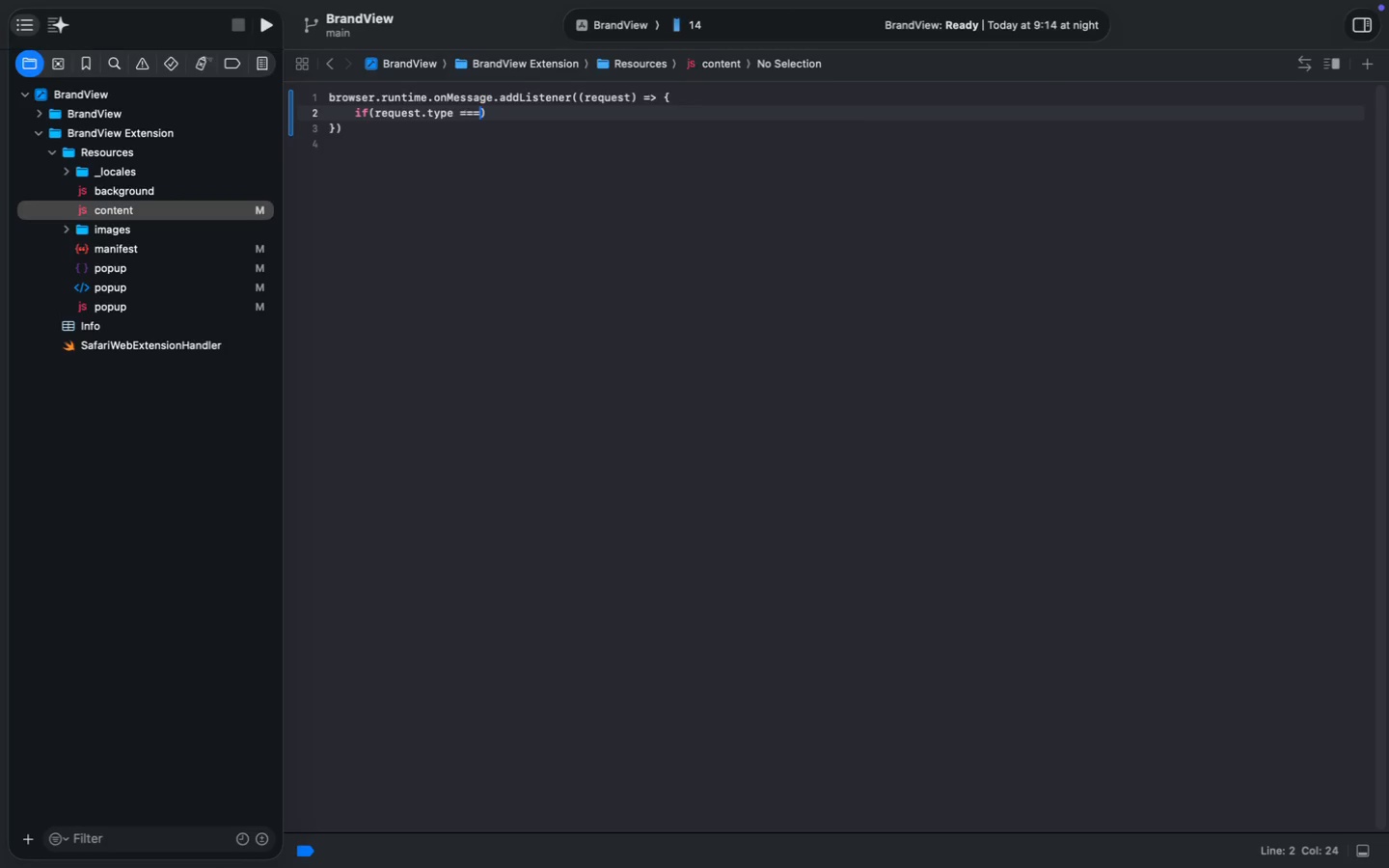 
key(ArrowRight)
 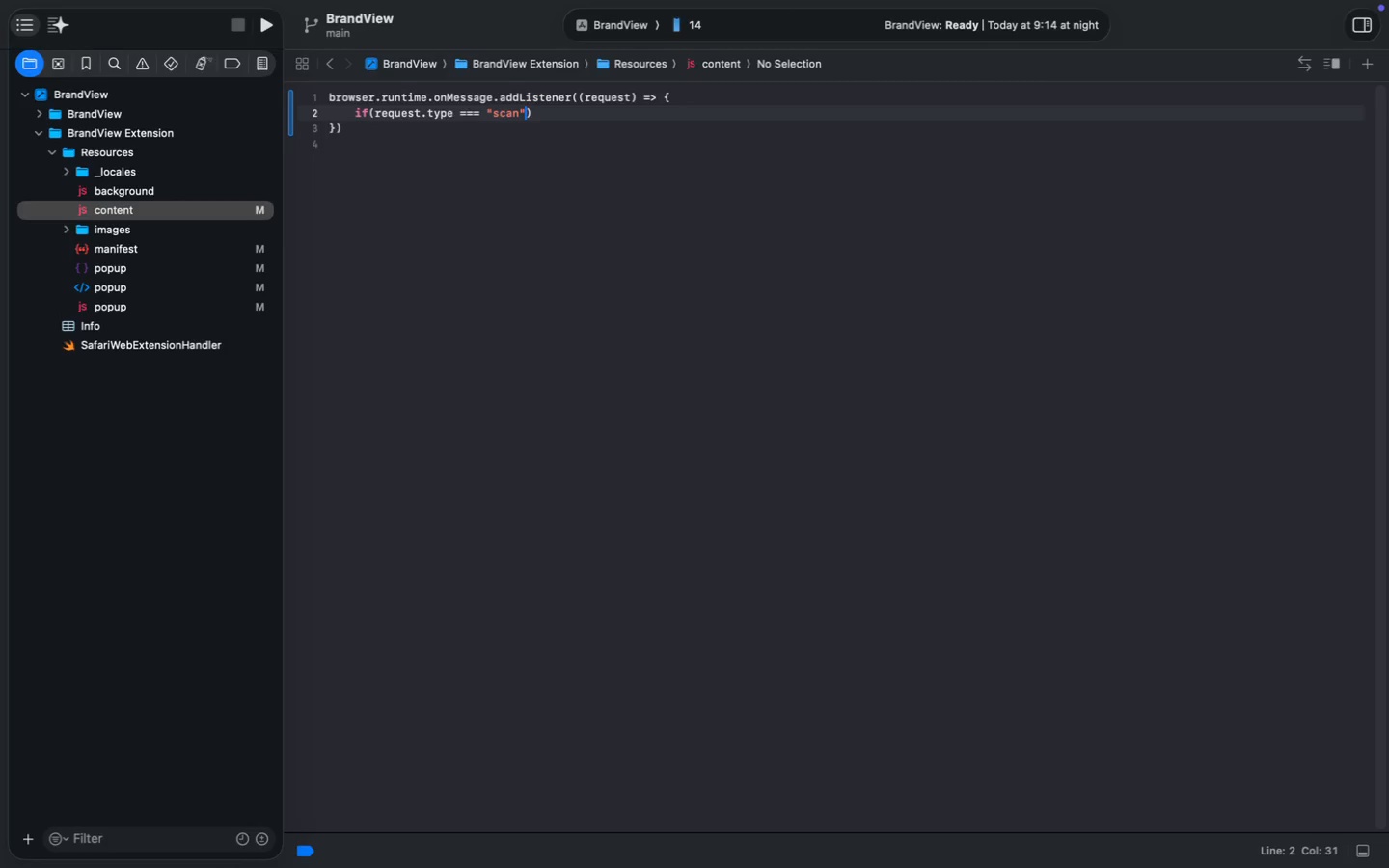 
key(ArrowRight)
 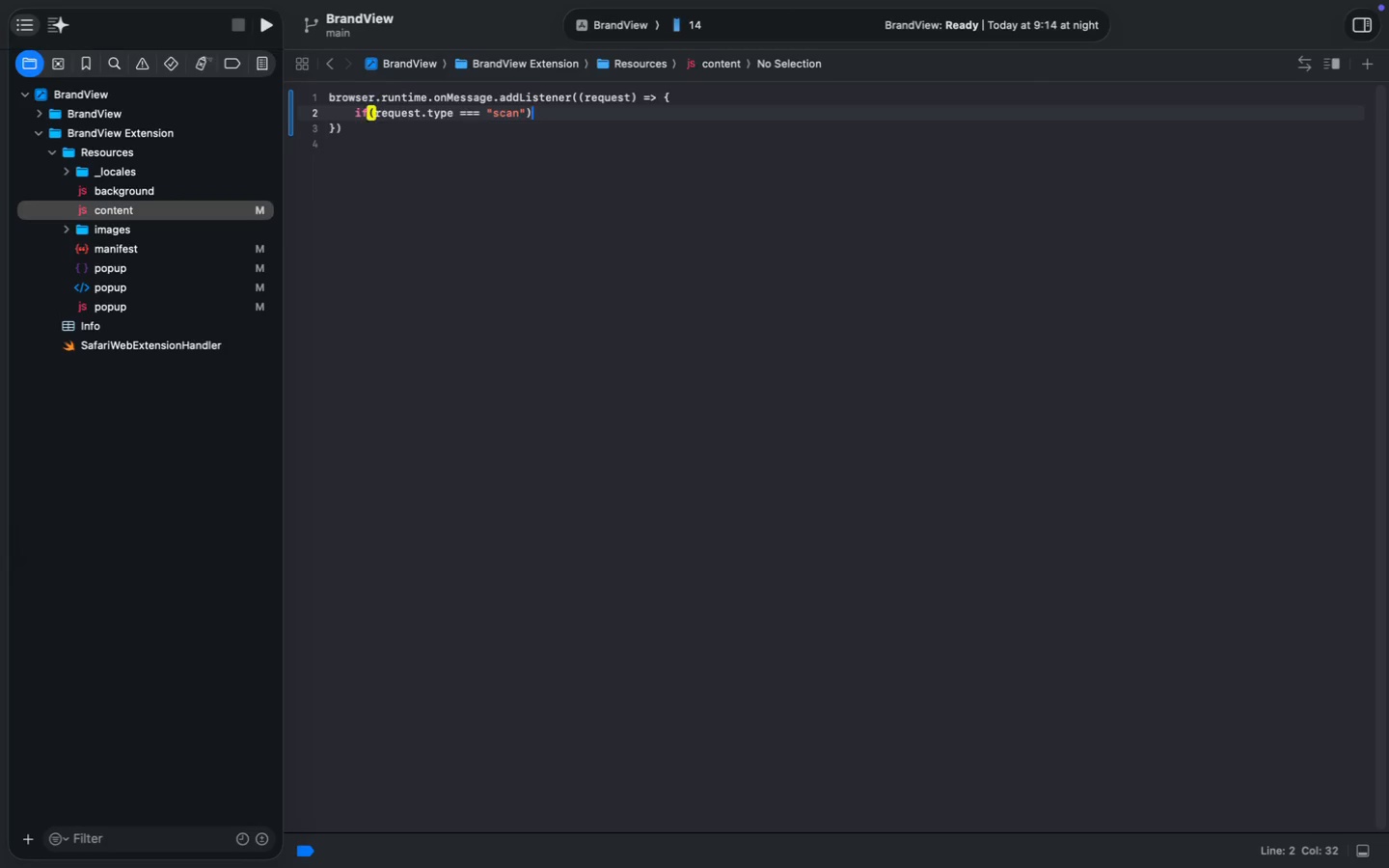 
key(Space)
 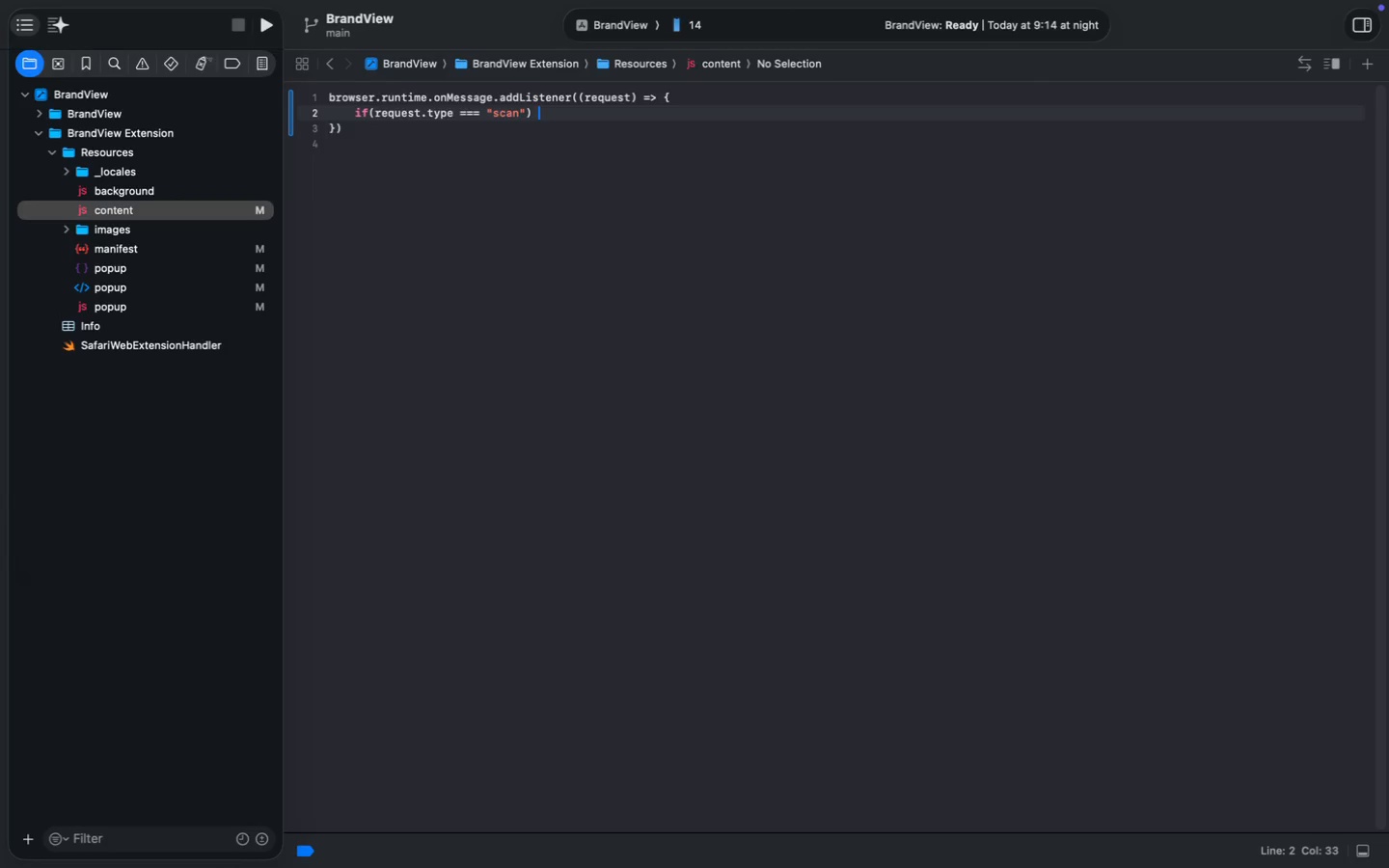 
key(Shift+ShiftLeft)
 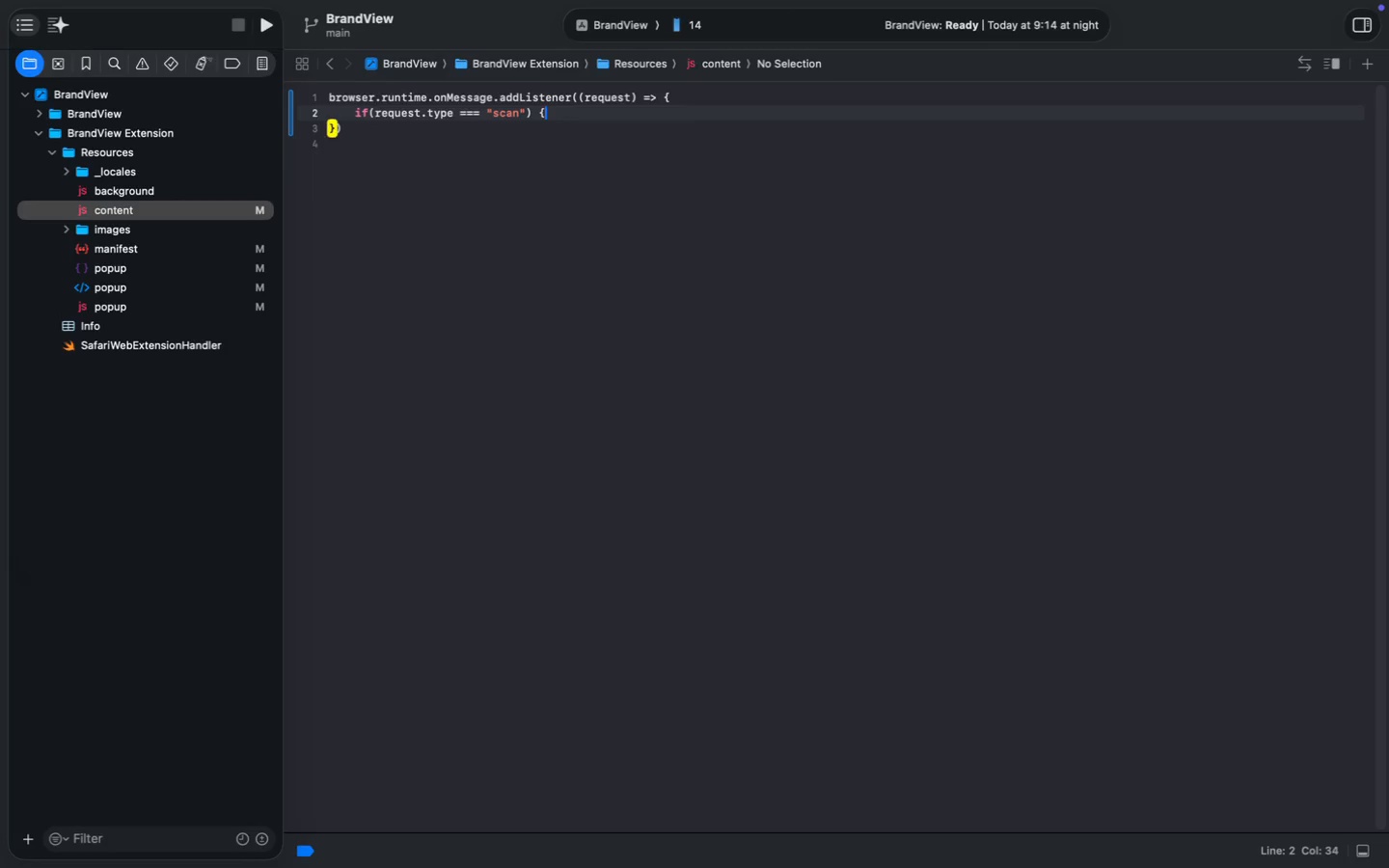 
key(Shift+BracketLeft)
 